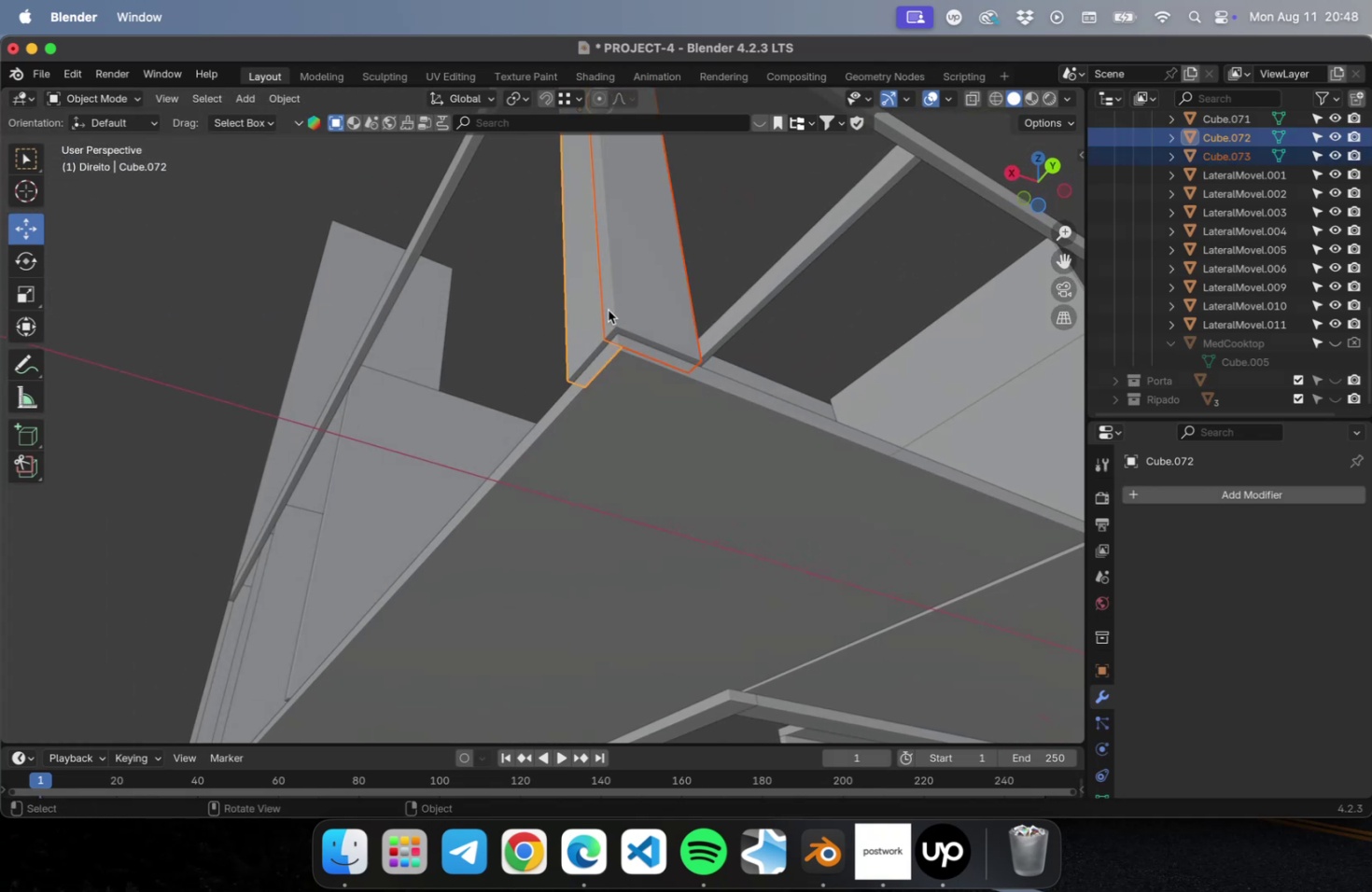 
type(gx)
 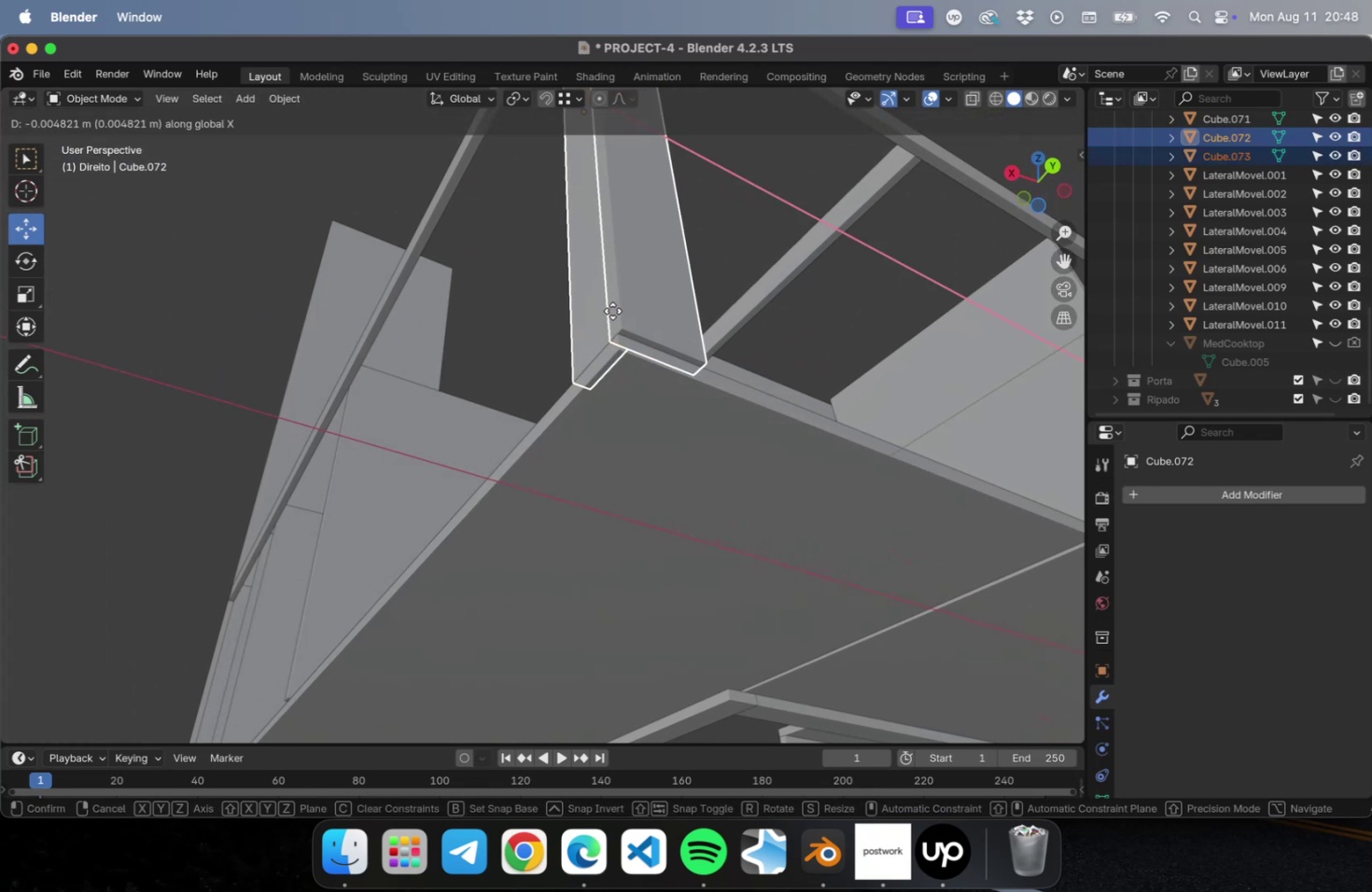 
left_click([612, 311])
 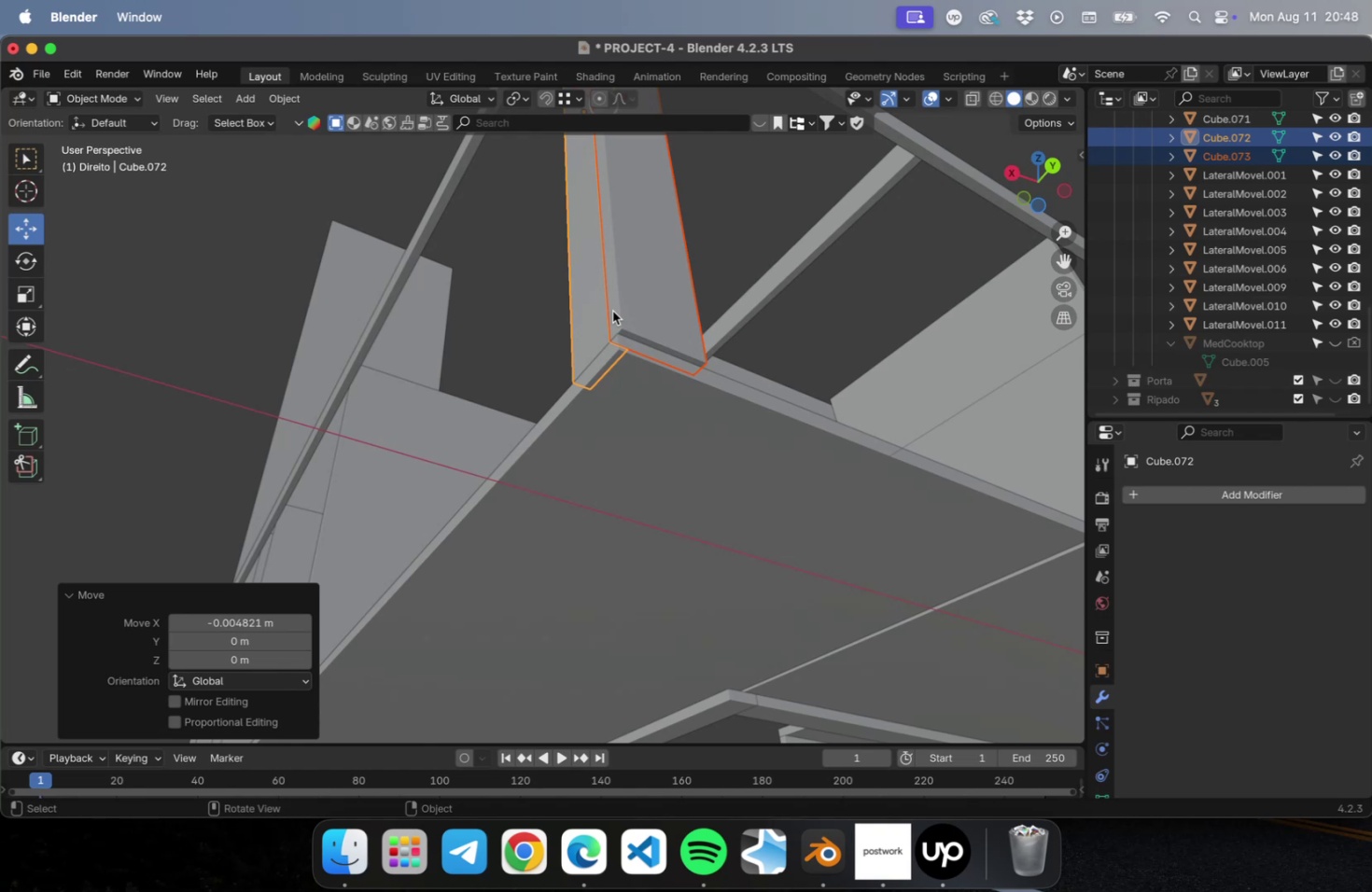 
type(gy)
 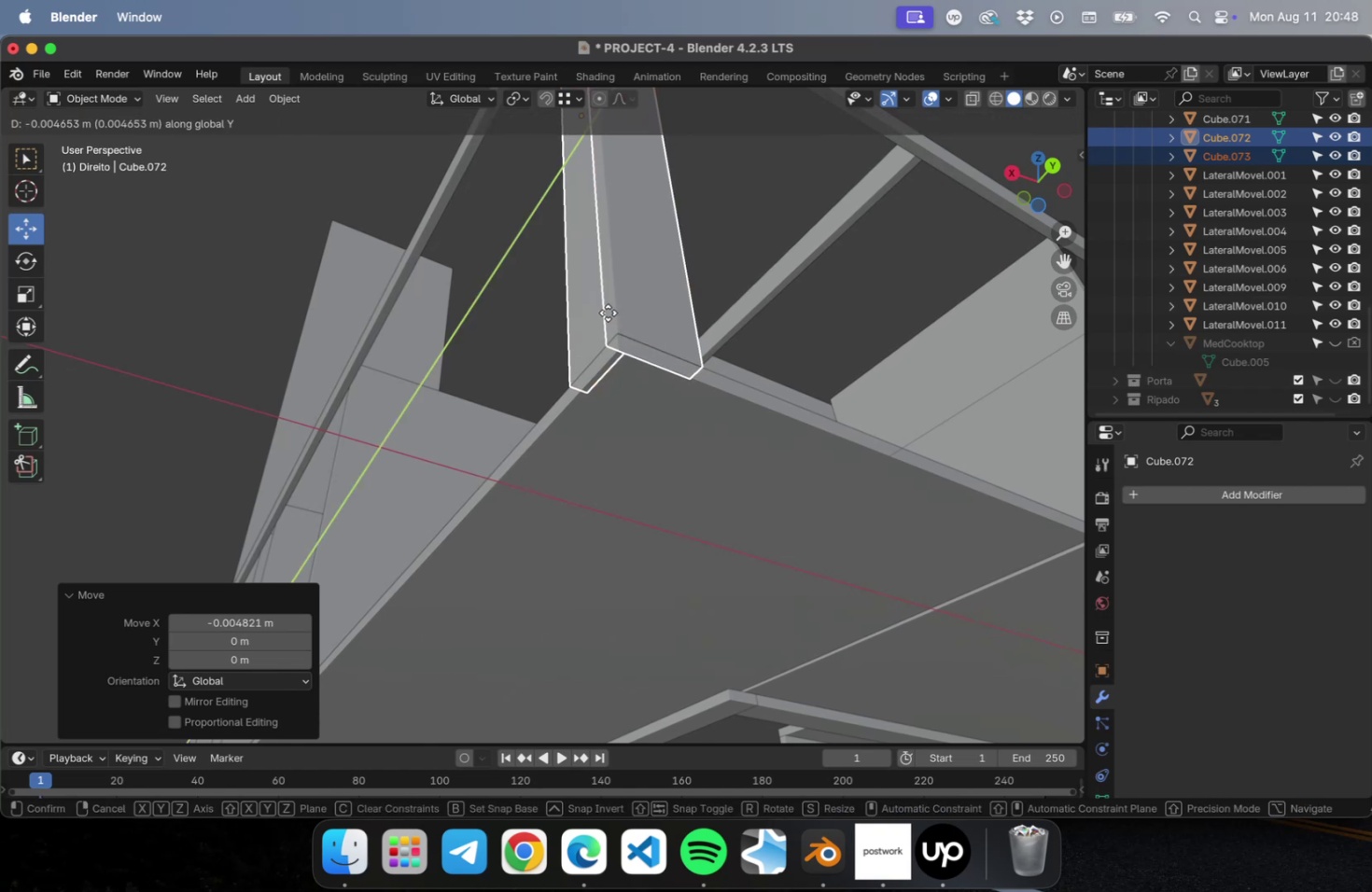 
left_click([608, 313])
 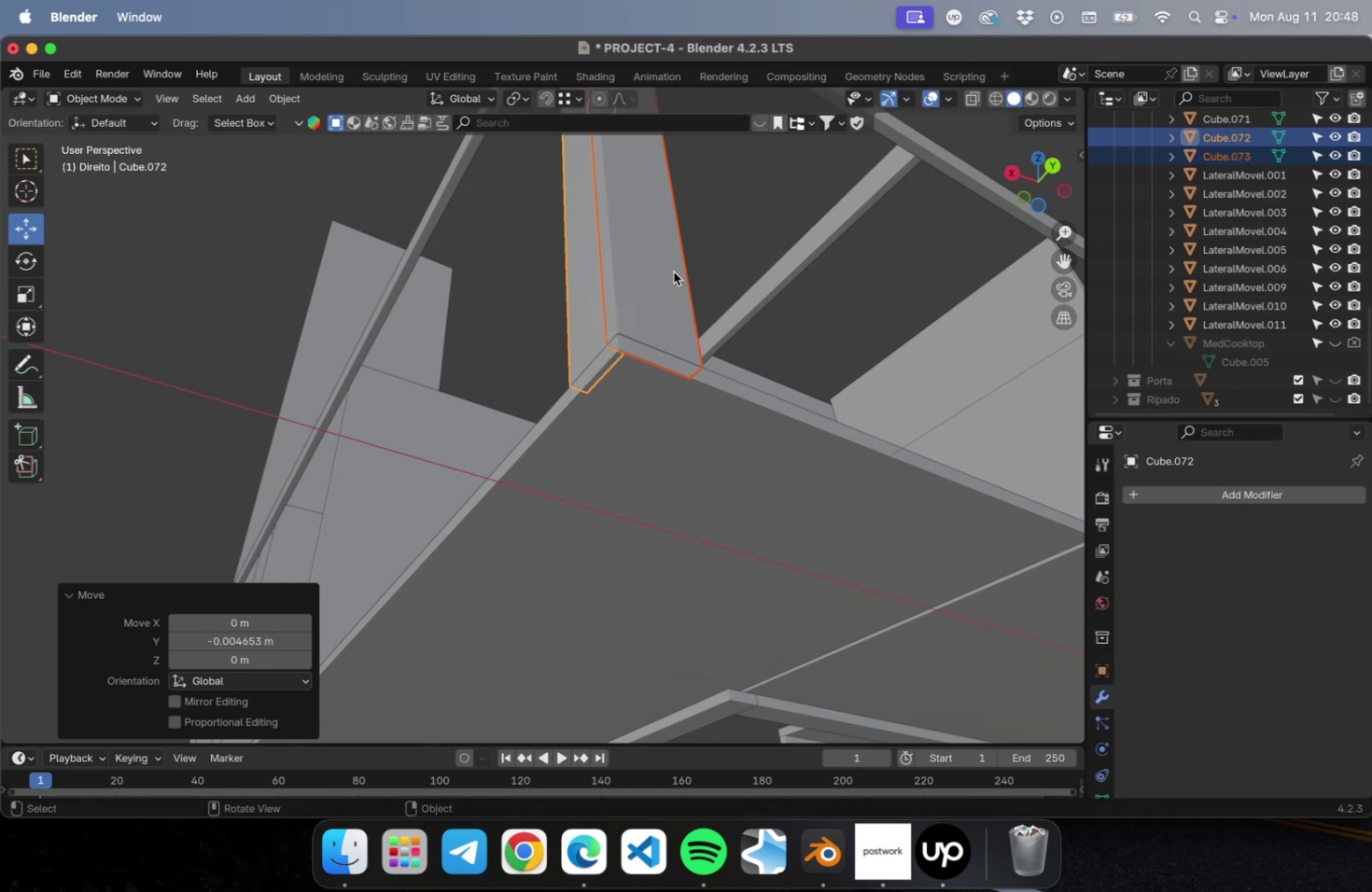 
scroll: coordinate [671, 285], scroll_direction: down, amount: 9.0
 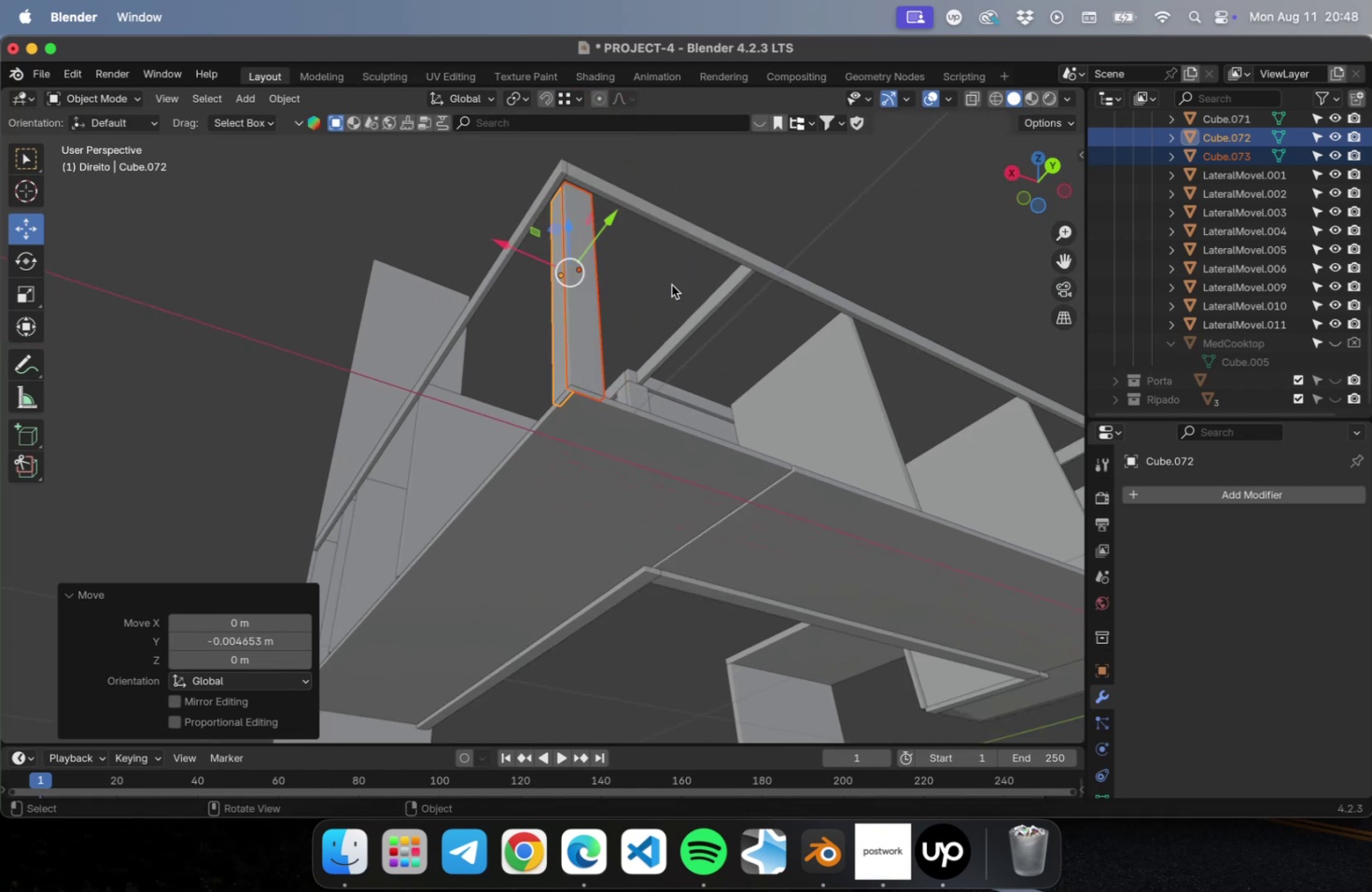 
hold_key(key=ShiftLeft, duration=0.36)
 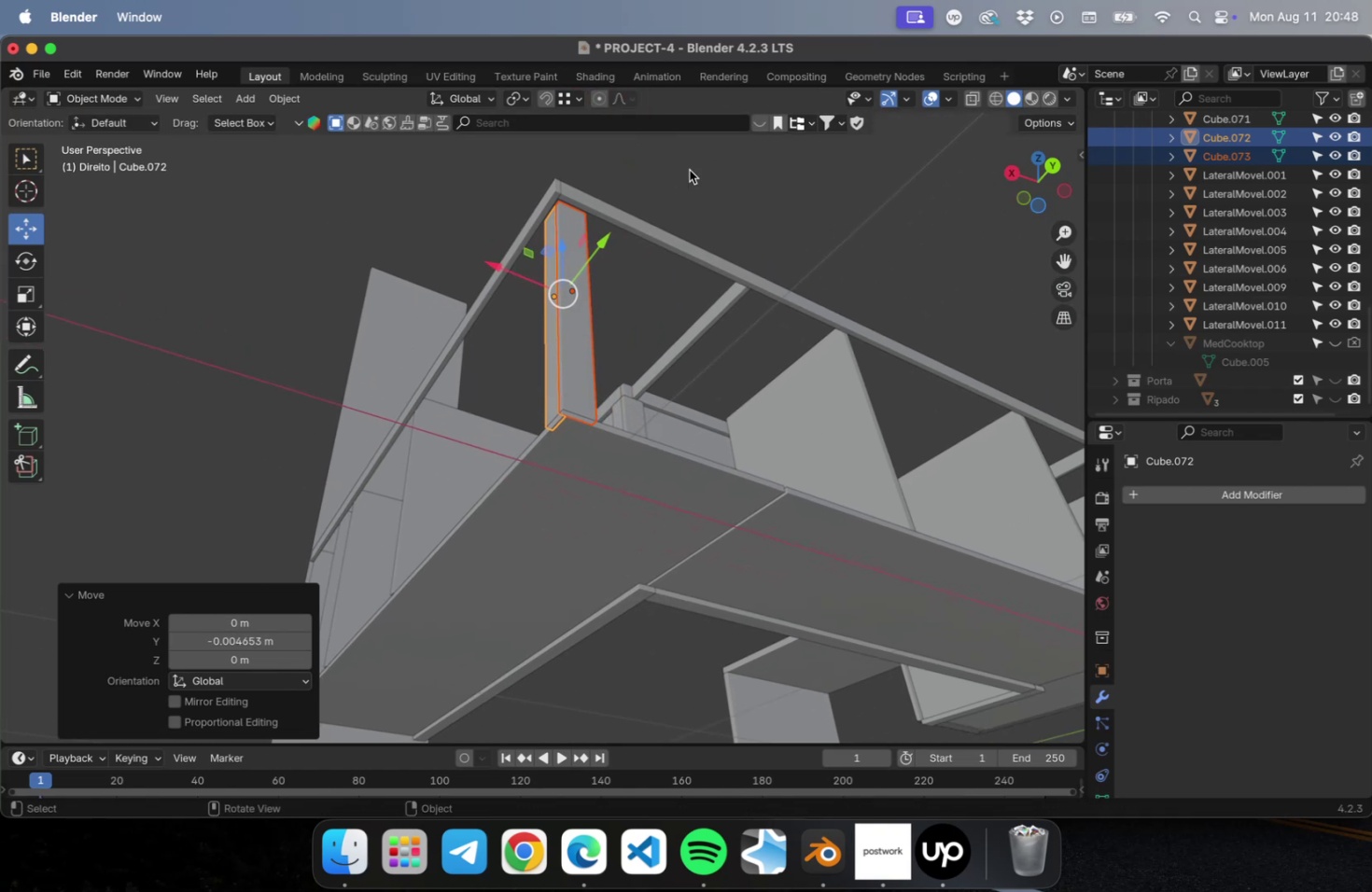 
left_click([689, 170])
 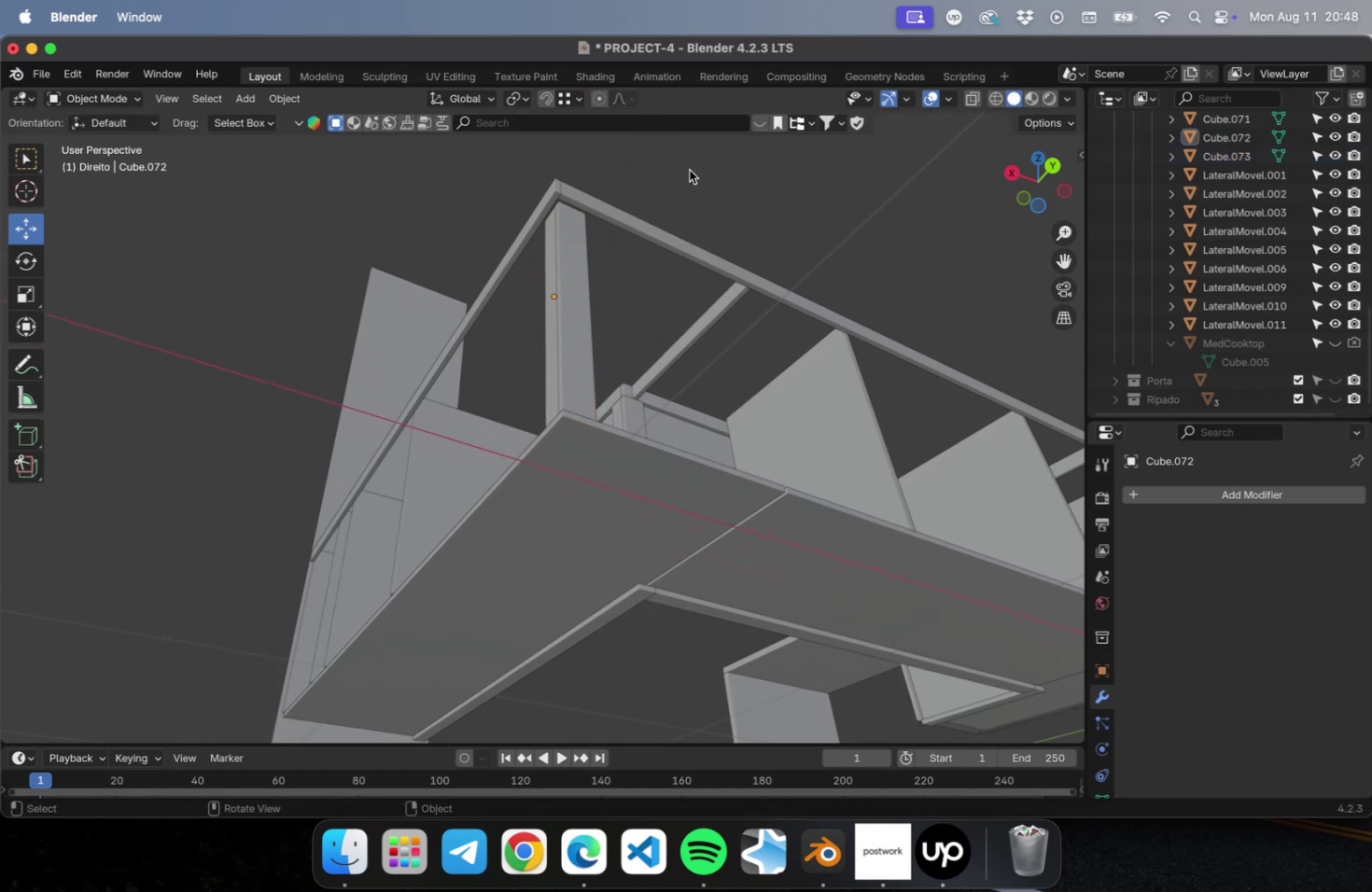 
key(Meta+CommandLeft)
 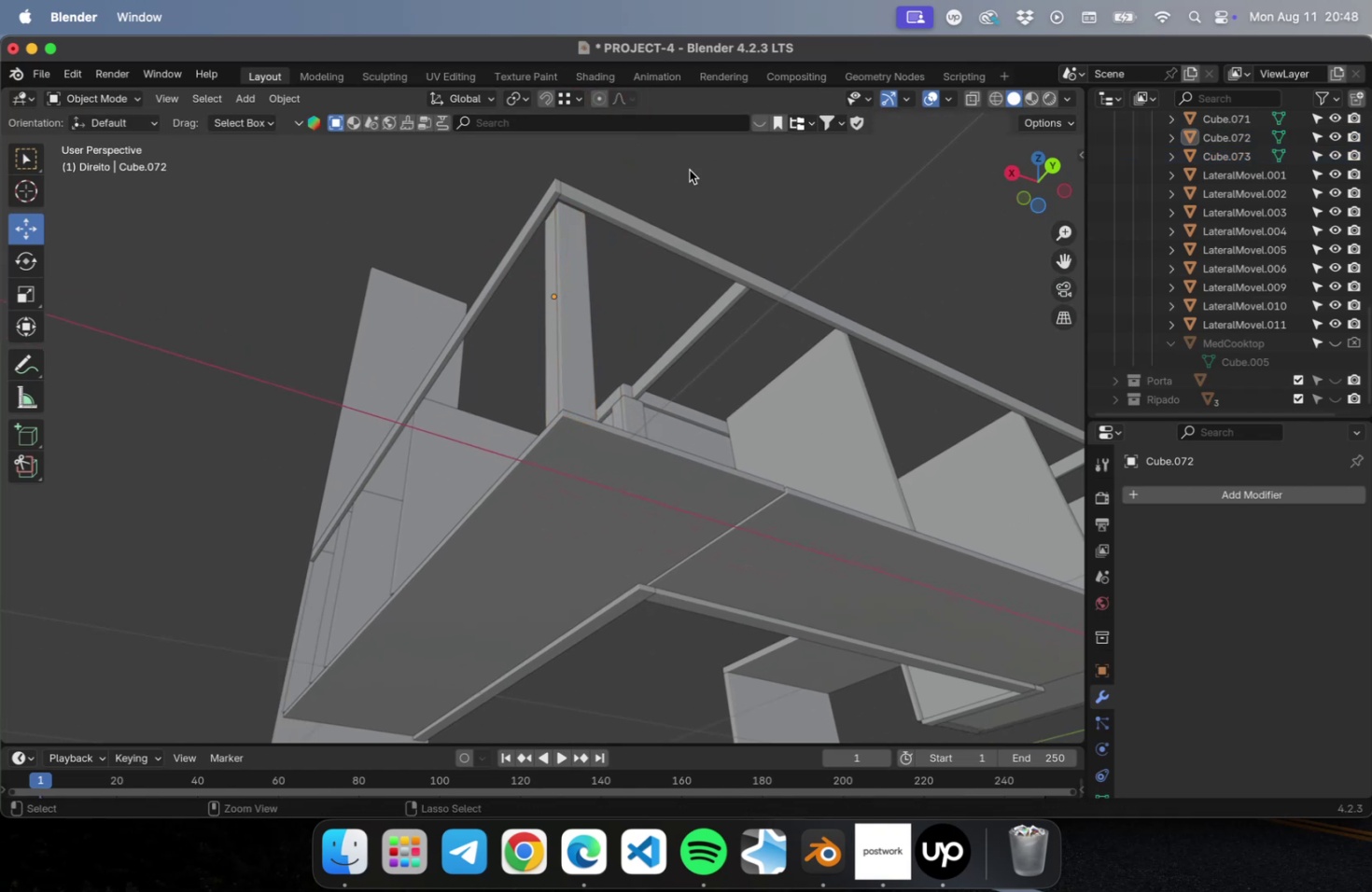 
key(Meta+S)
 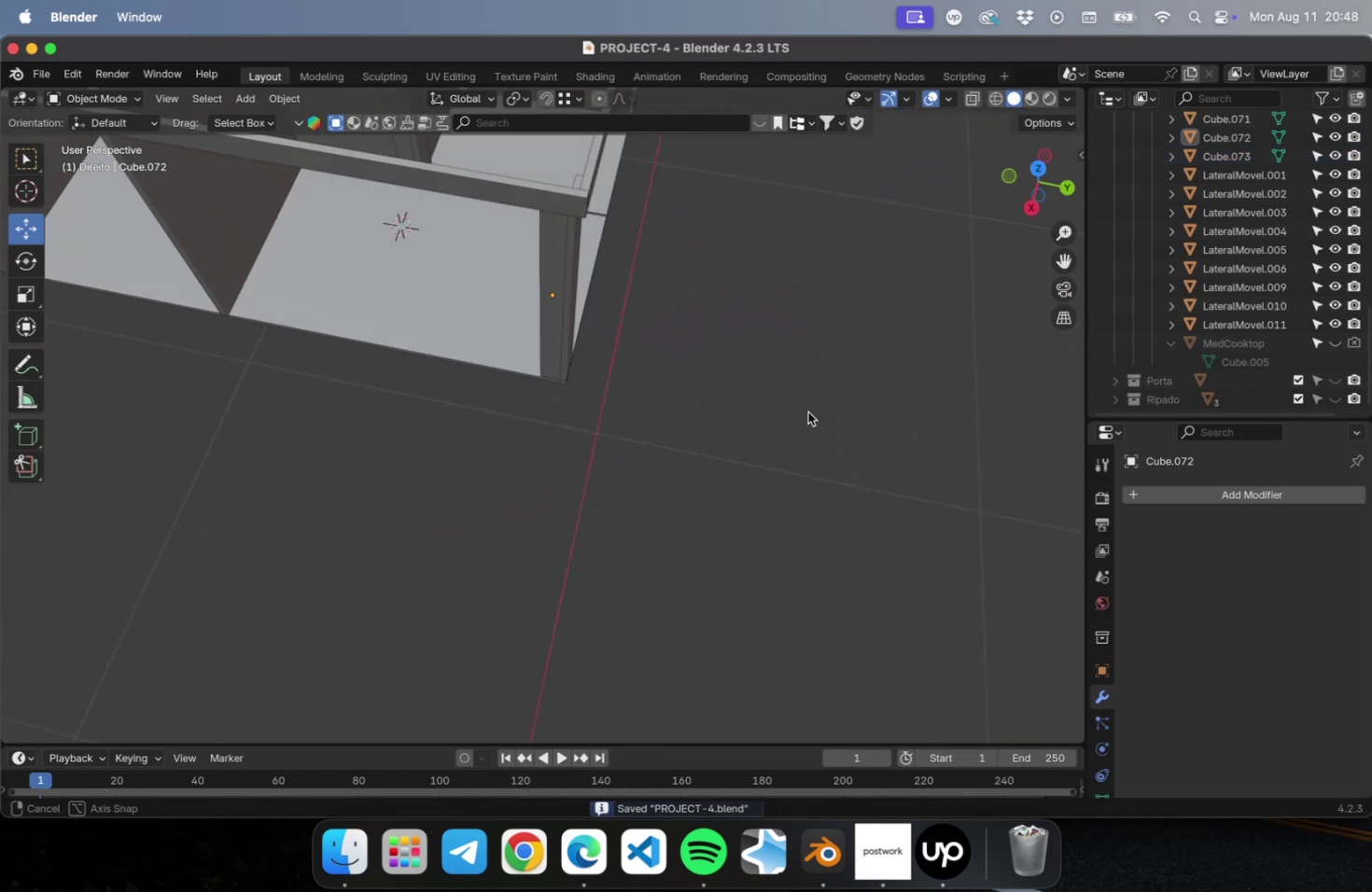 
scroll: coordinate [888, 369], scroll_direction: down, amount: 16.0
 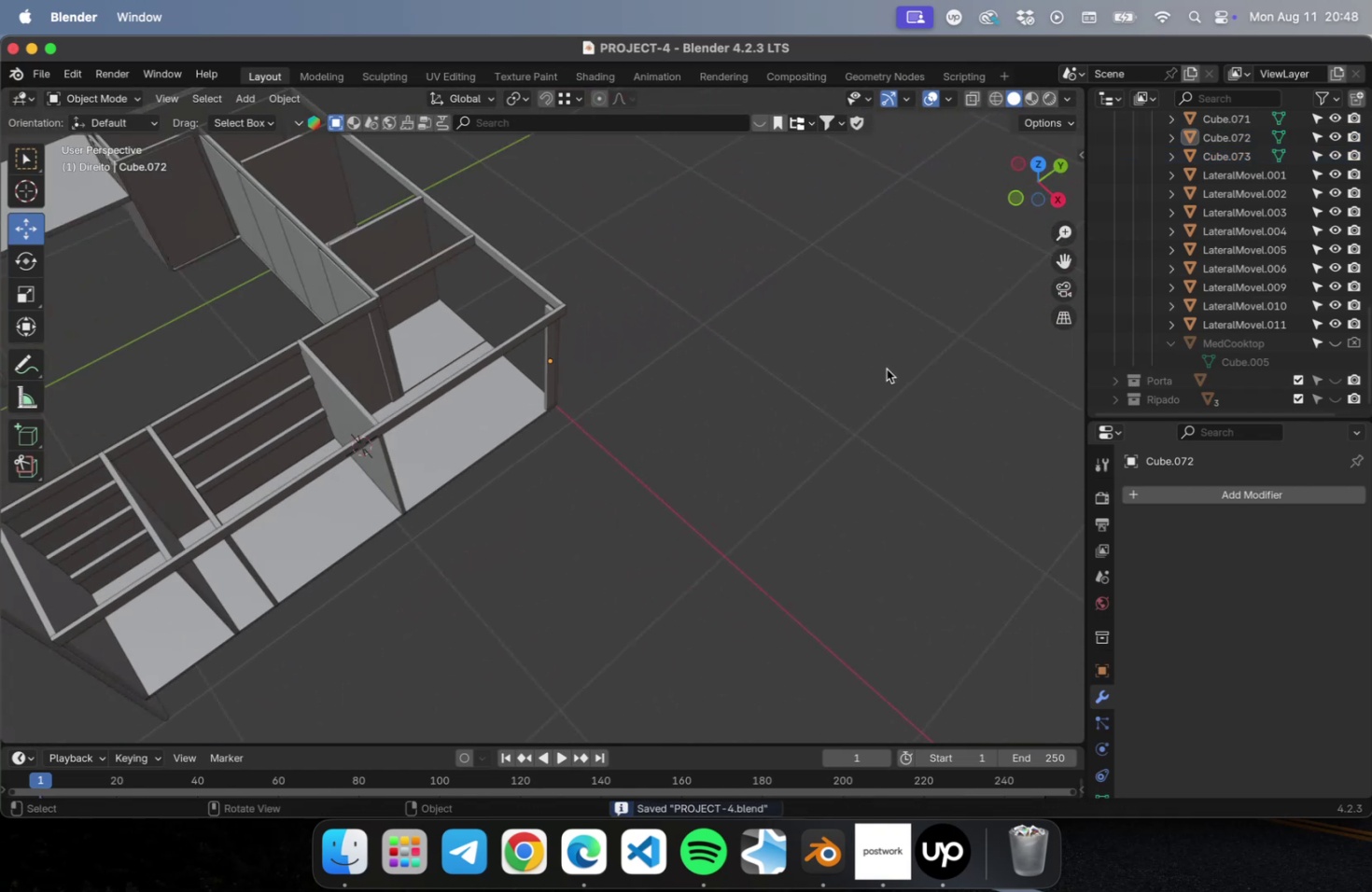 
hold_key(key=ShiftLeft, duration=0.34)
 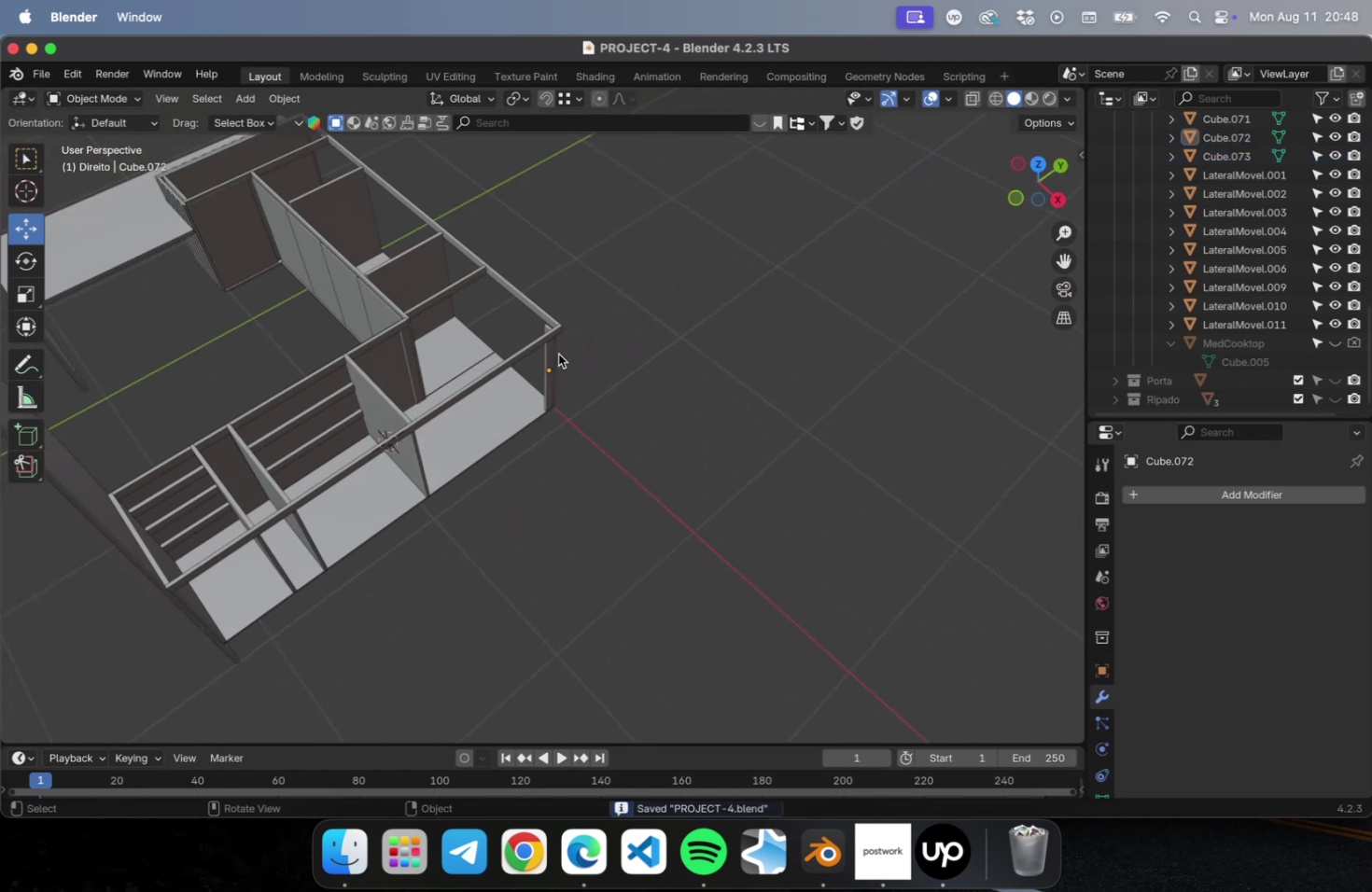 
left_click_drag(start_coordinate=[575, 347], to_coordinate=[547, 377])
 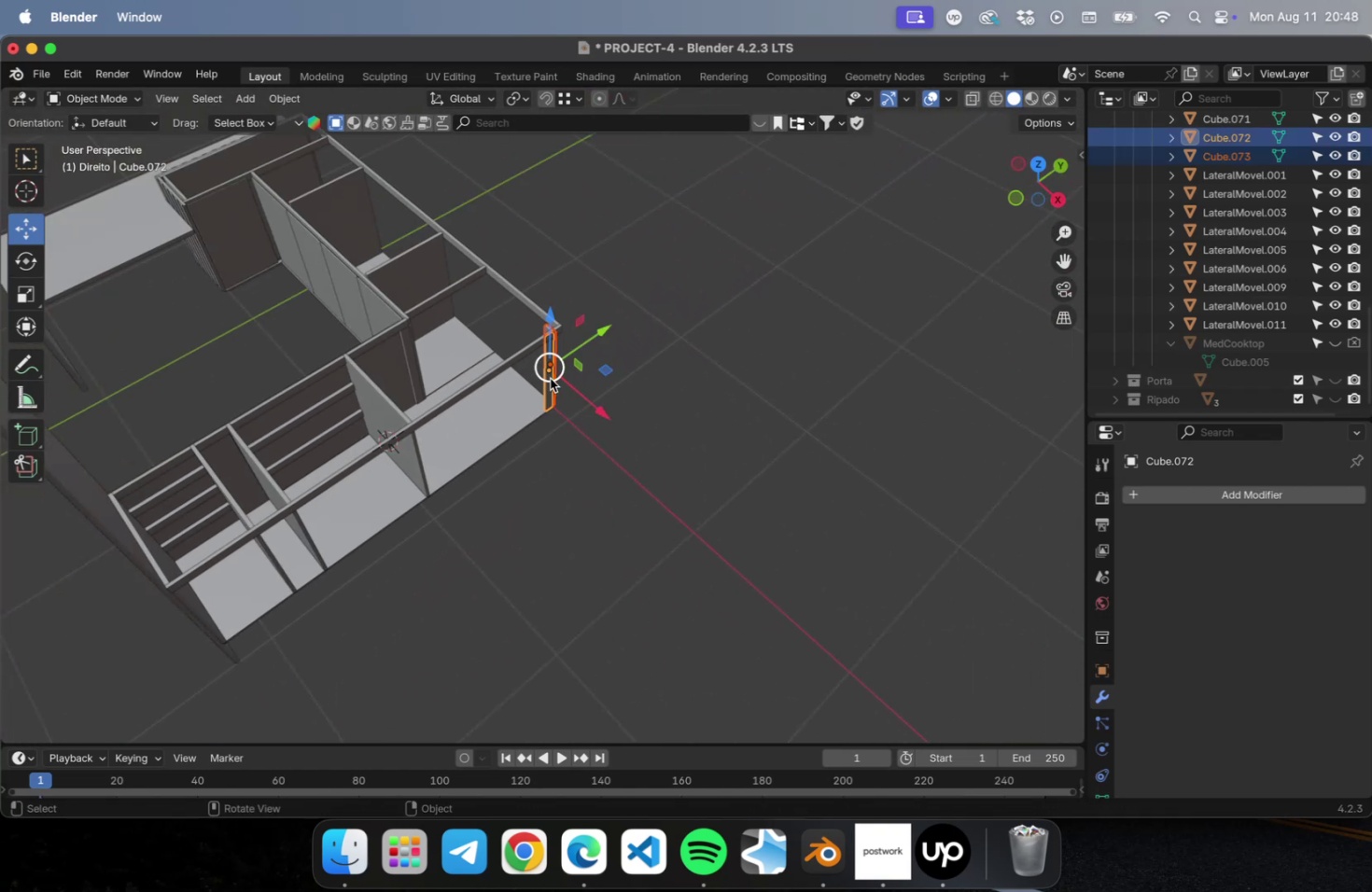 
key(Numpad1)
 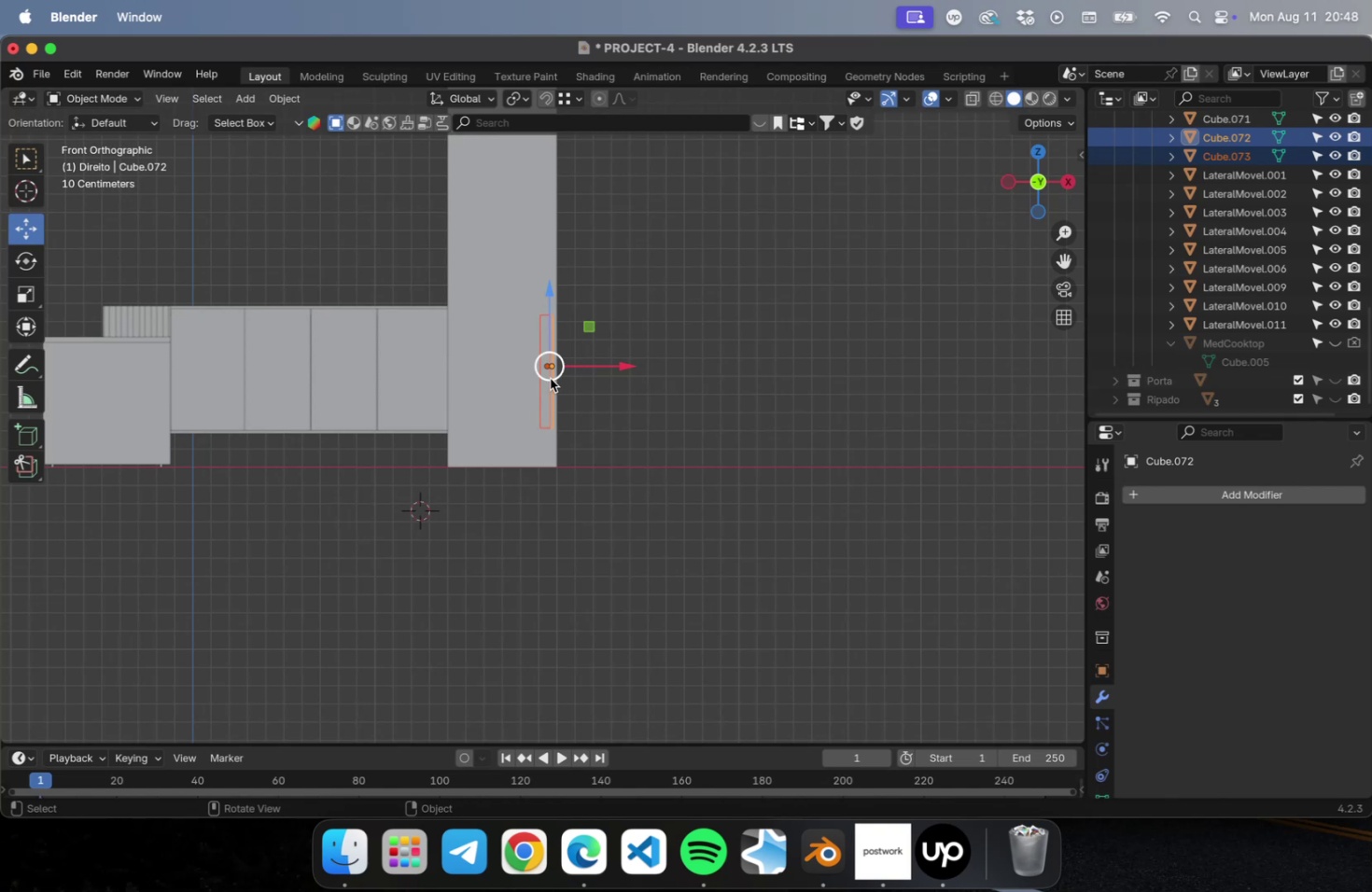 
key(Numpad3)
 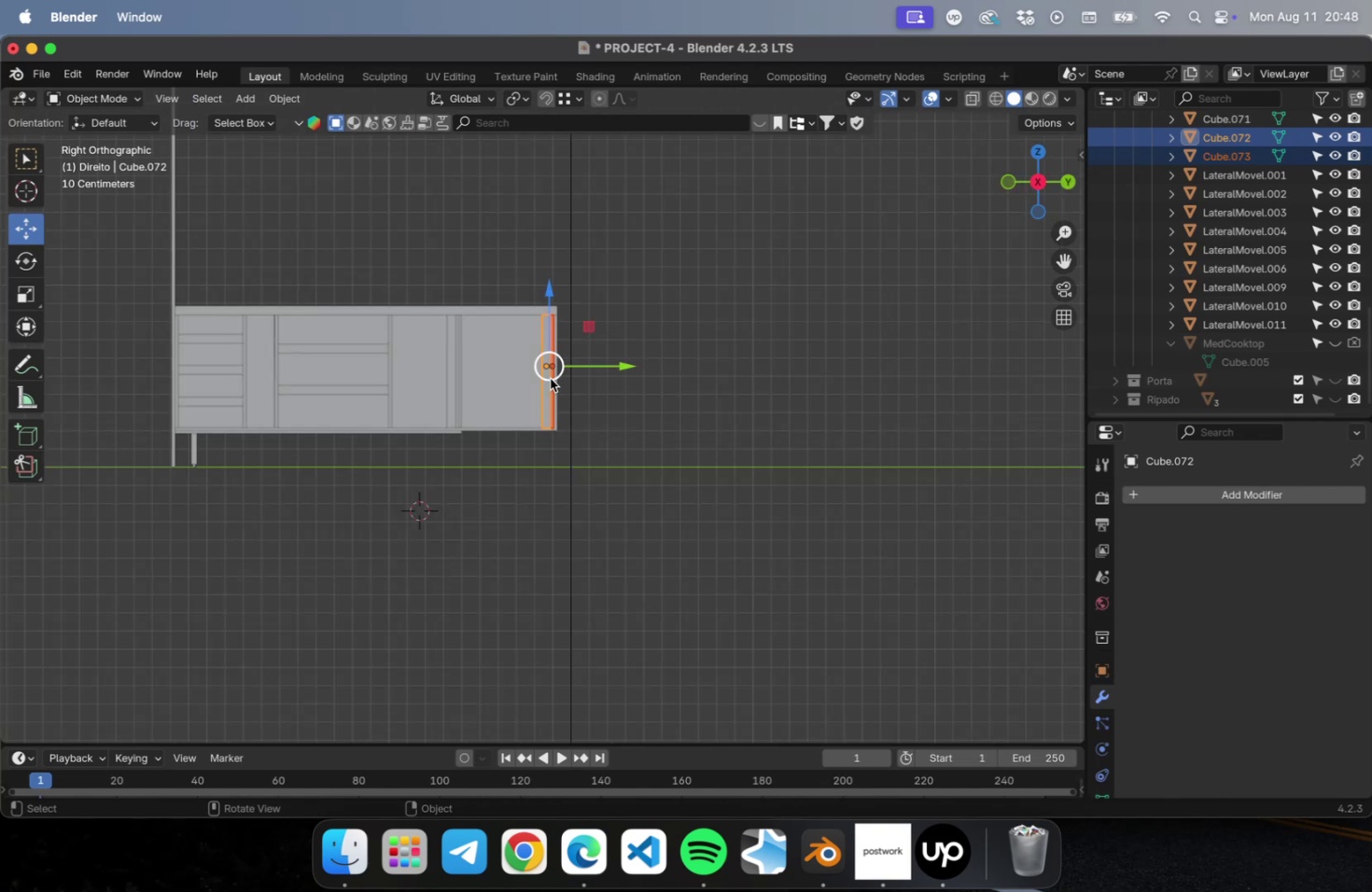 
scroll: coordinate [534, 339], scroll_direction: up, amount: 22.0
 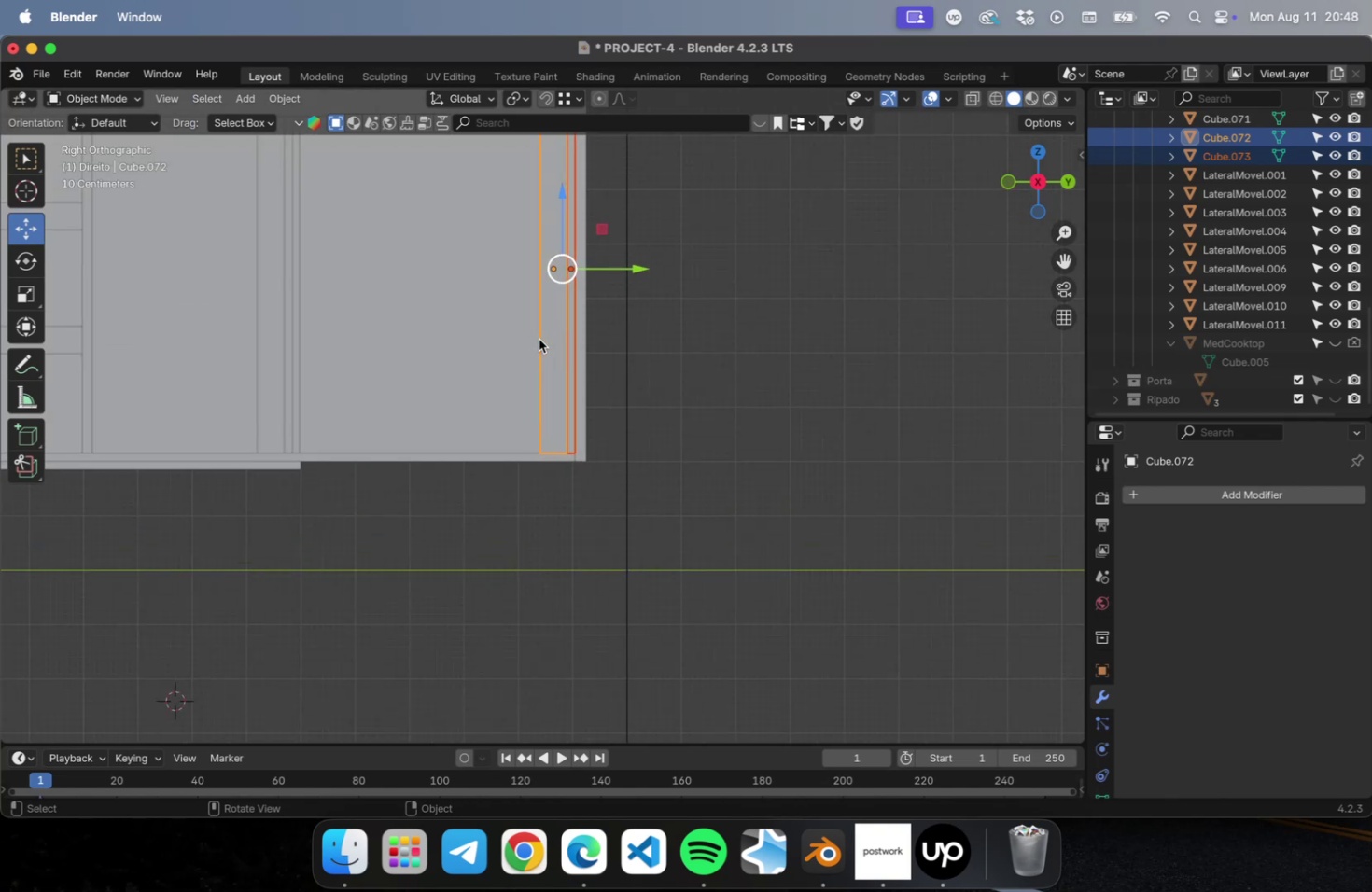 
hold_key(key=ShiftLeft, duration=0.54)
 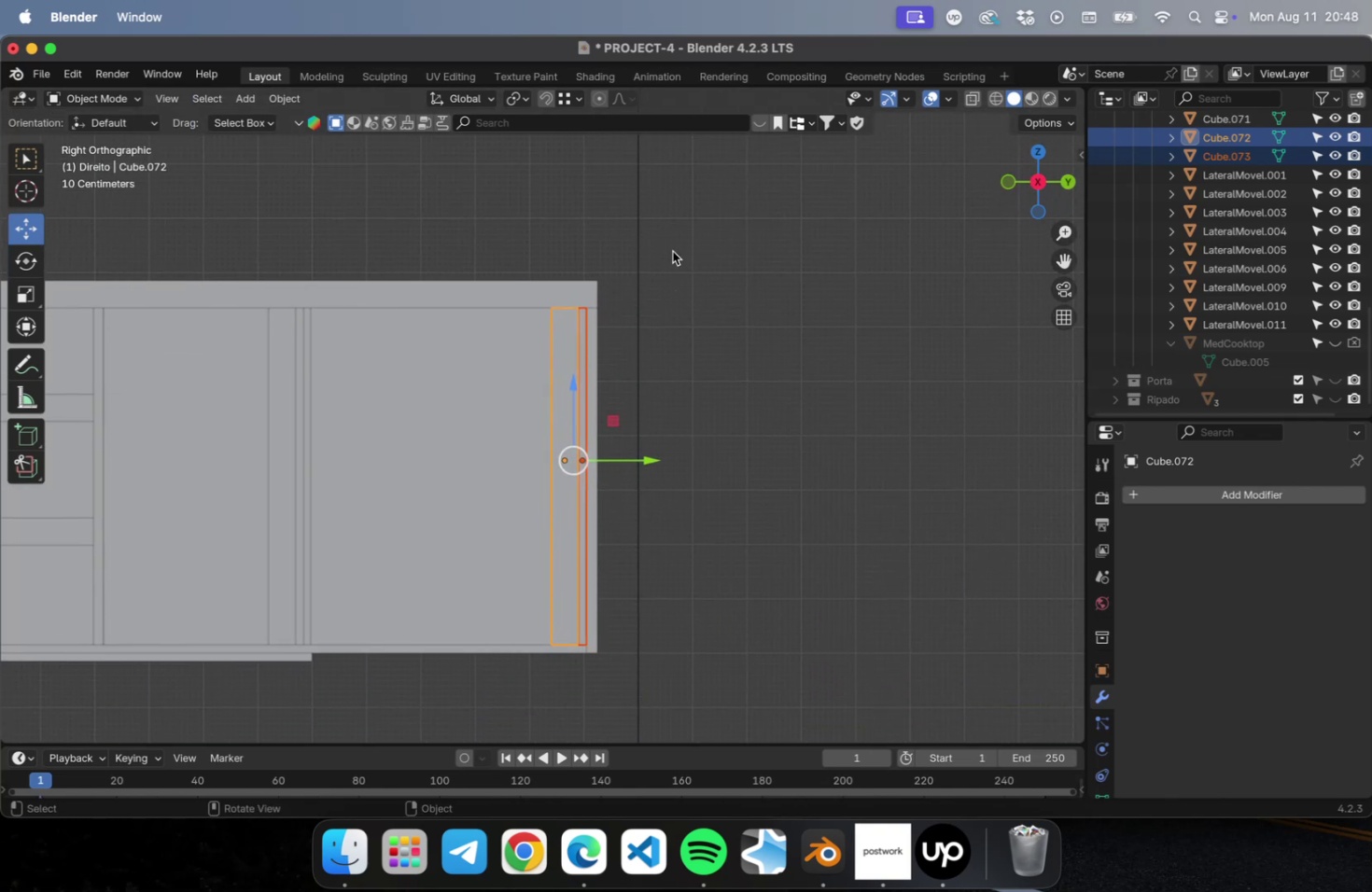 
hold_key(key=ShiftLeft, duration=0.34)
 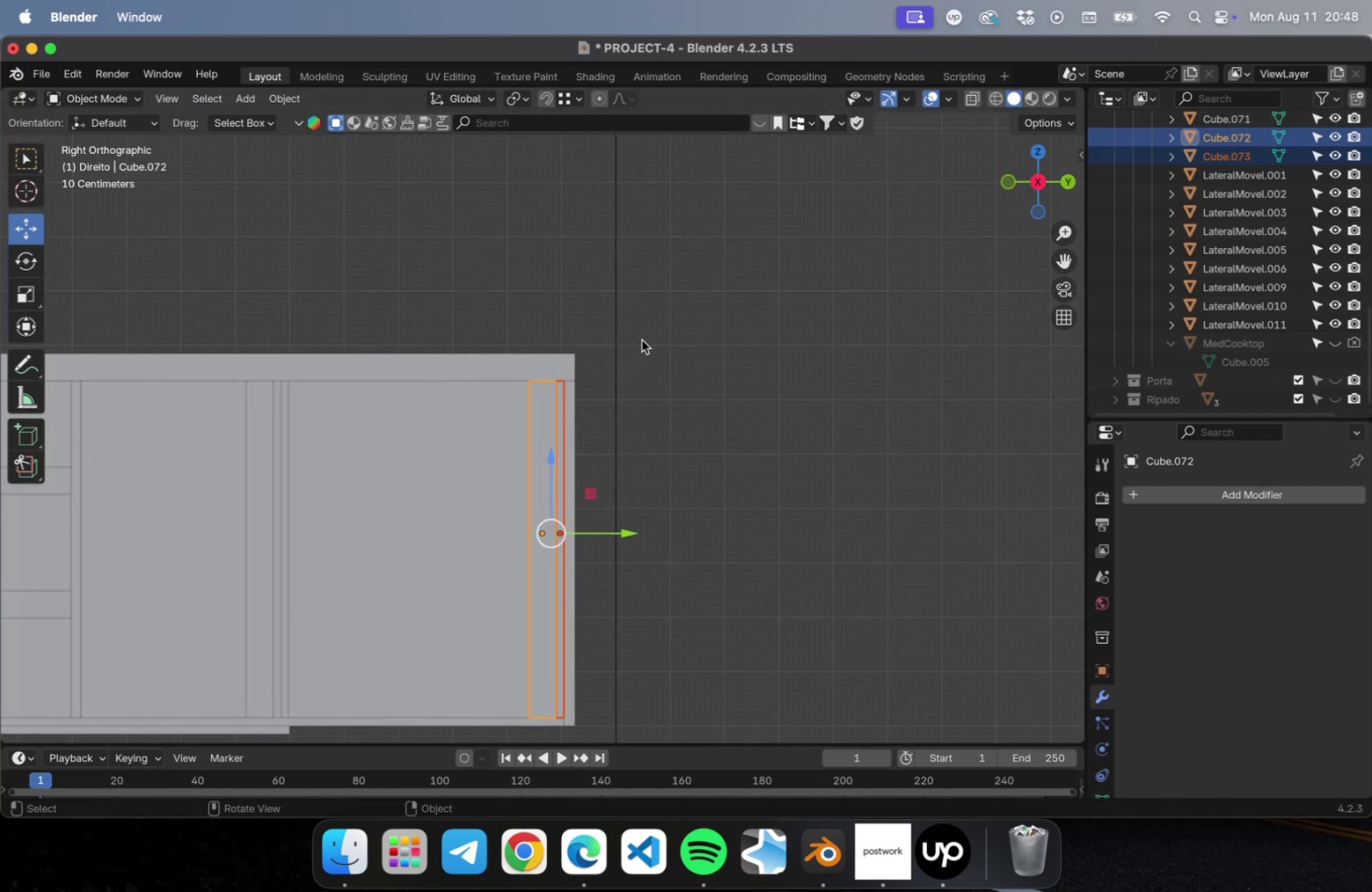 
scroll: coordinate [640, 341], scroll_direction: up, amount: 16.0
 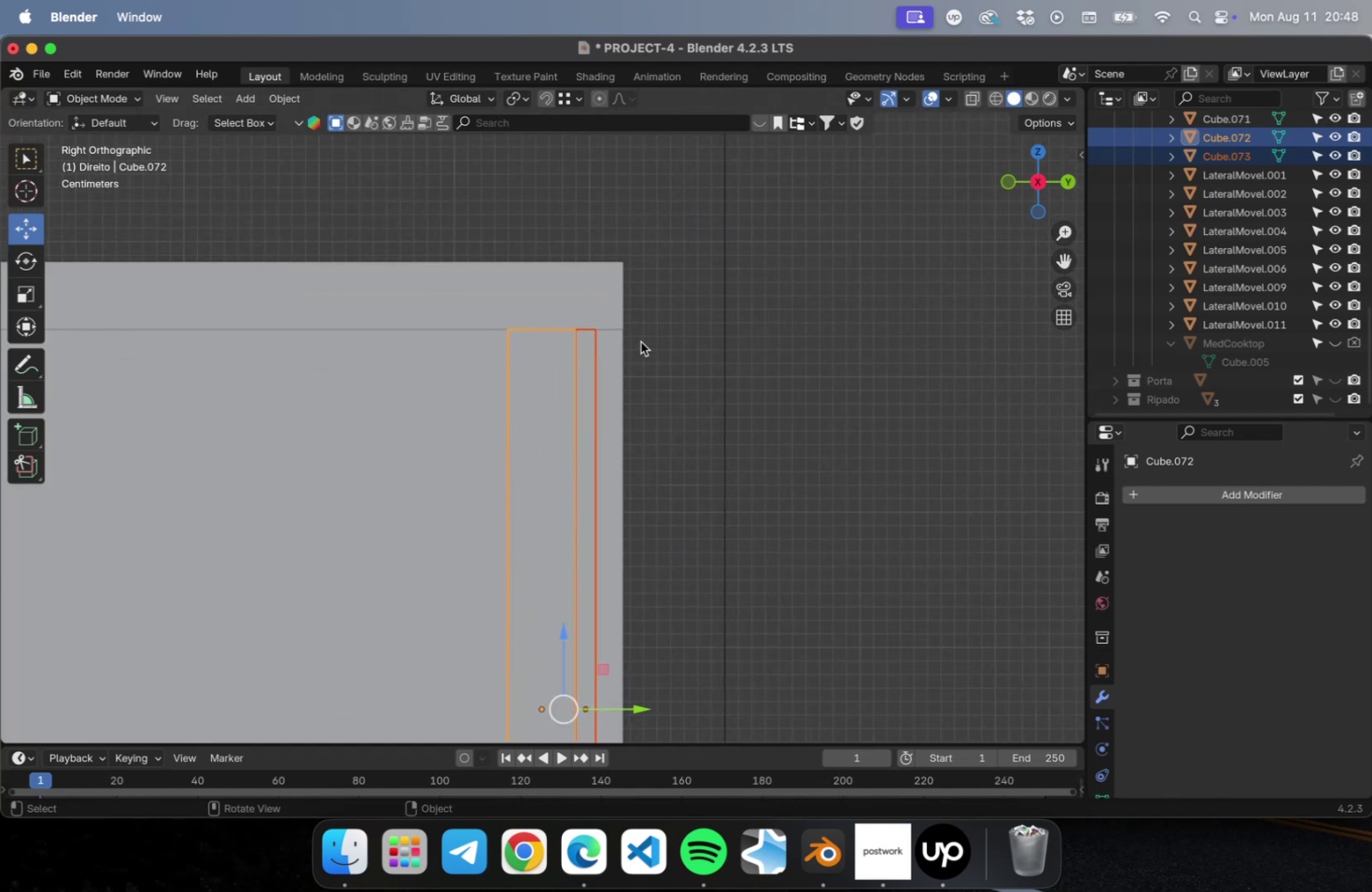 
key(Tab)
 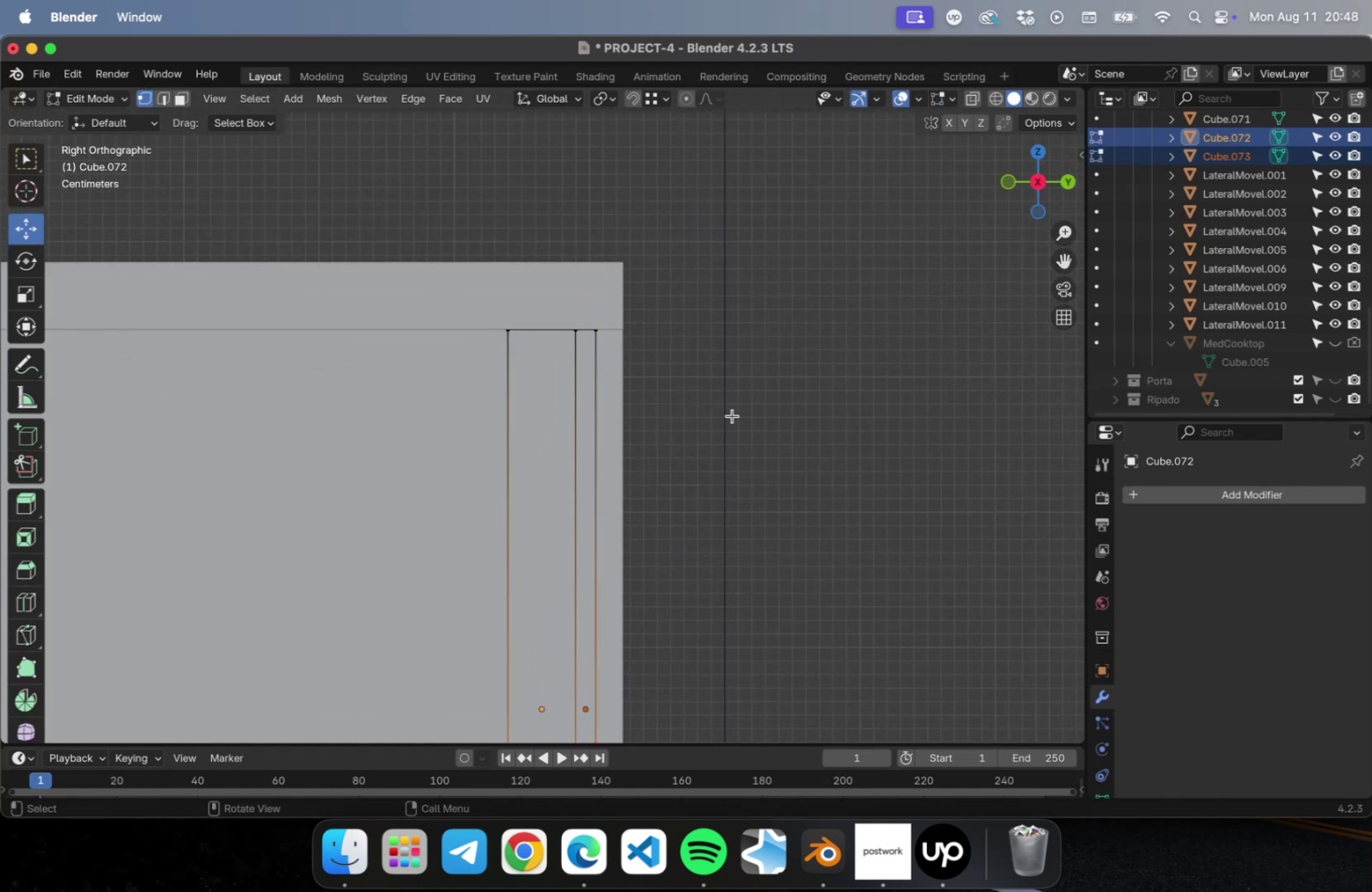 
left_click_drag(start_coordinate=[739, 418], to_coordinate=[366, 269])
 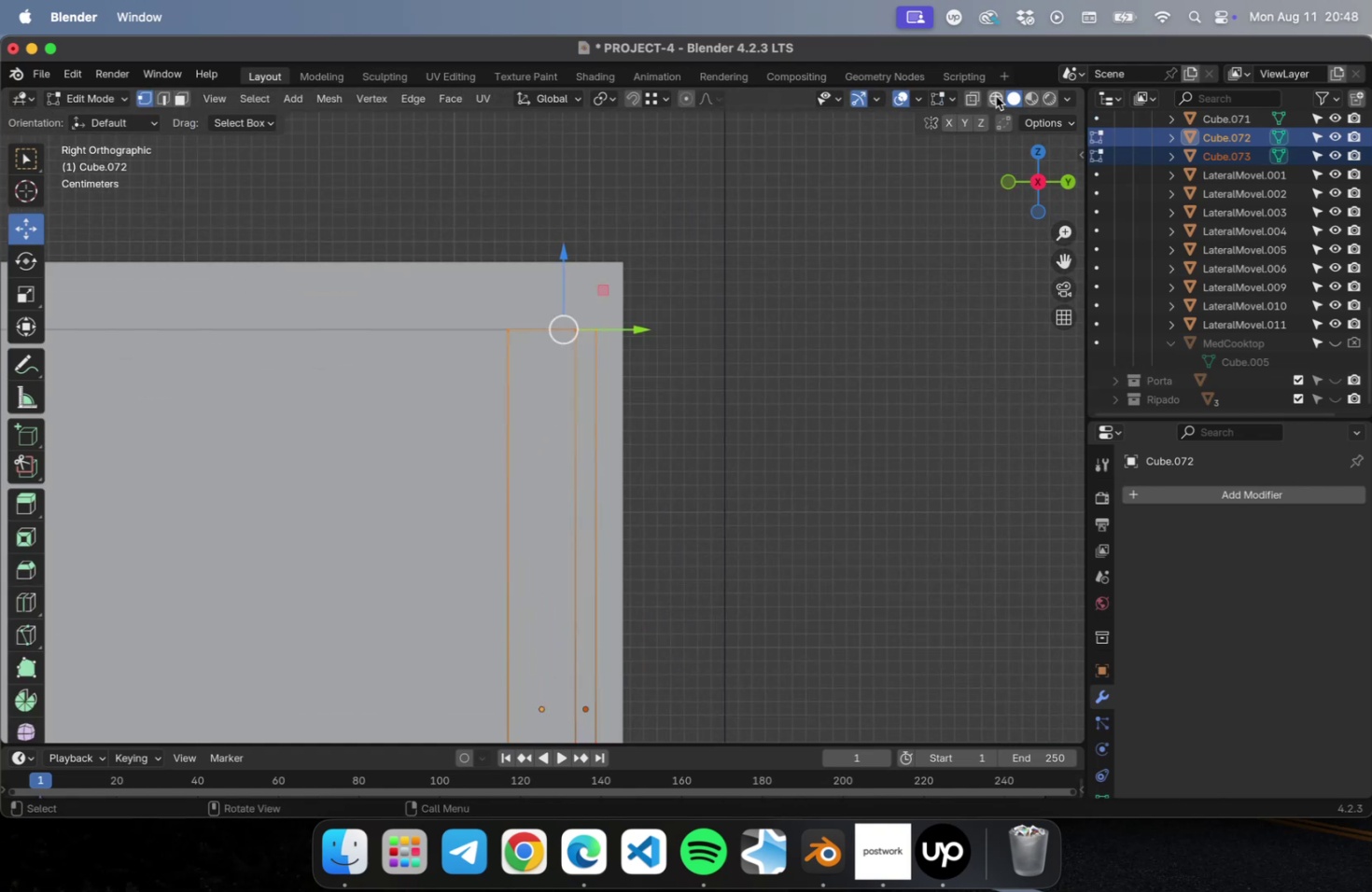 
left_click_drag(start_coordinate=[774, 398], to_coordinate=[343, 238])
 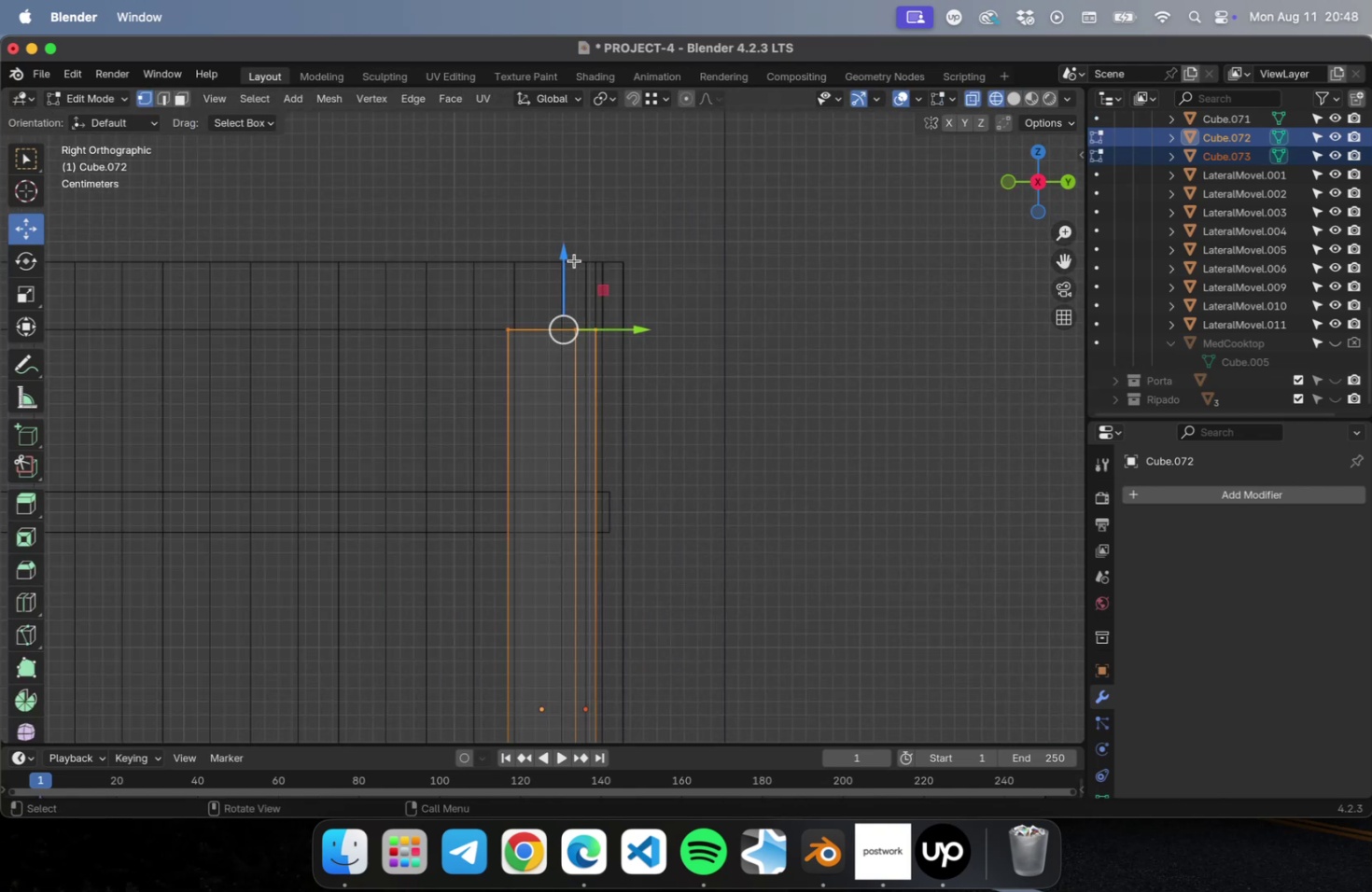 
left_click_drag(start_coordinate=[567, 255], to_coordinate=[567, 186])
 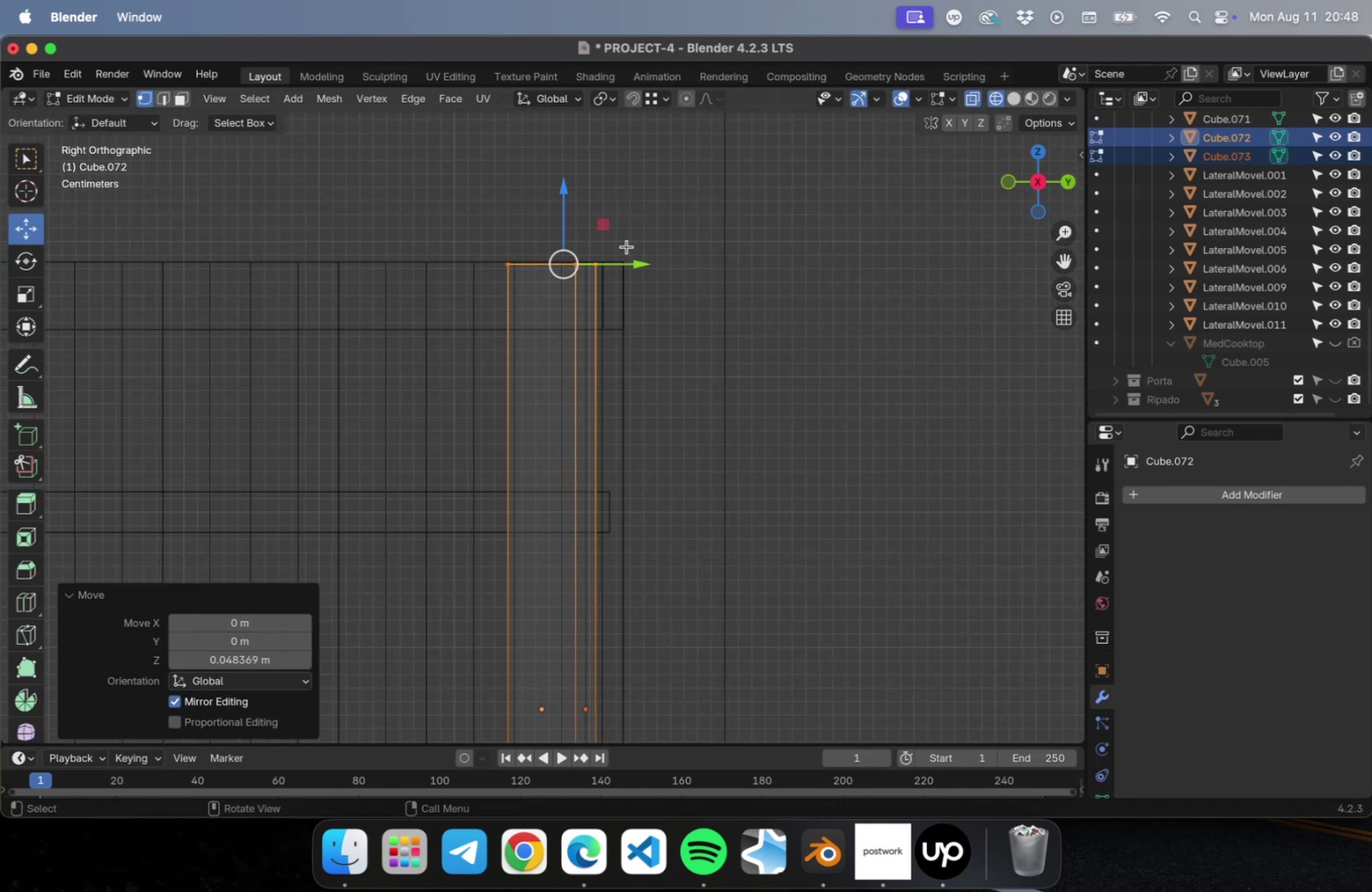 
key(Tab)
 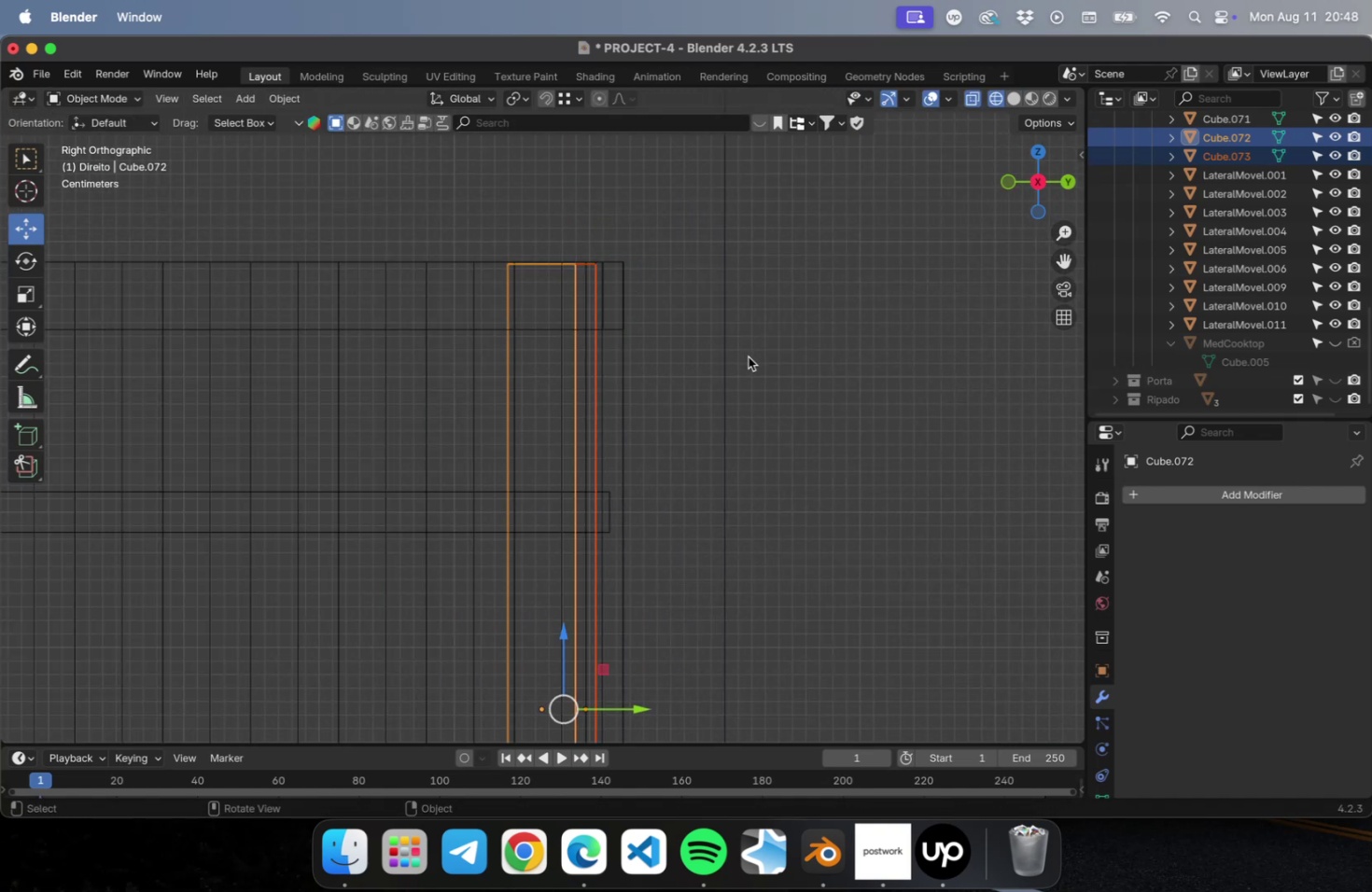 
key(Meta+CommandLeft)
 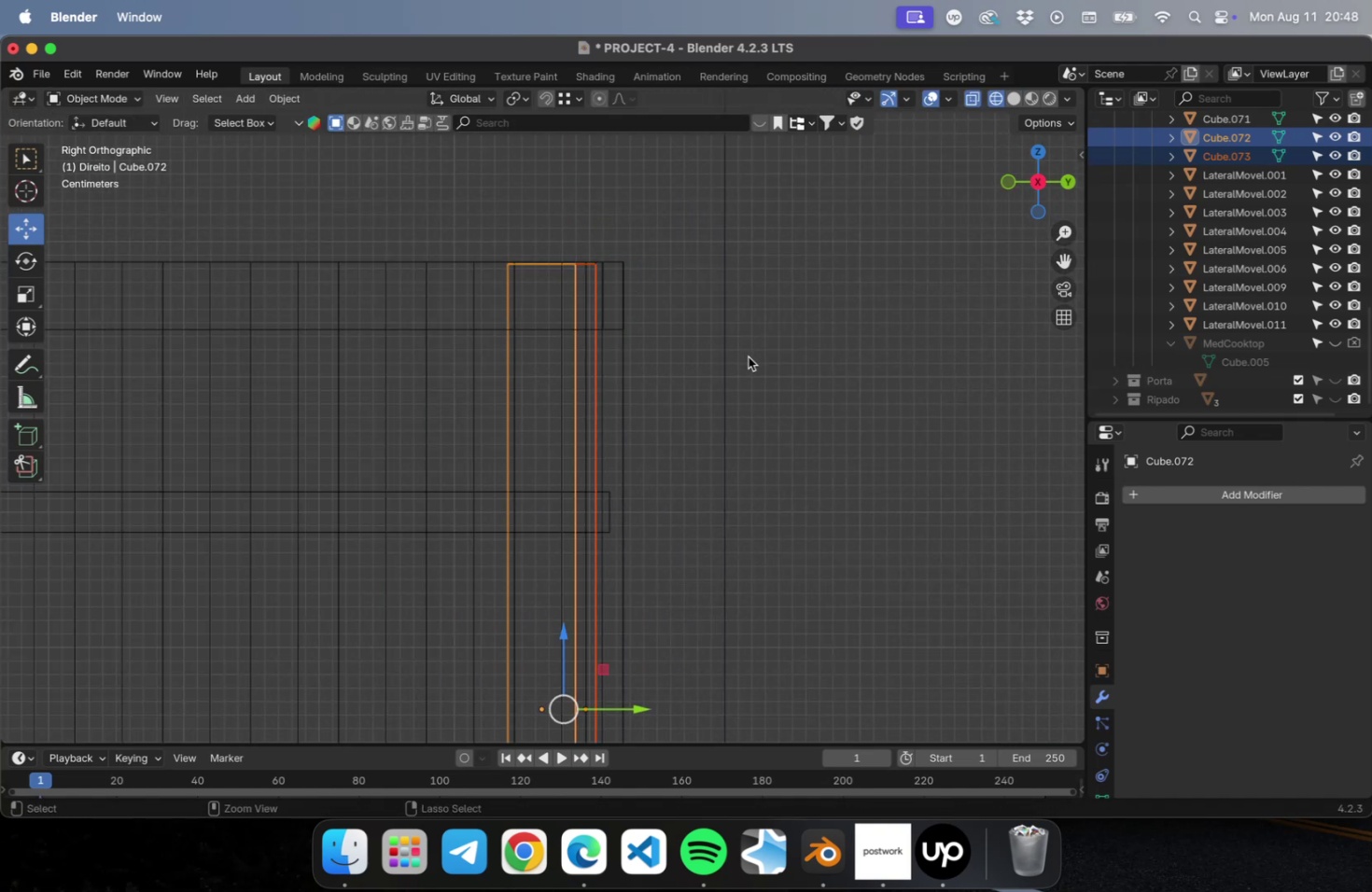 
key(Meta+S)
 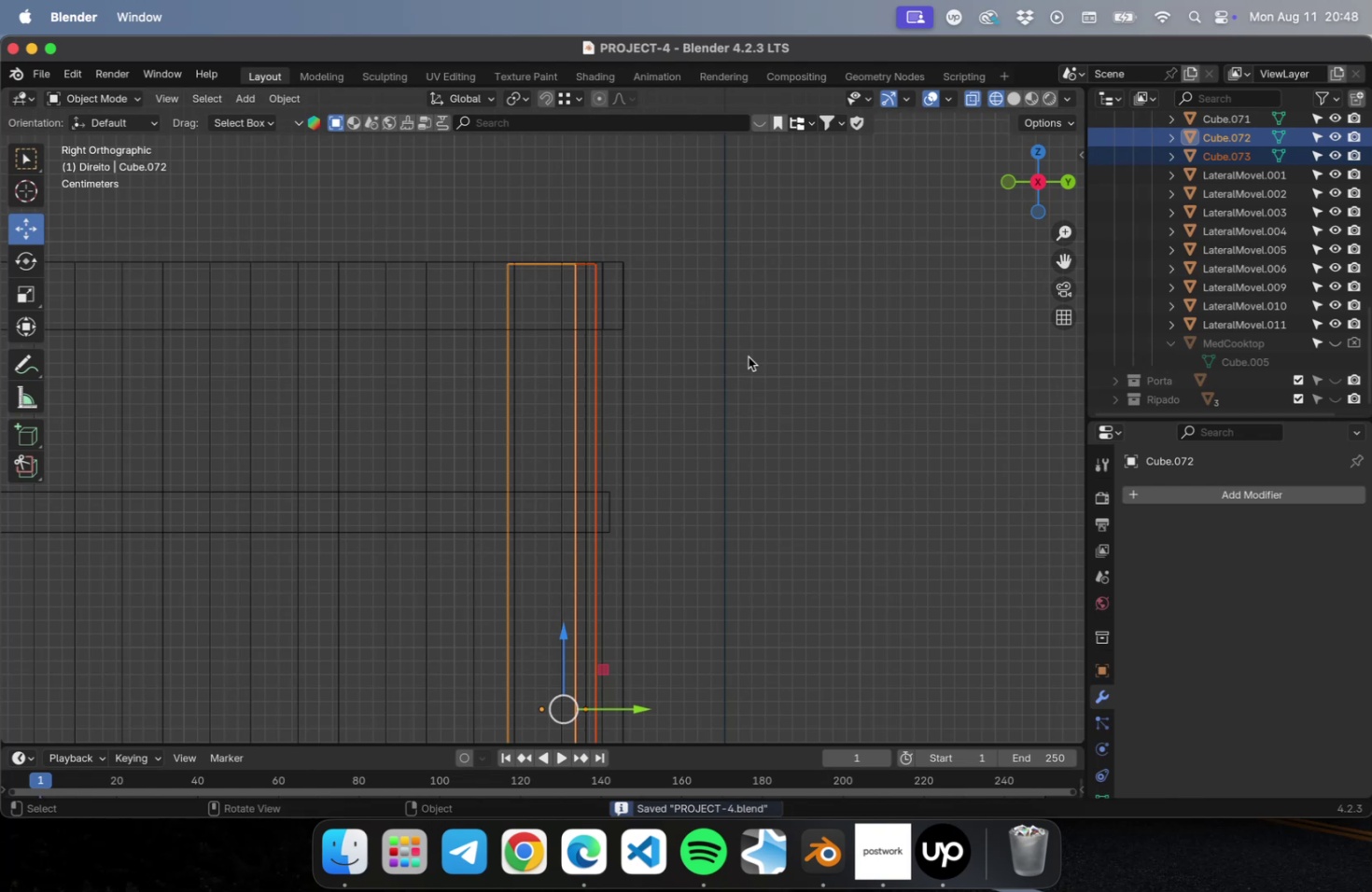 
left_click([748, 356])
 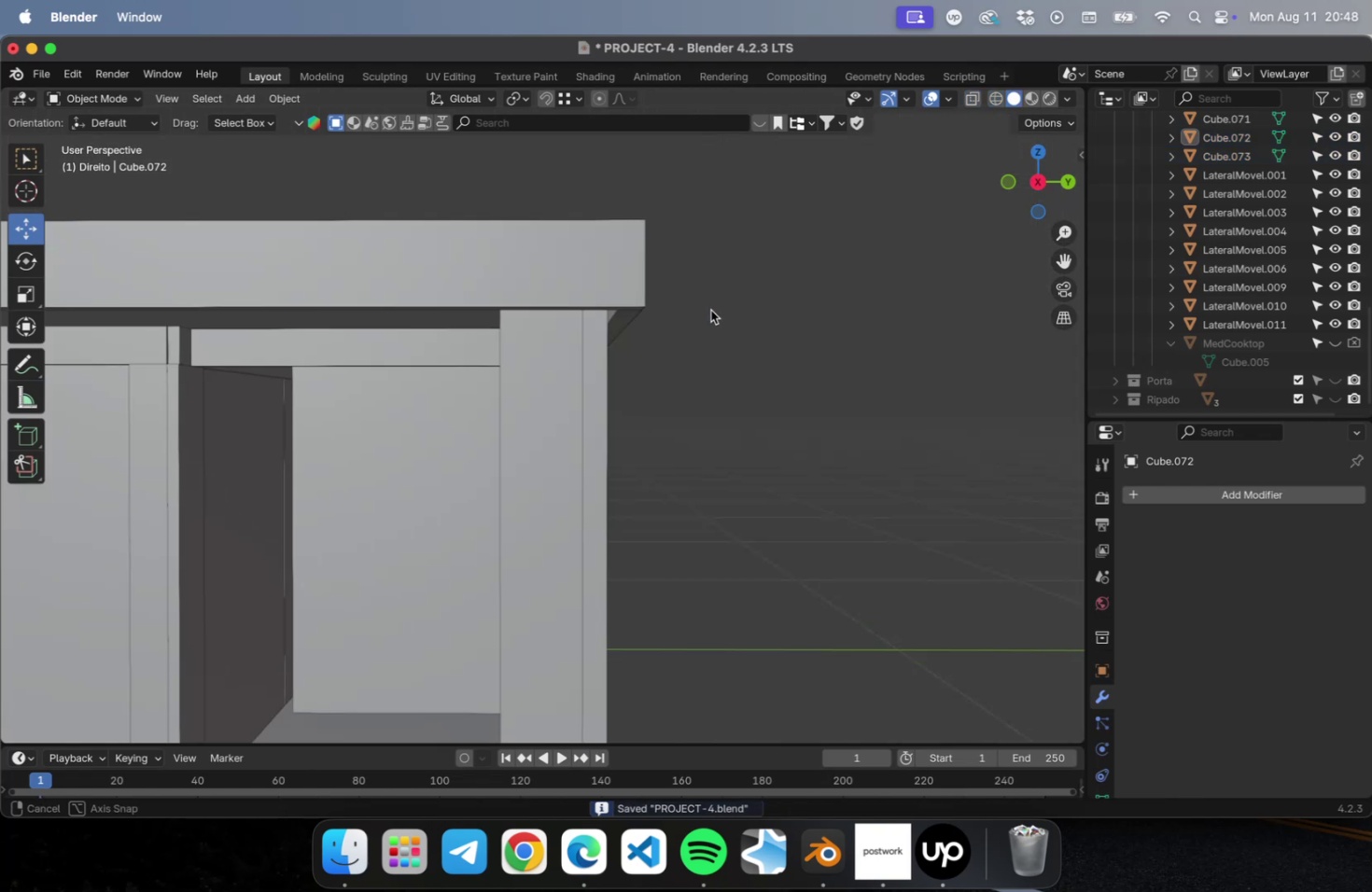 
scroll: coordinate [798, 383], scroll_direction: down, amount: 14.0
 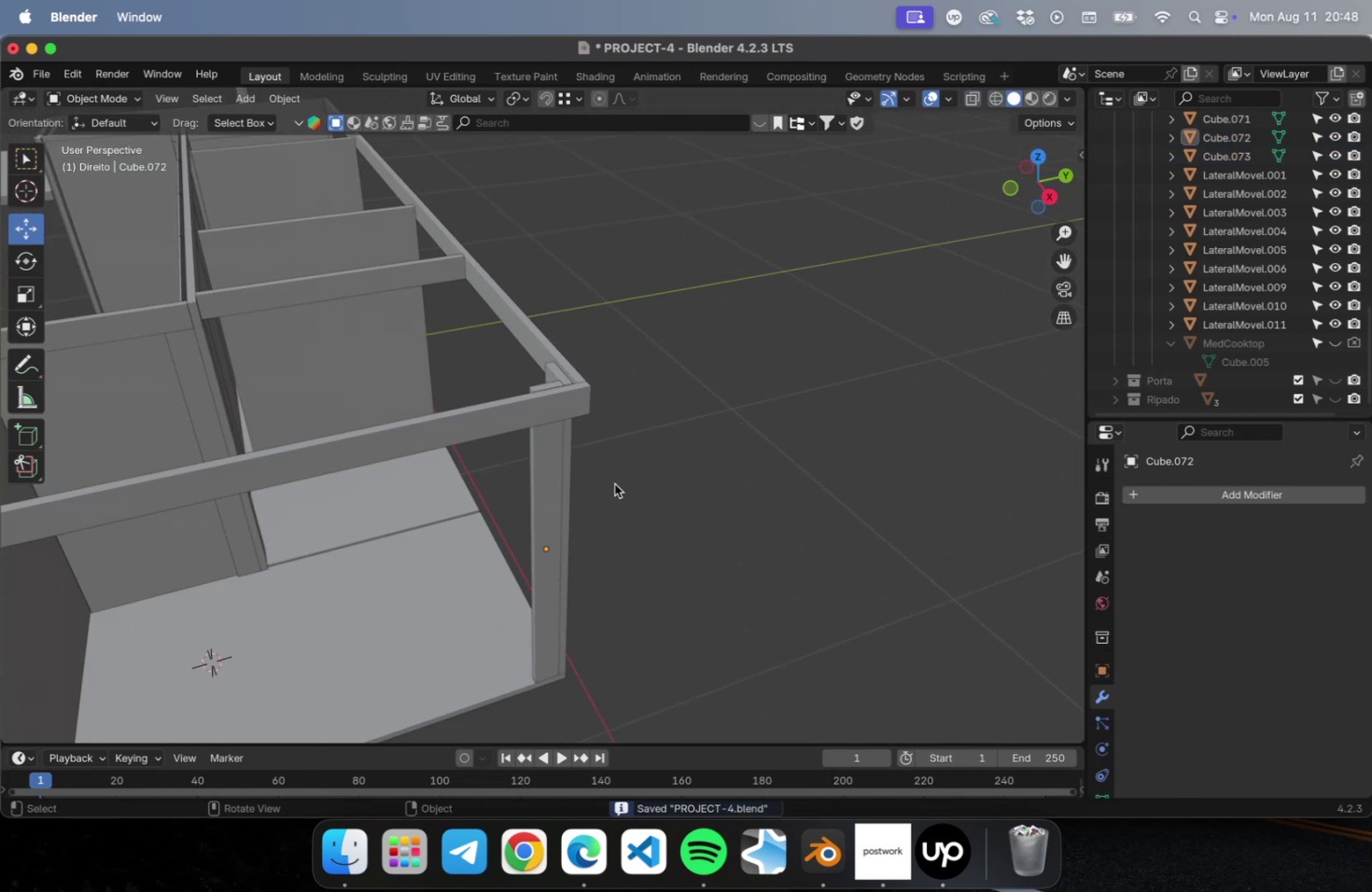 
hold_key(key=ShiftLeft, duration=0.84)
 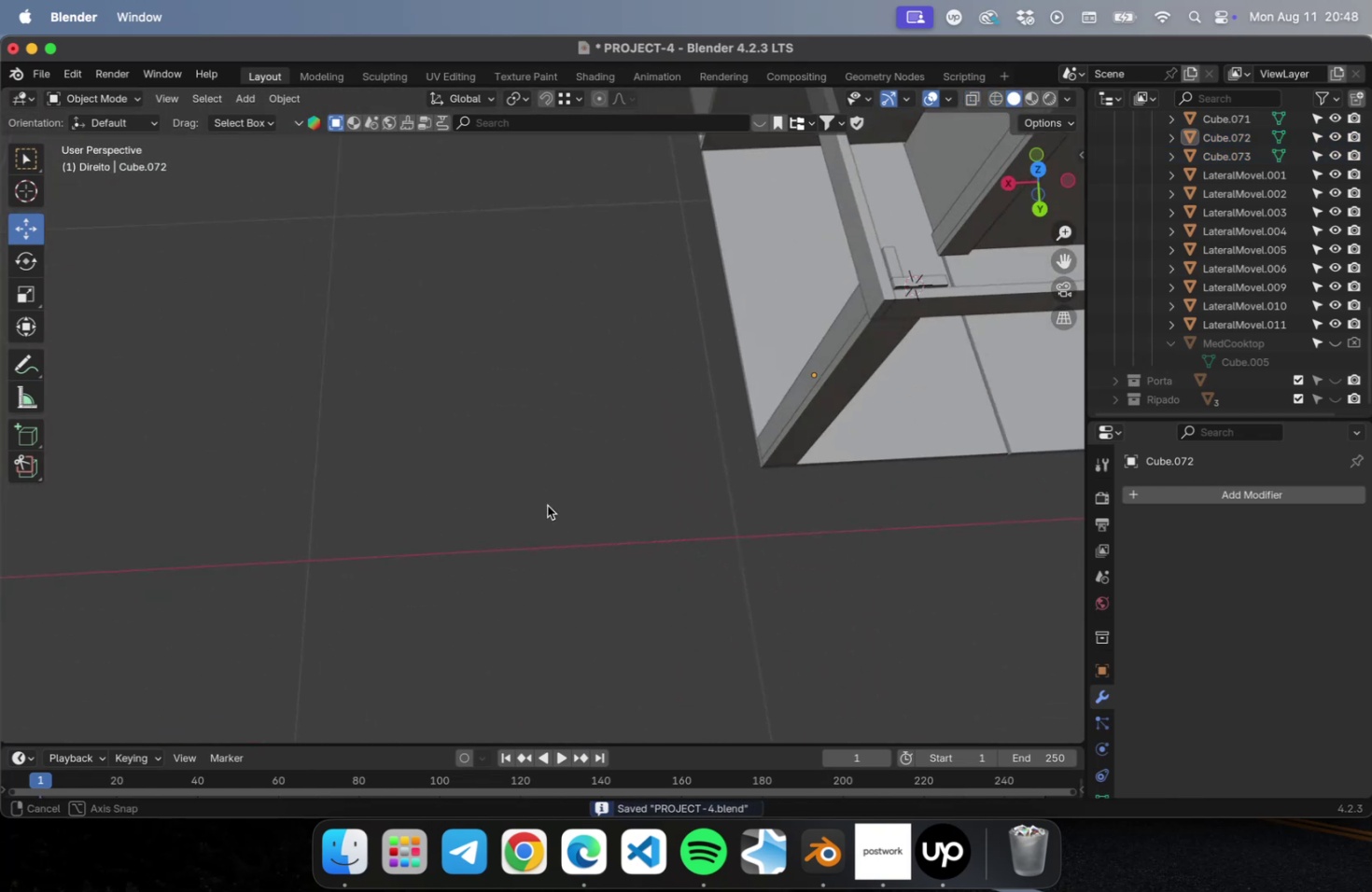 
hold_key(key=ShiftLeft, duration=0.57)
 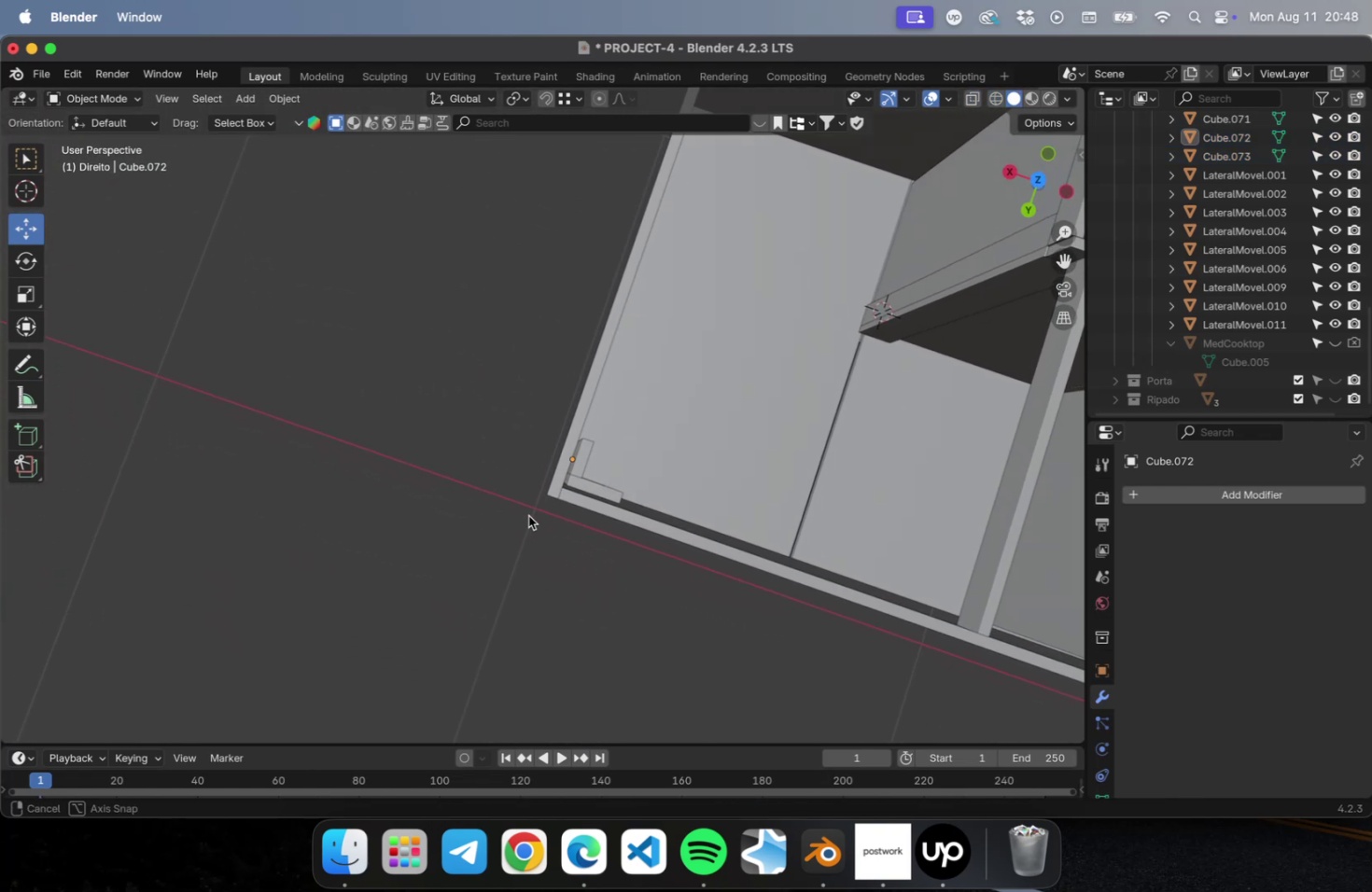 
hold_key(key=ShiftLeft, duration=0.58)
 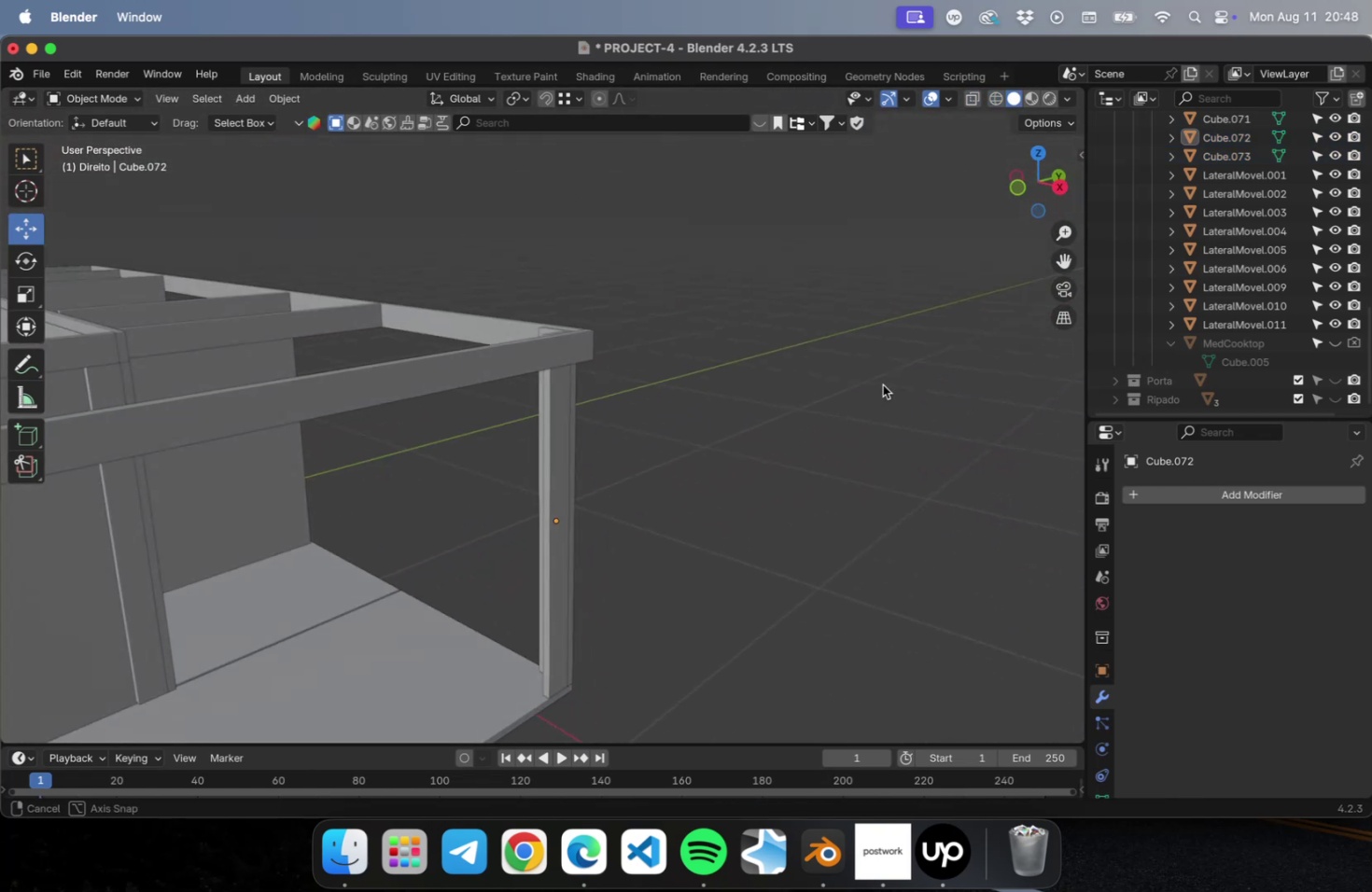 
scroll: coordinate [882, 388], scroll_direction: down, amount: 4.0
 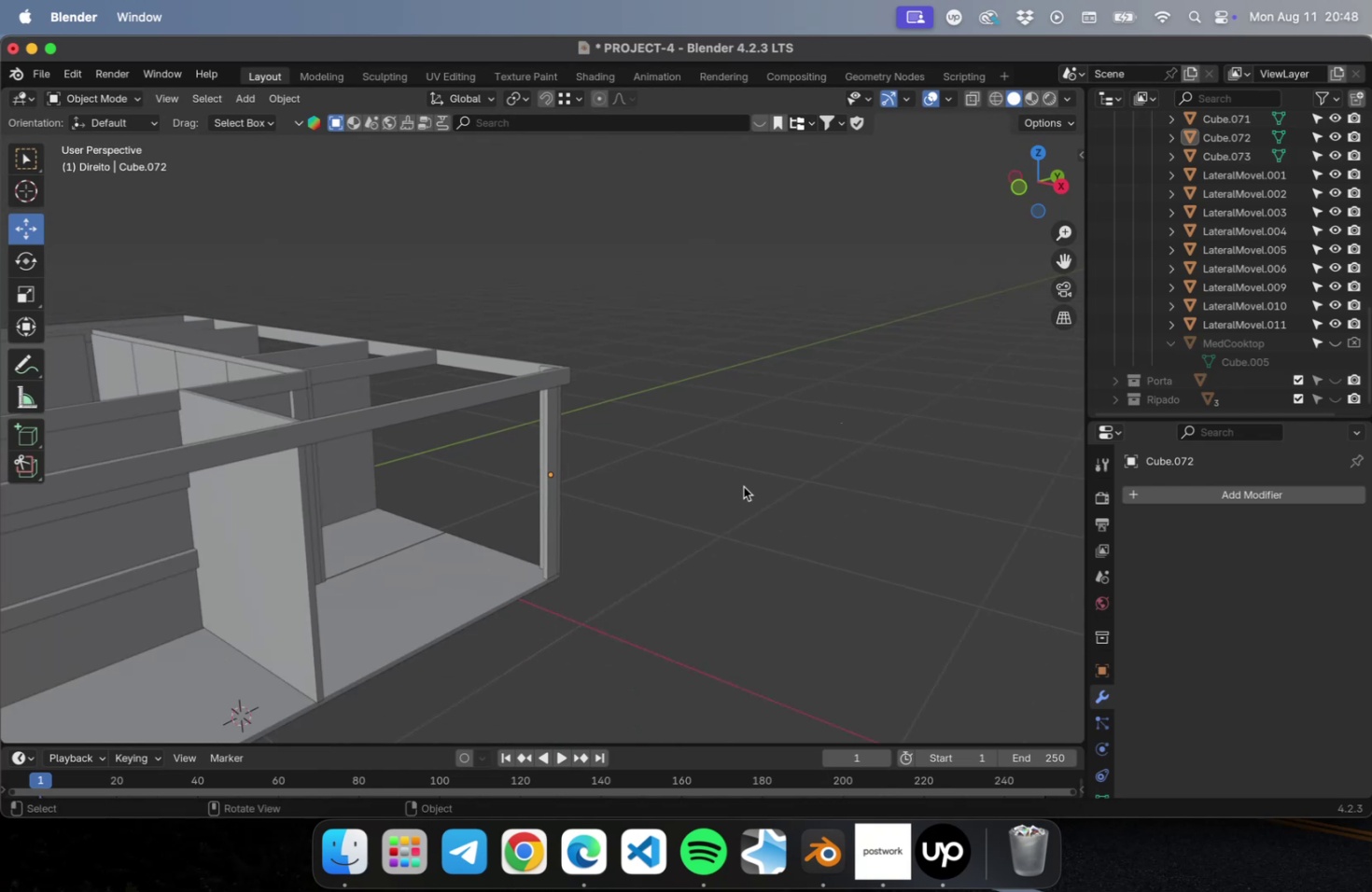 
hold_key(key=ShiftLeft, duration=0.35)
 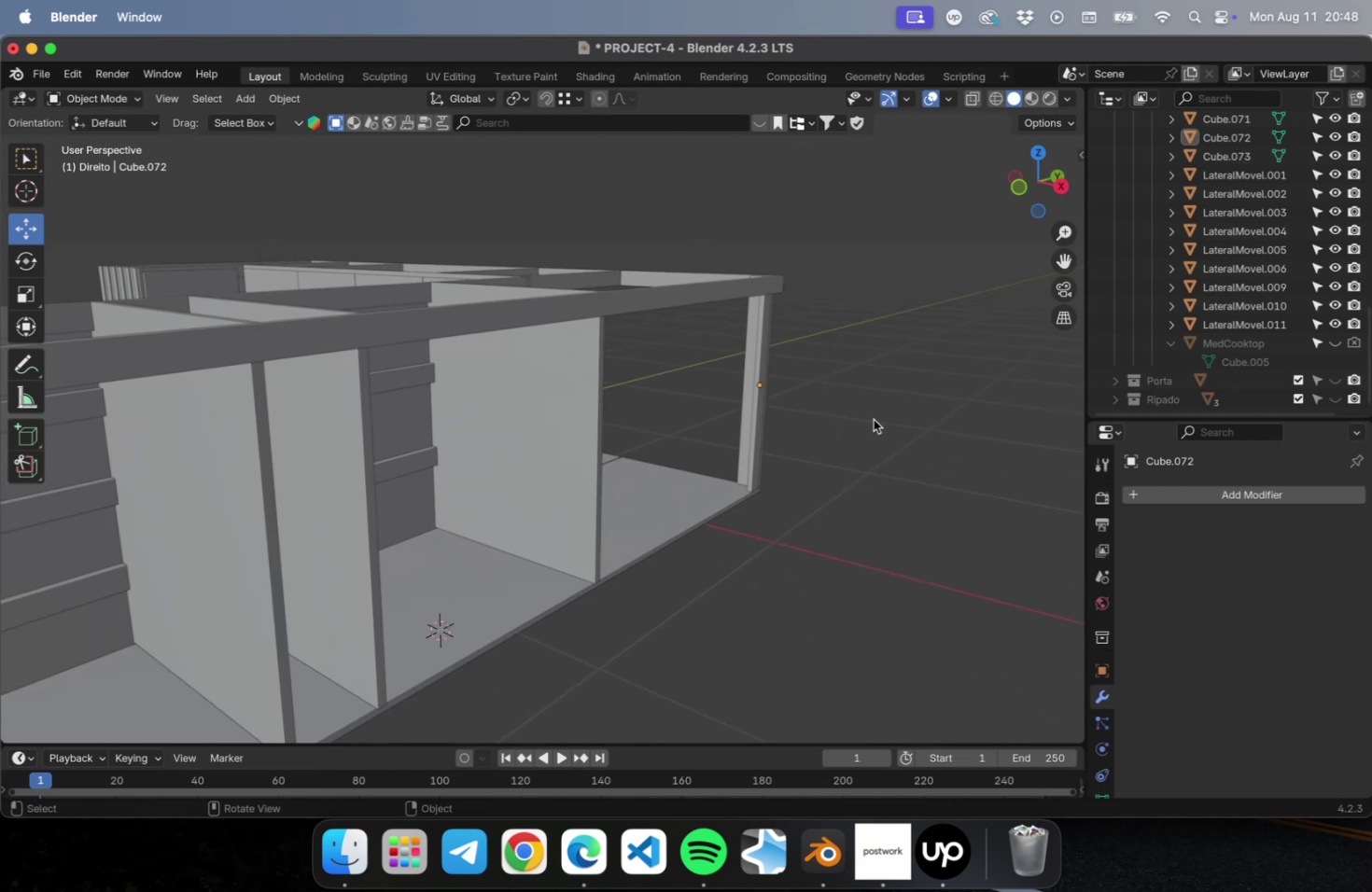 
hold_key(key=CommandLeft, duration=0.56)
 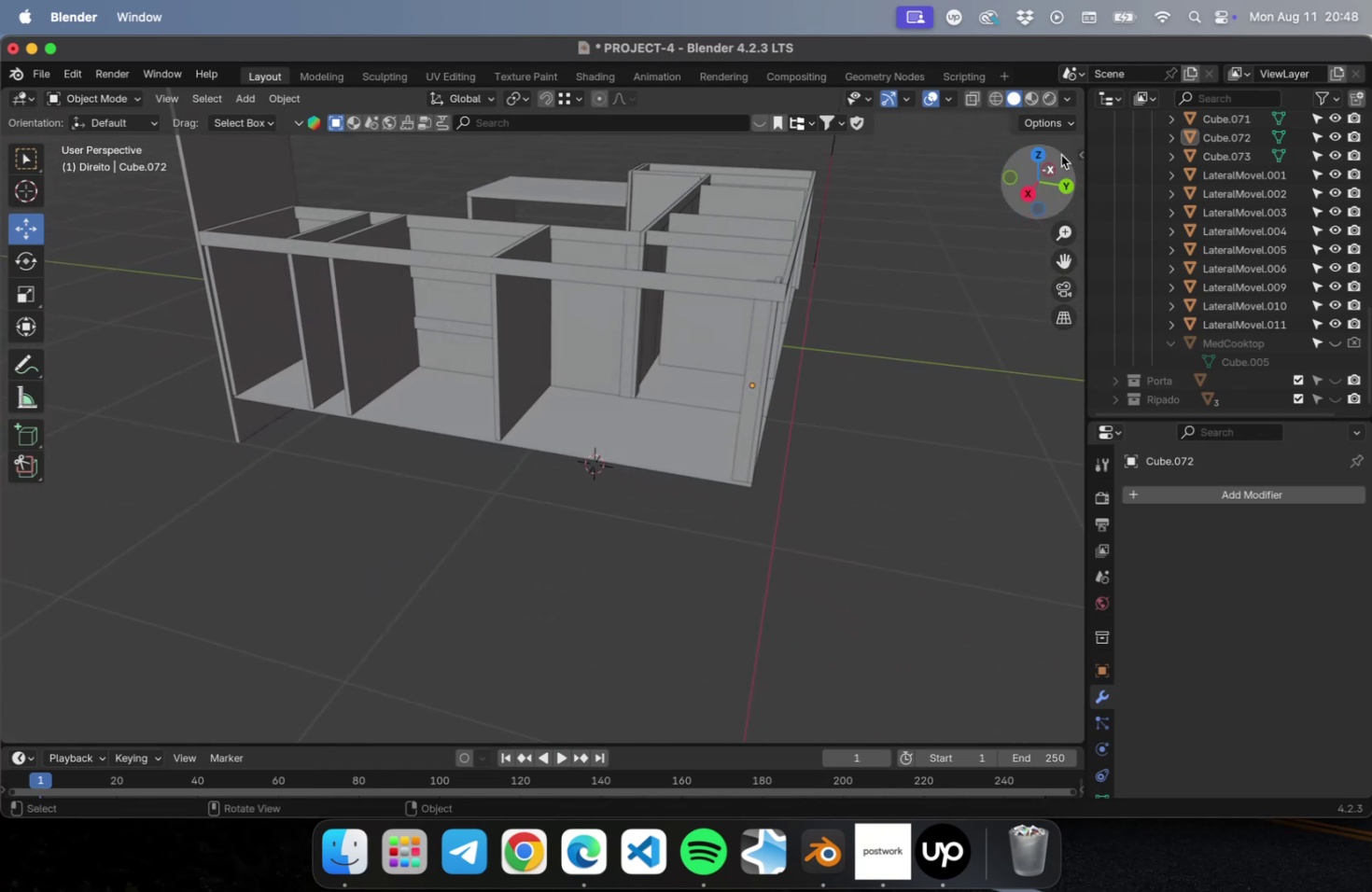 
hold_key(key=ShiftLeft, duration=0.72)
 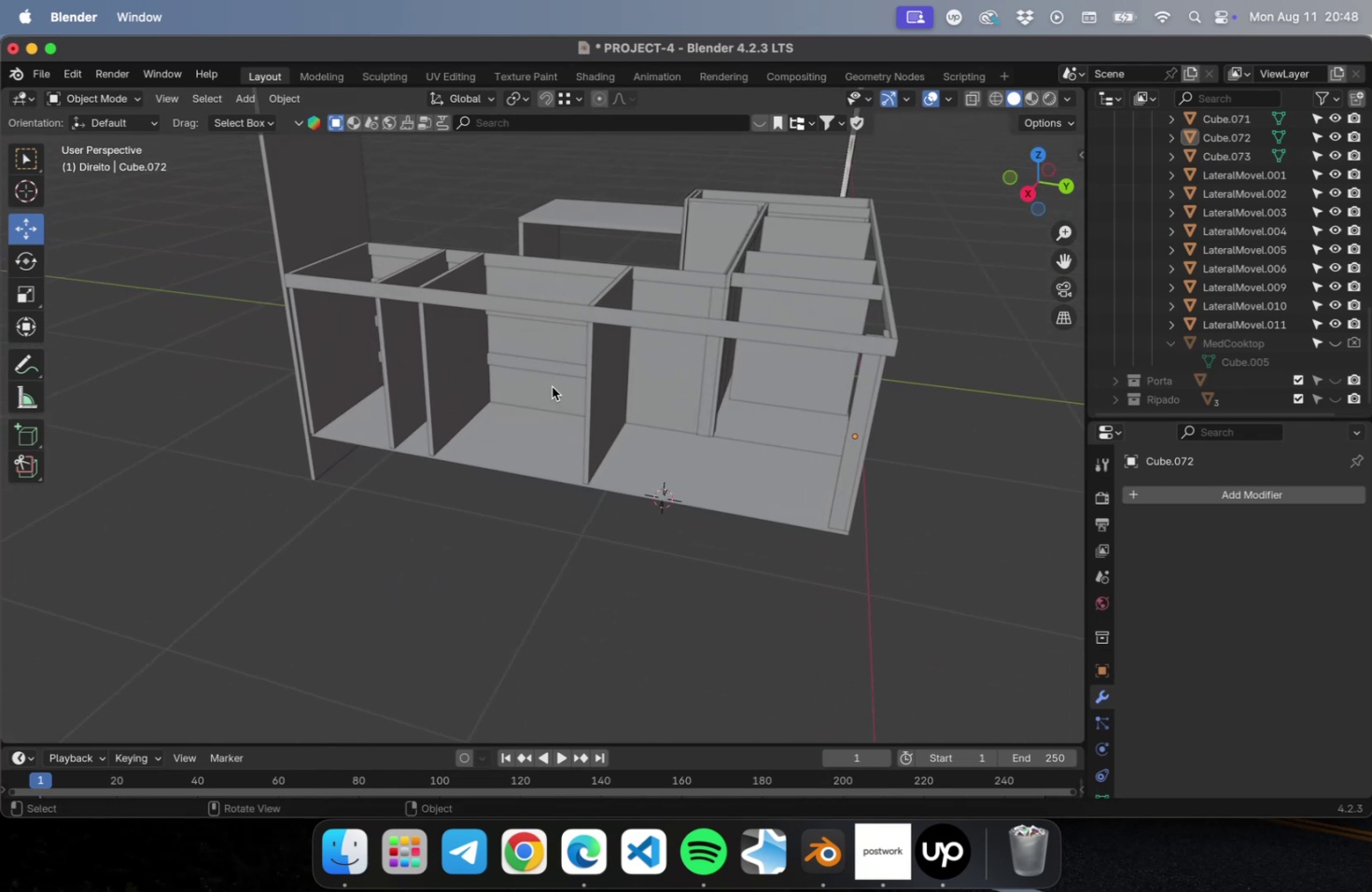 
scroll: coordinate [588, 327], scroll_direction: up, amount: 1.0
 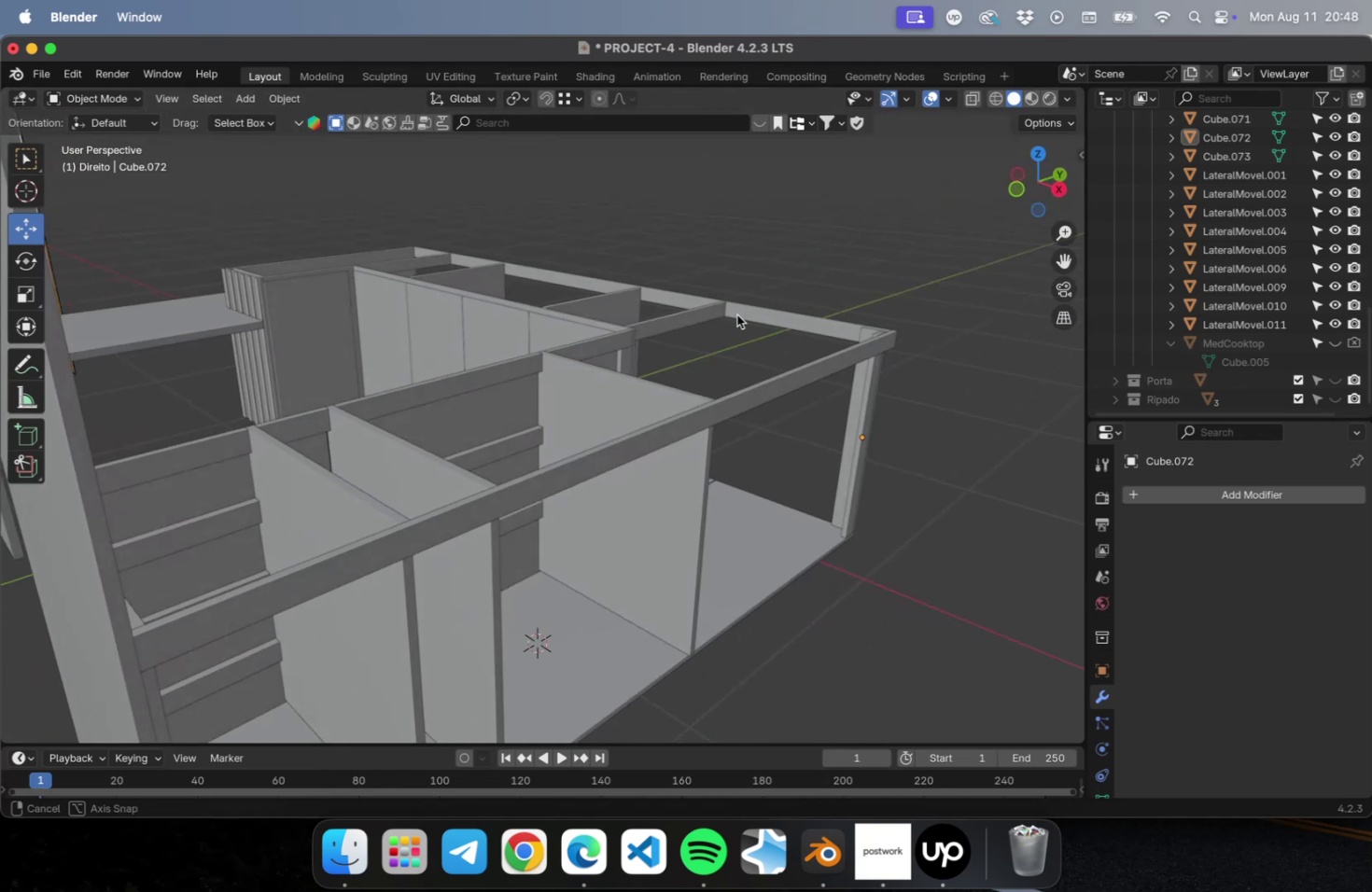 
scroll: coordinate [764, 429], scroll_direction: down, amount: 2.0
 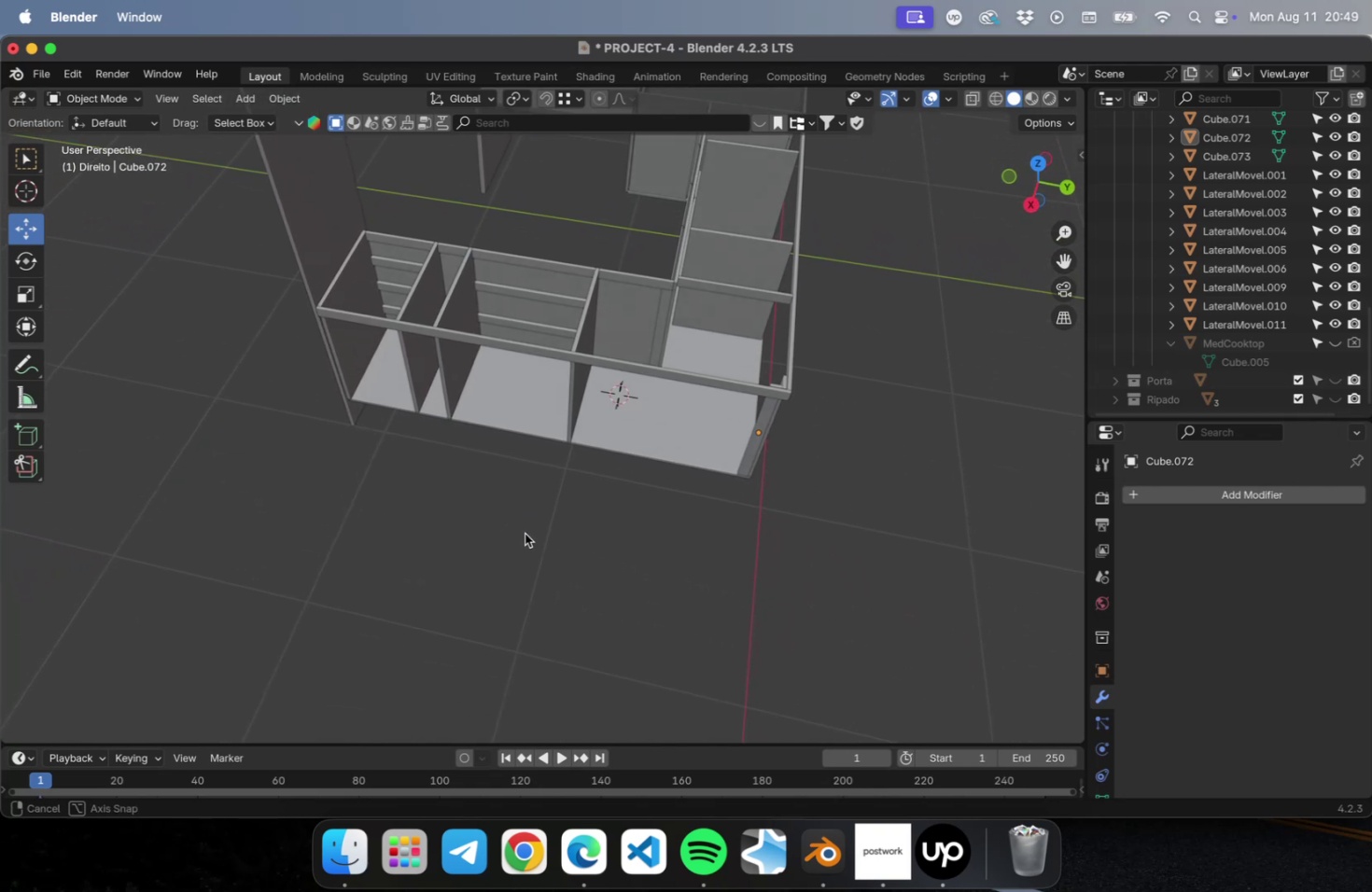 
scroll: coordinate [455, 369], scroll_direction: up, amount: 5.0
 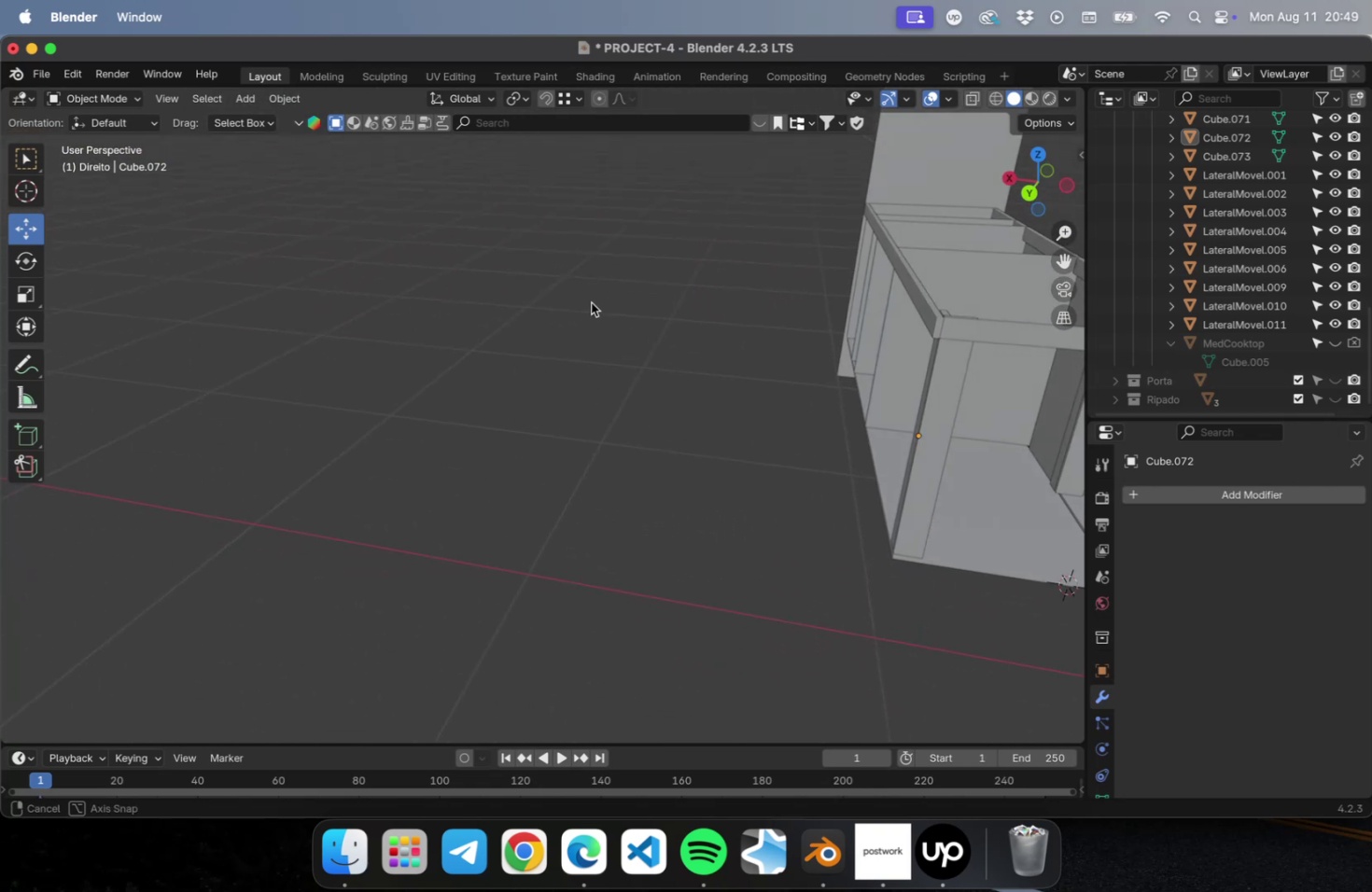 
wait(7.09)
 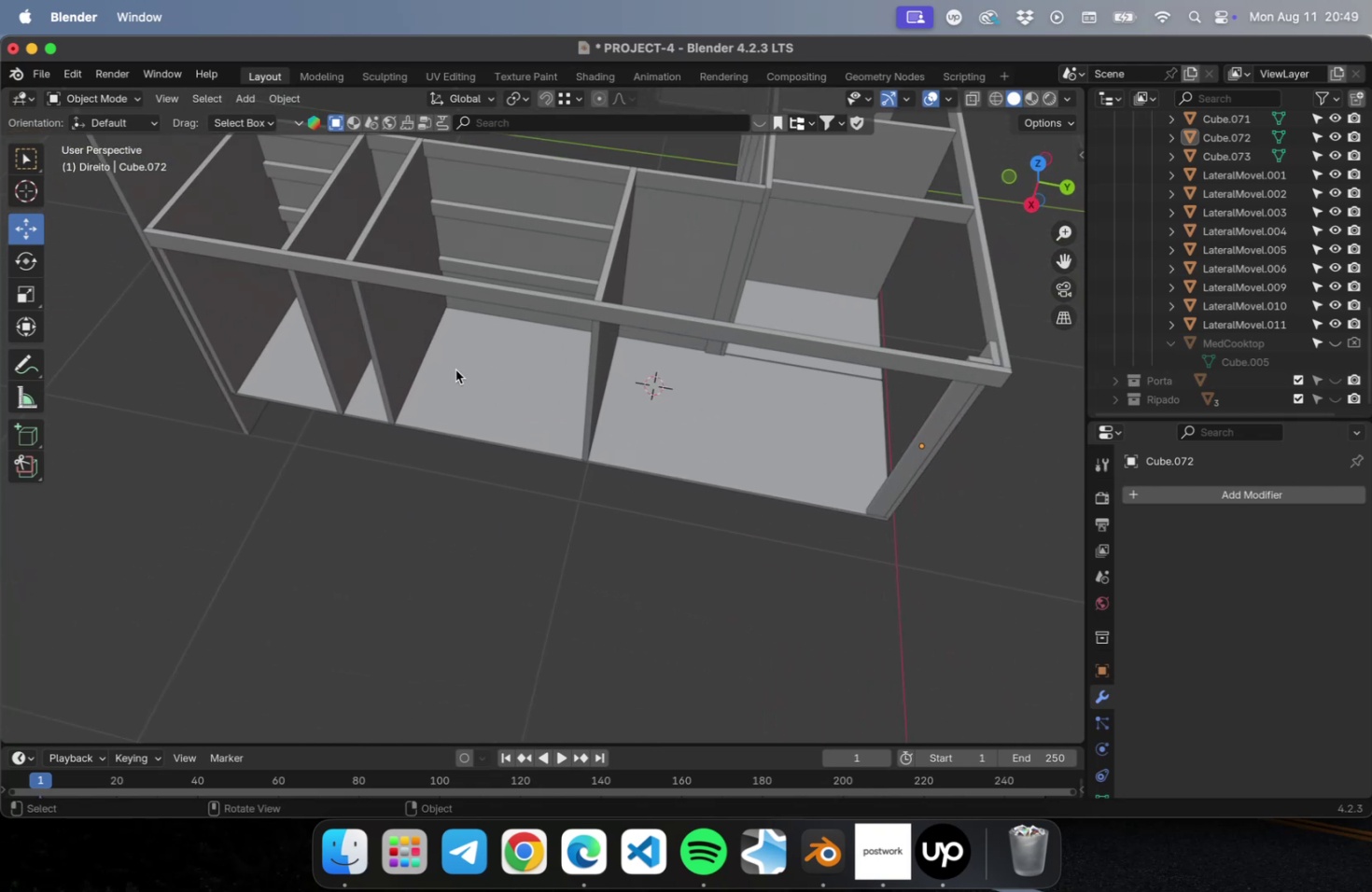 
scroll: coordinate [875, 340], scroll_direction: down, amount: 1.0
 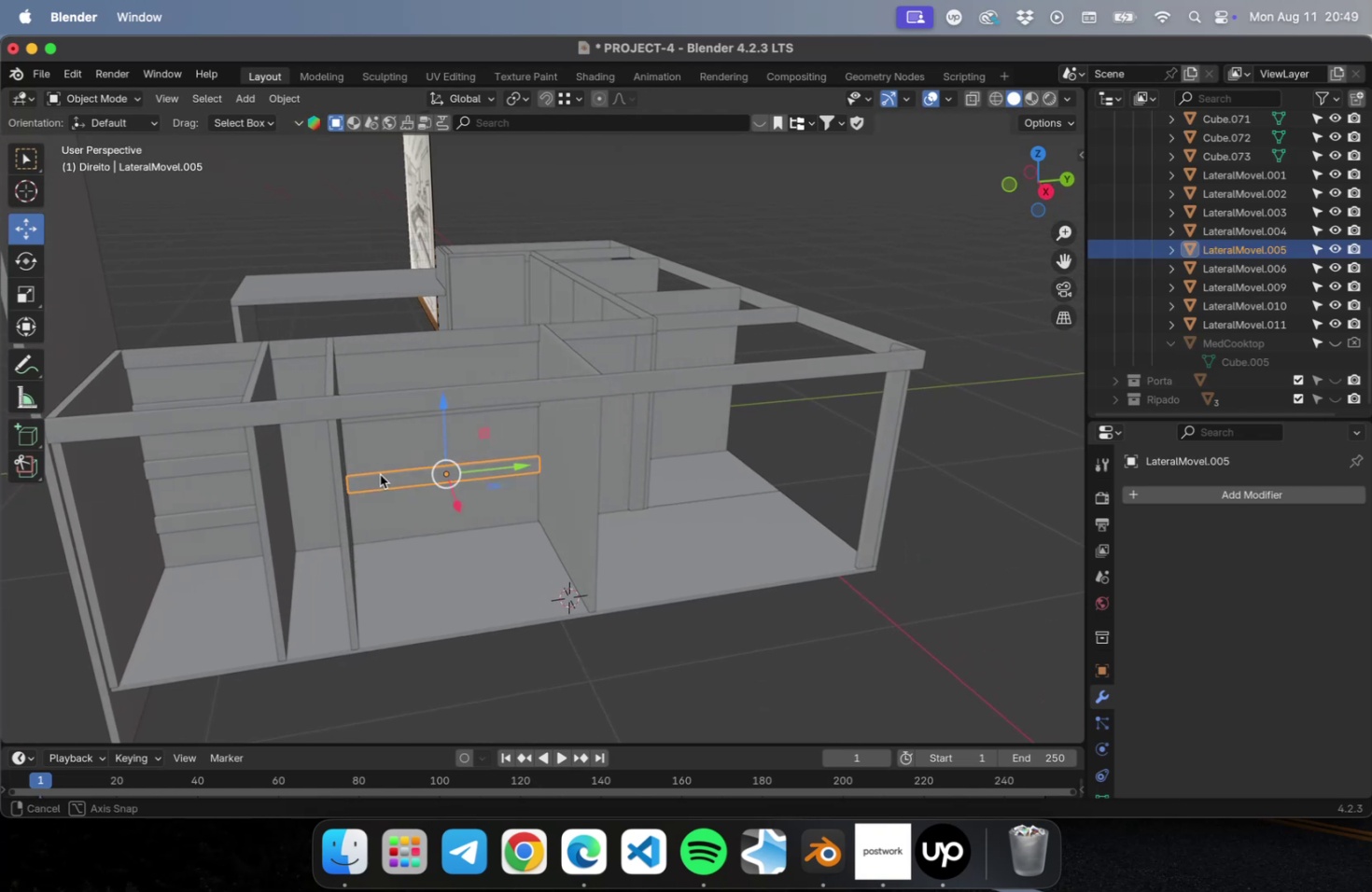 
left_click([311, 372])
 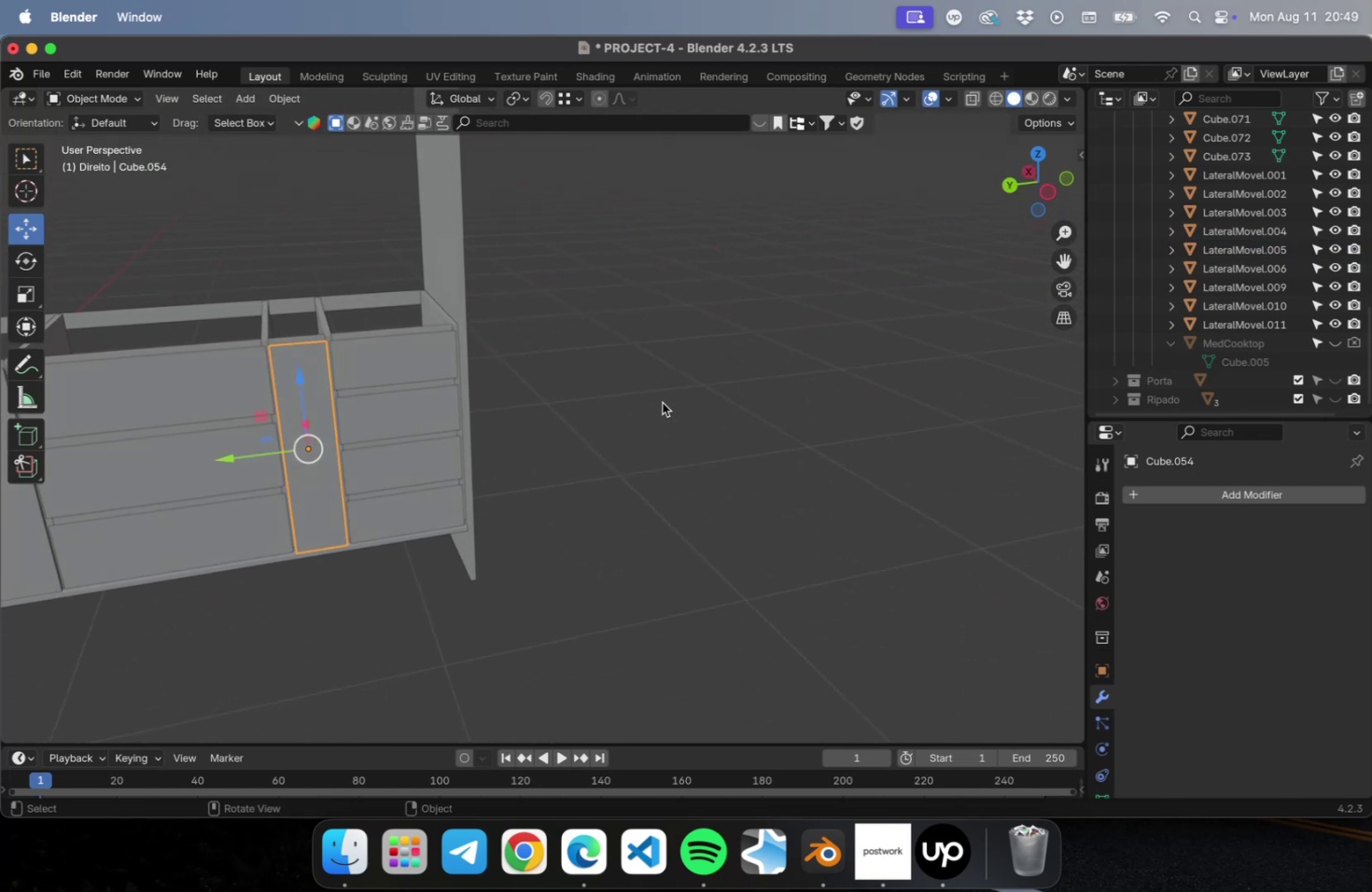 
left_click([620, 445])
 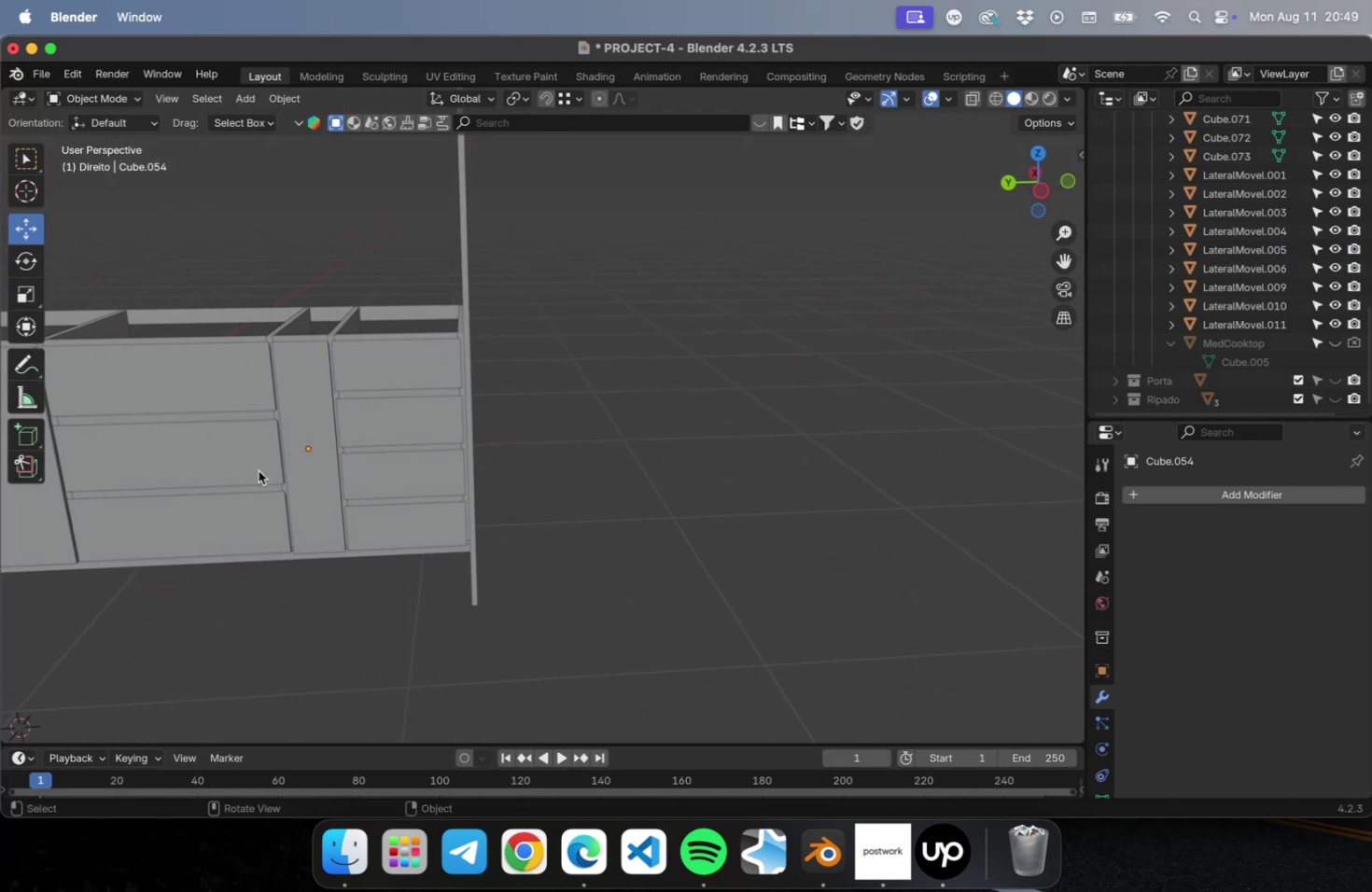 
hold_key(key=ShiftLeft, duration=0.86)
 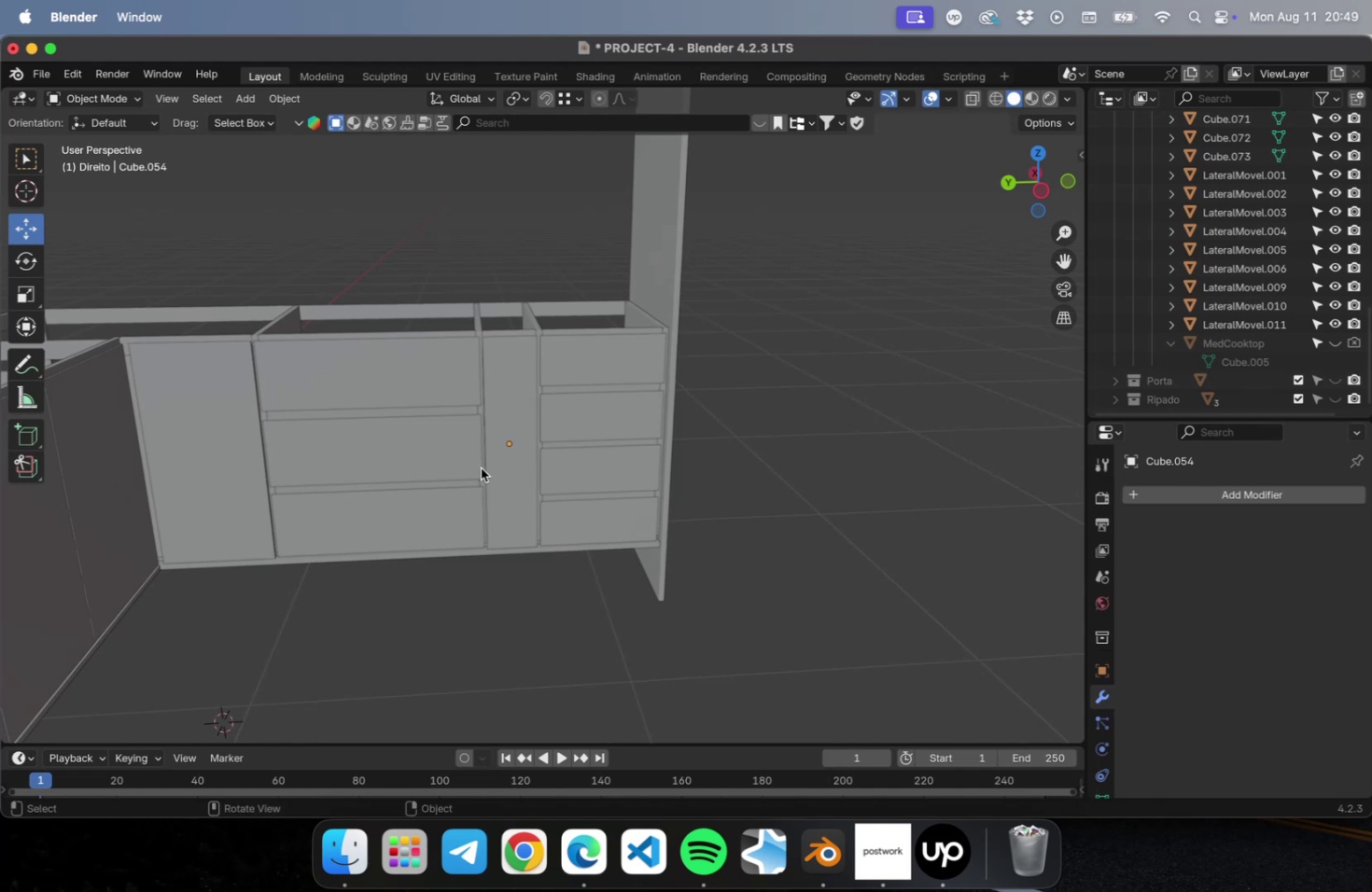 
hold_key(key=ShiftLeft, duration=0.59)
 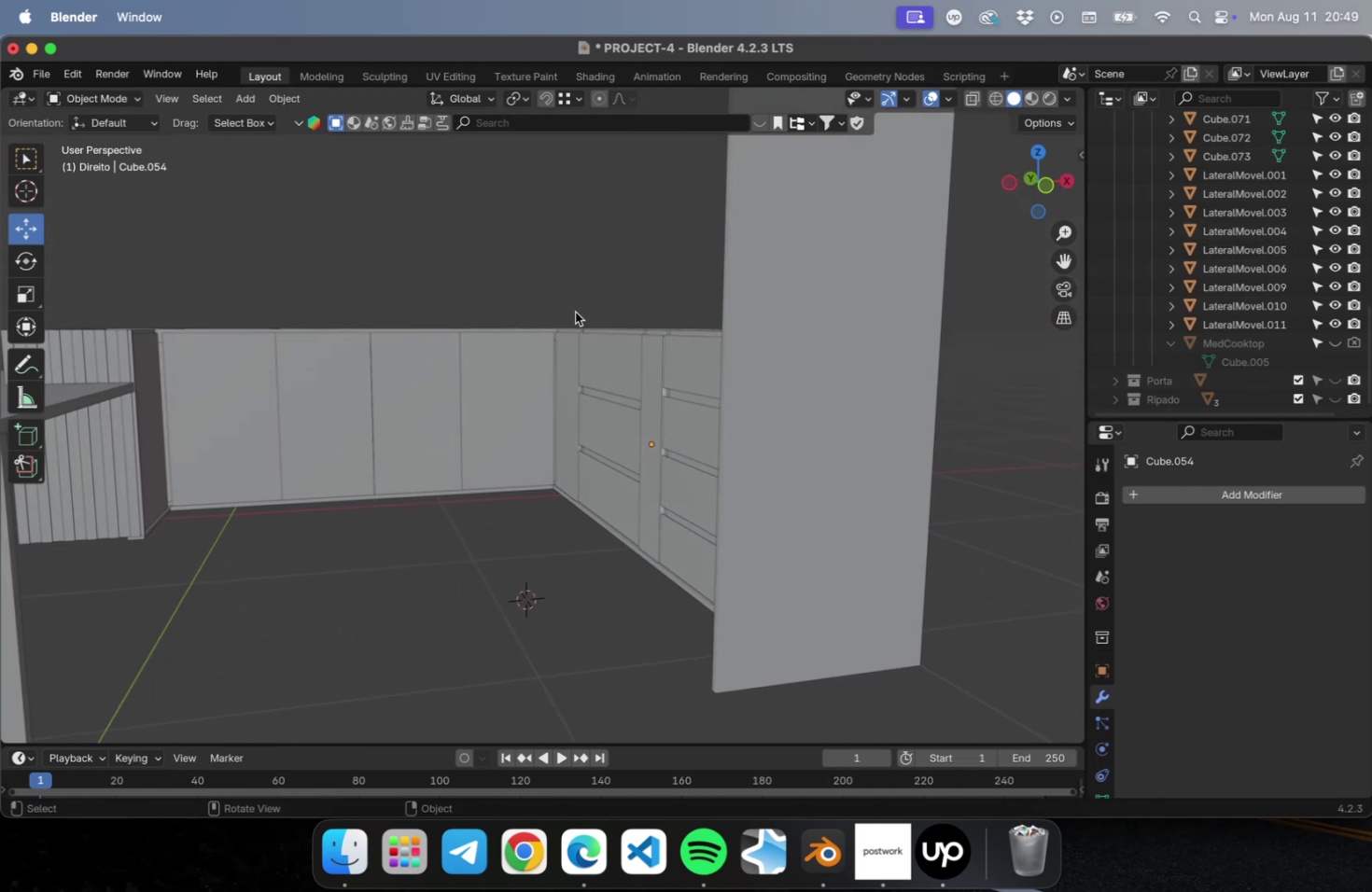 
hold_key(key=ShiftLeft, duration=0.43)
 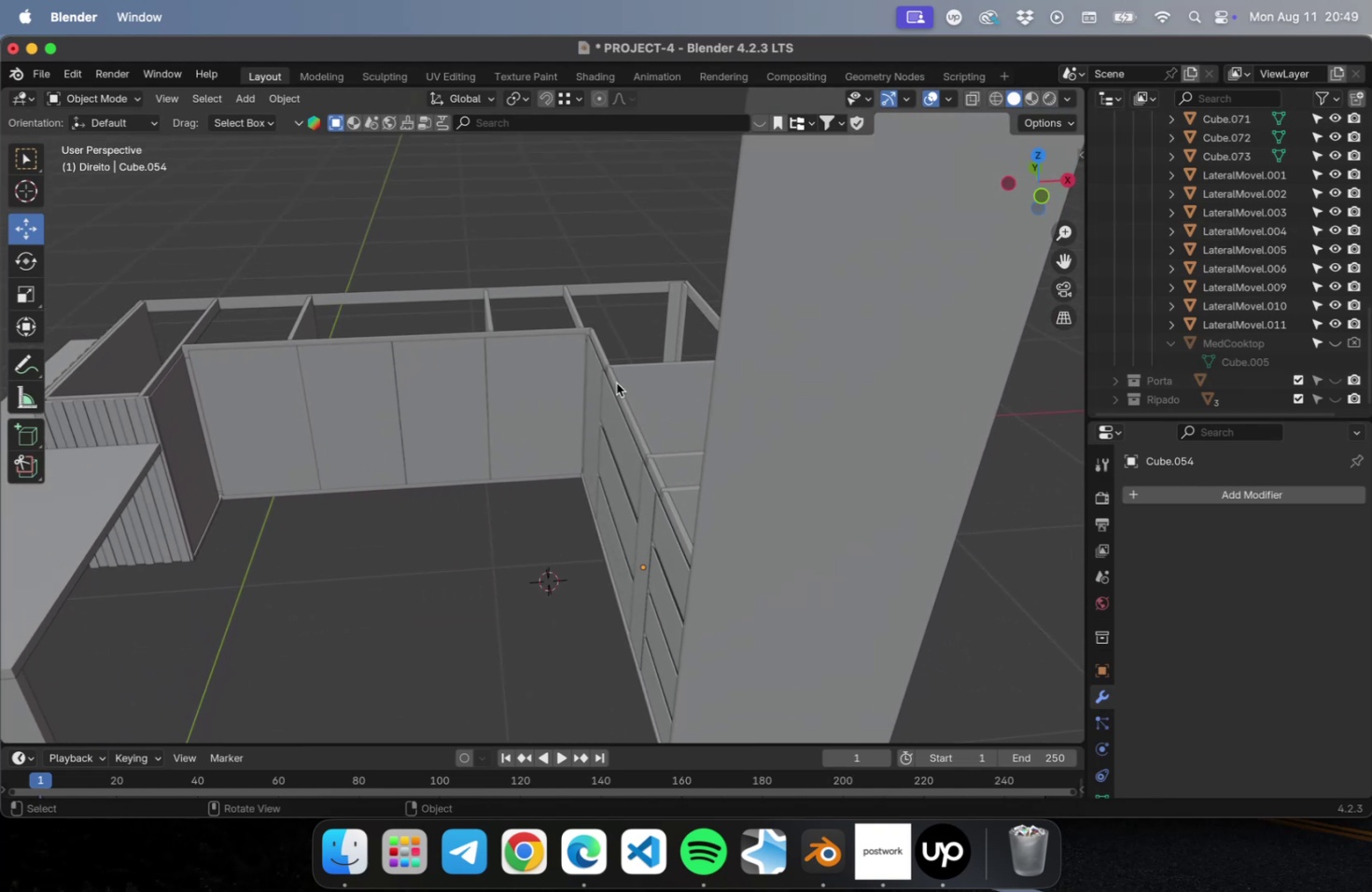 
hold_key(key=ShiftLeft, duration=0.47)
 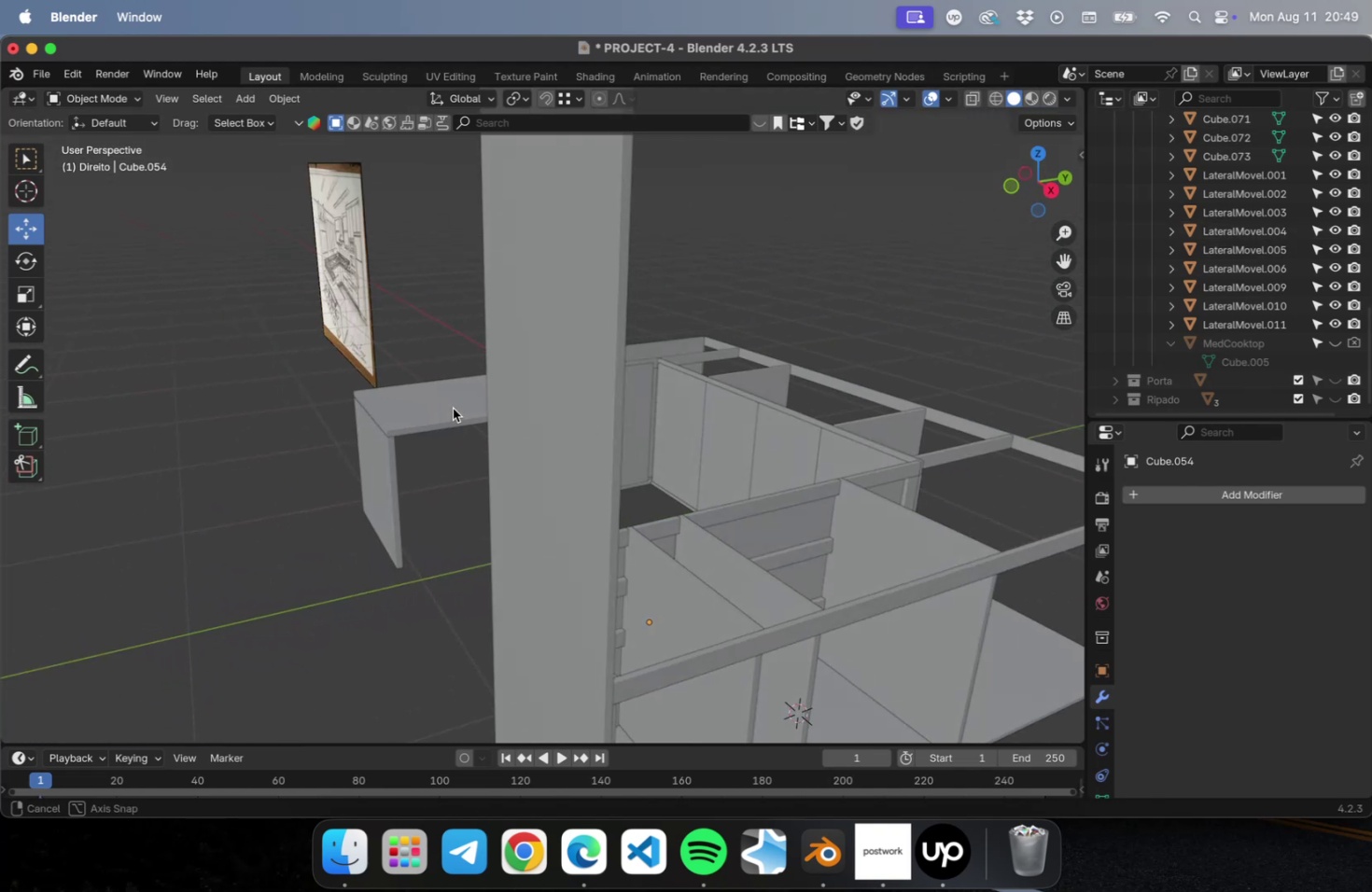 
hold_key(key=ShiftLeft, duration=0.81)
 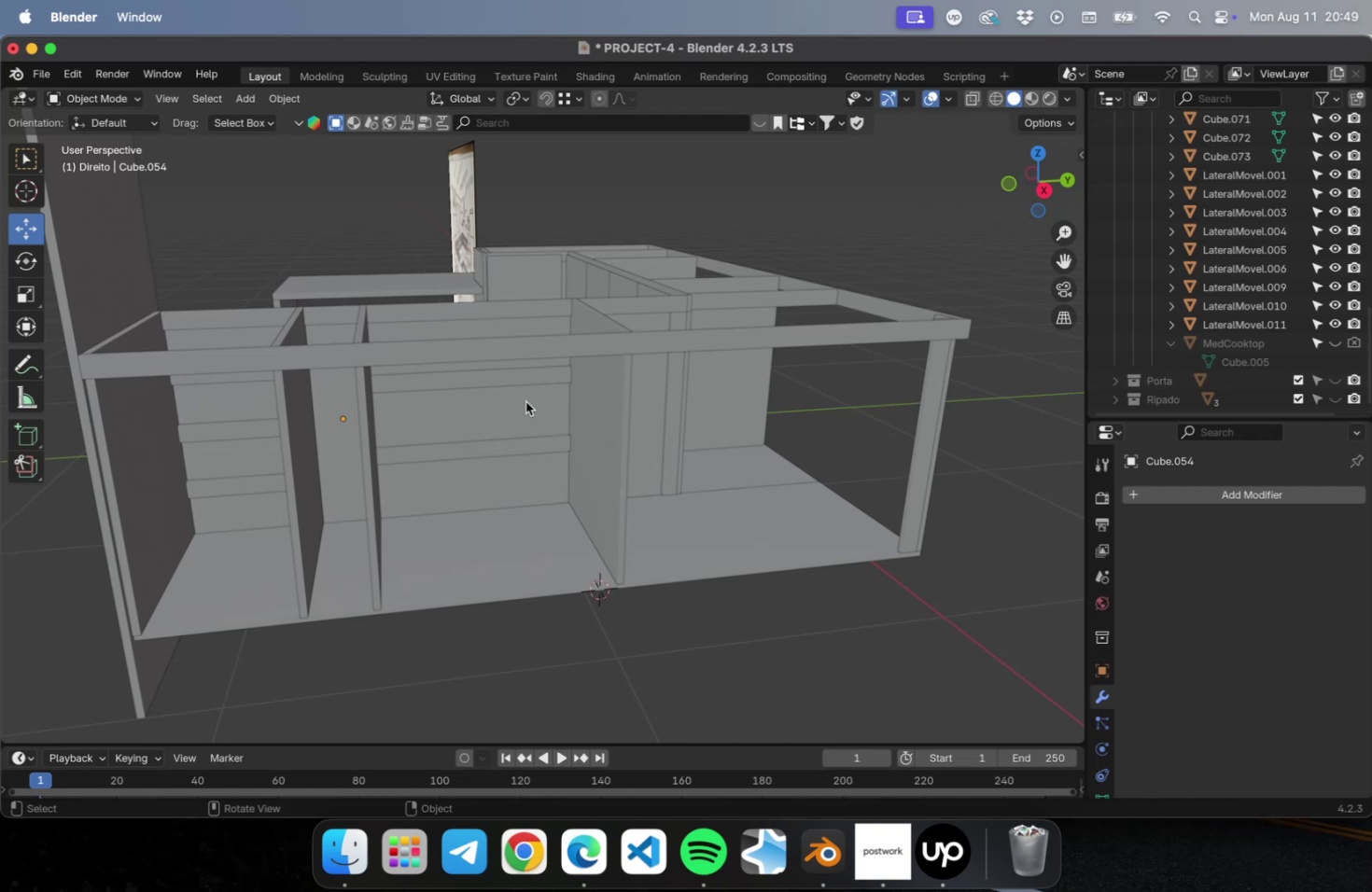 
left_click([489, 341])
 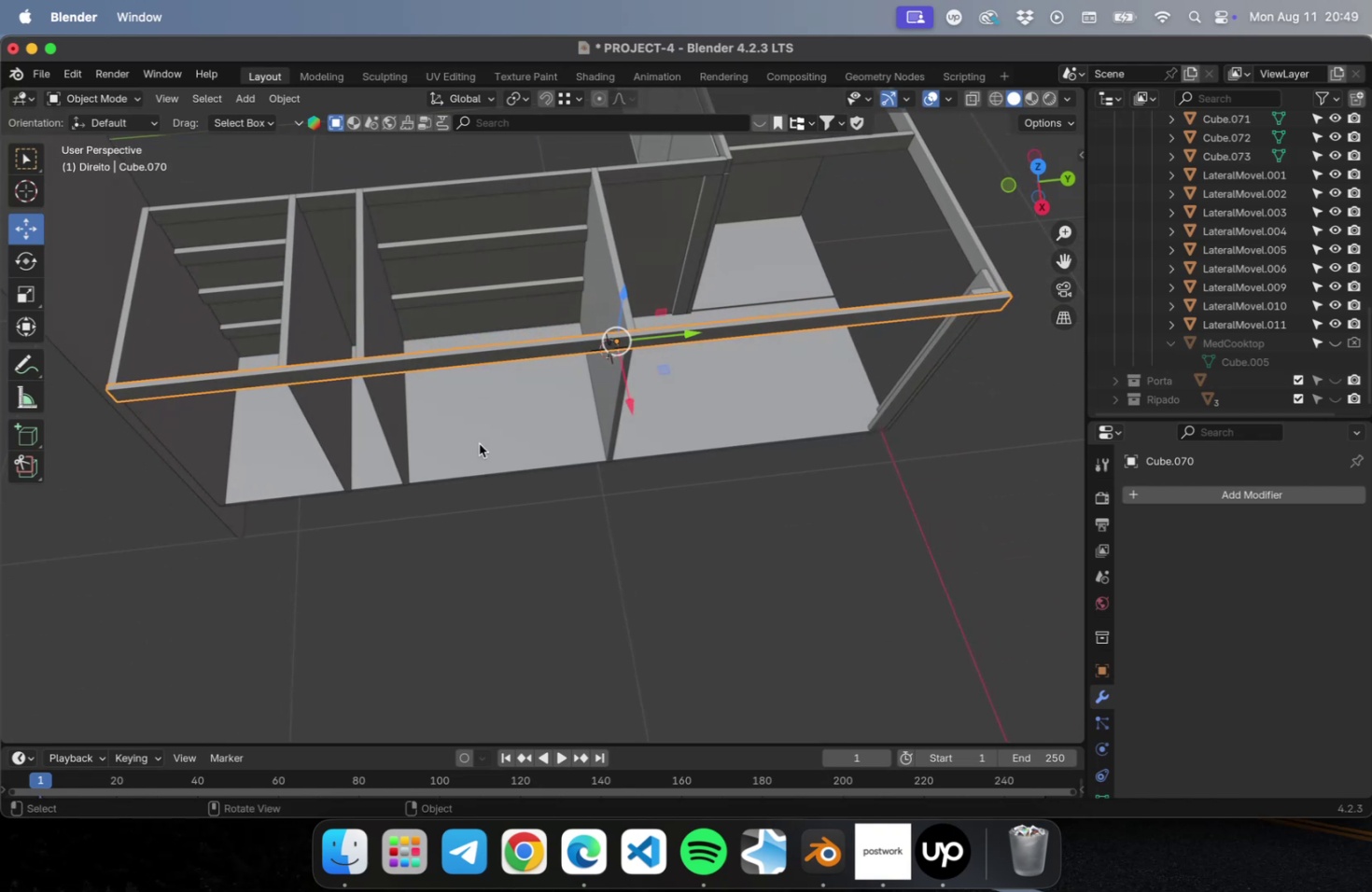 
wait(7.72)
 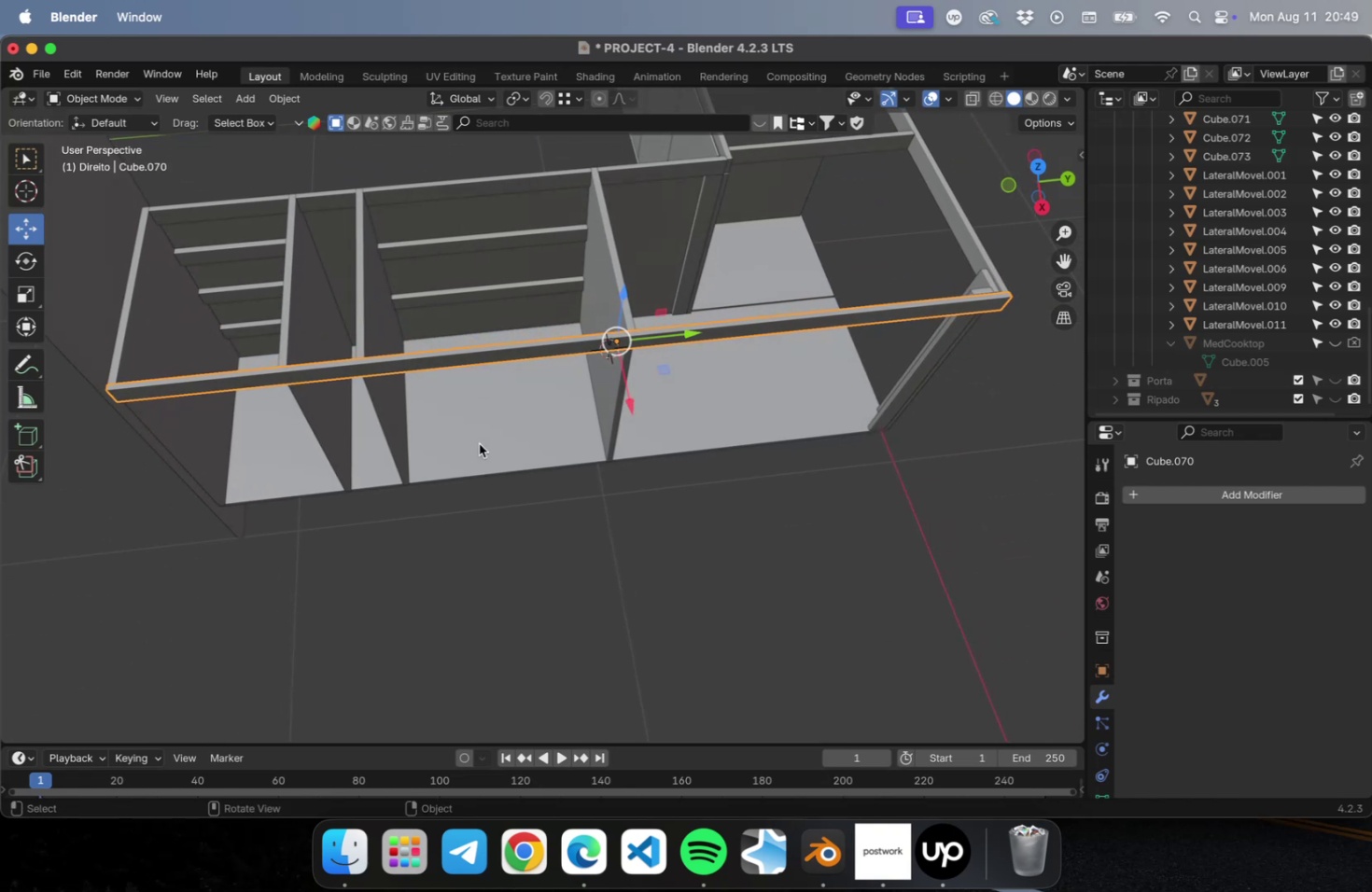 
key(Numpad7)
 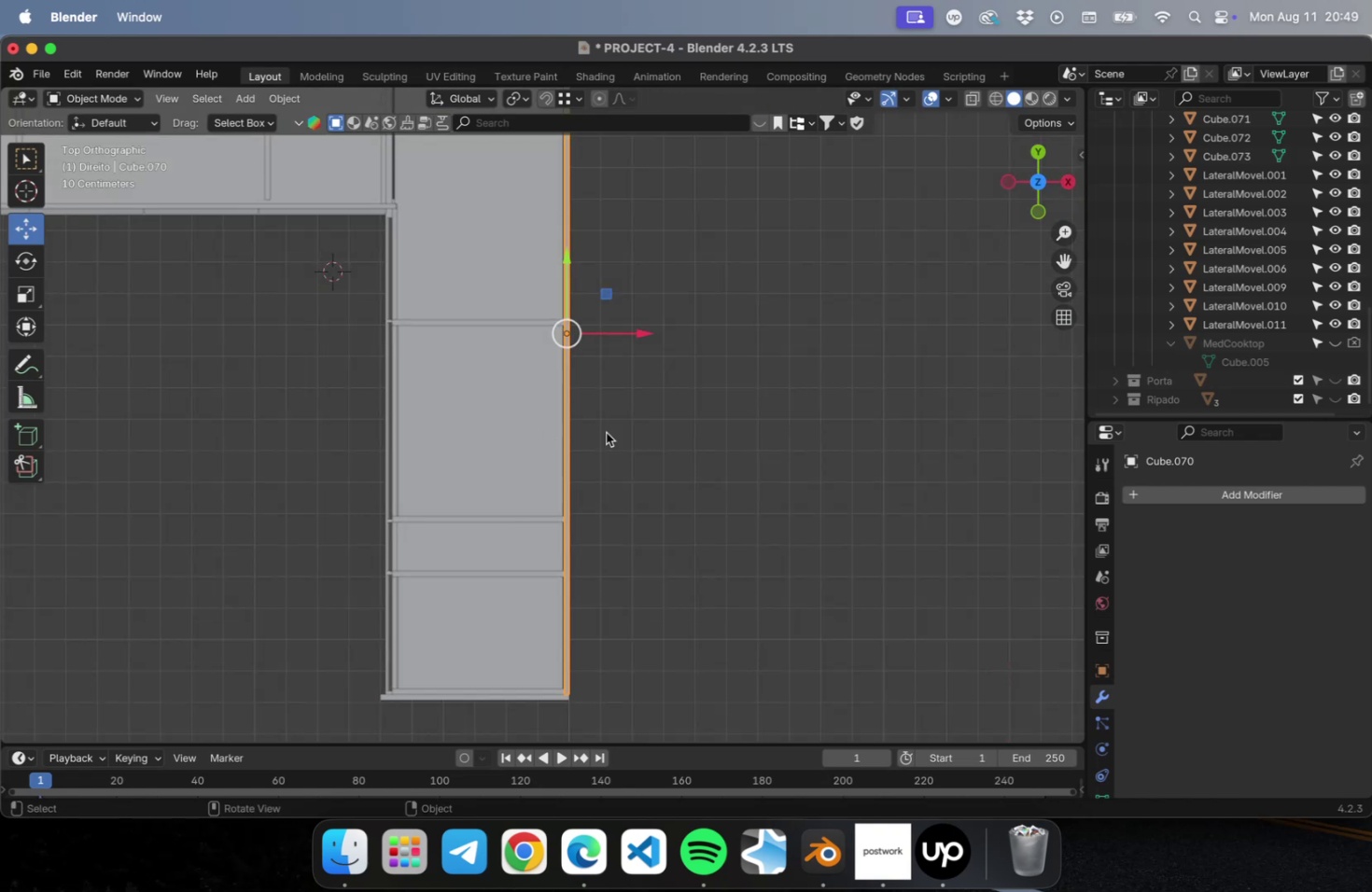 
scroll: coordinate [706, 400], scroll_direction: up, amount: 22.0
 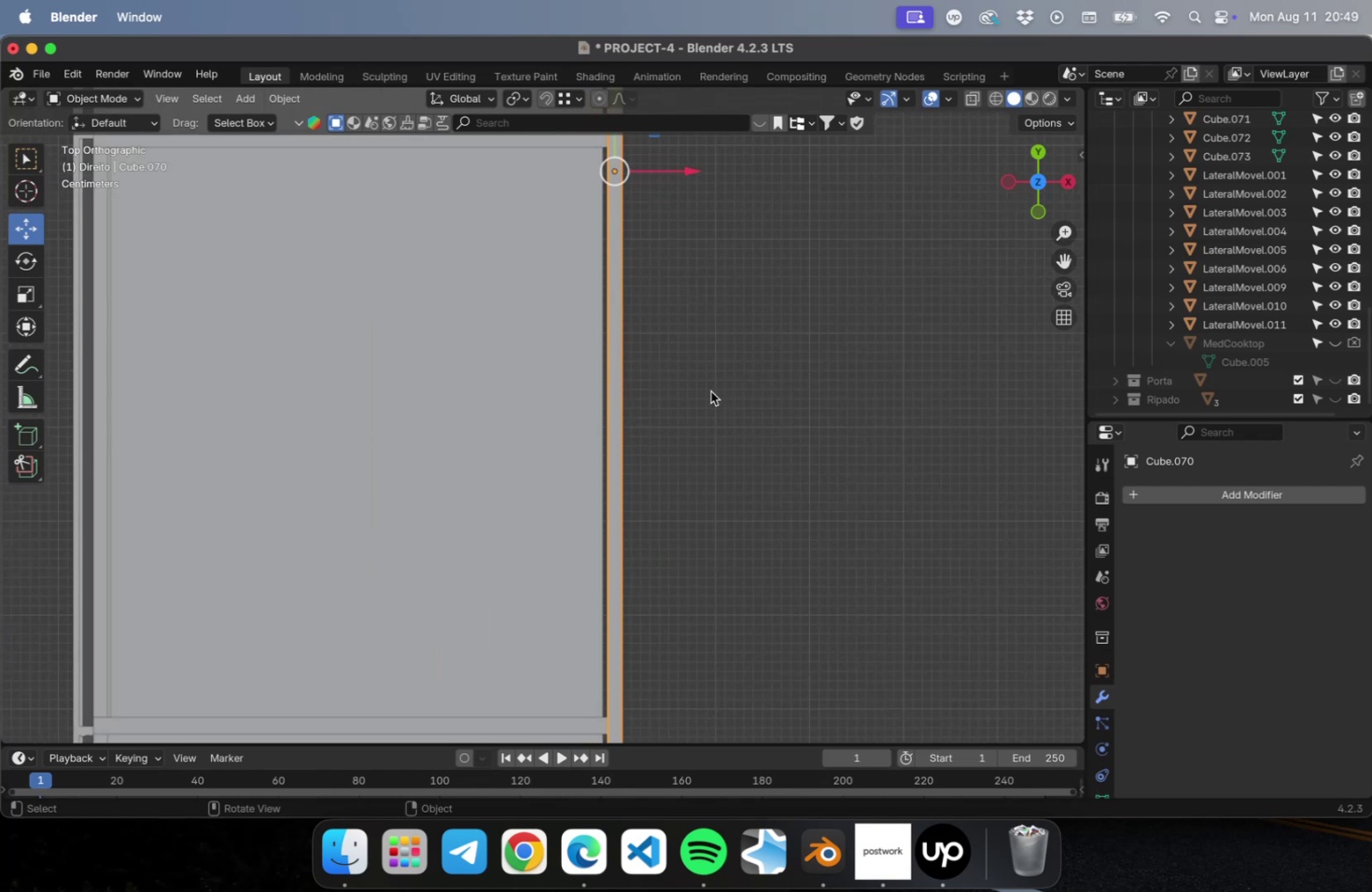 
hold_key(key=ShiftLeft, duration=0.78)
 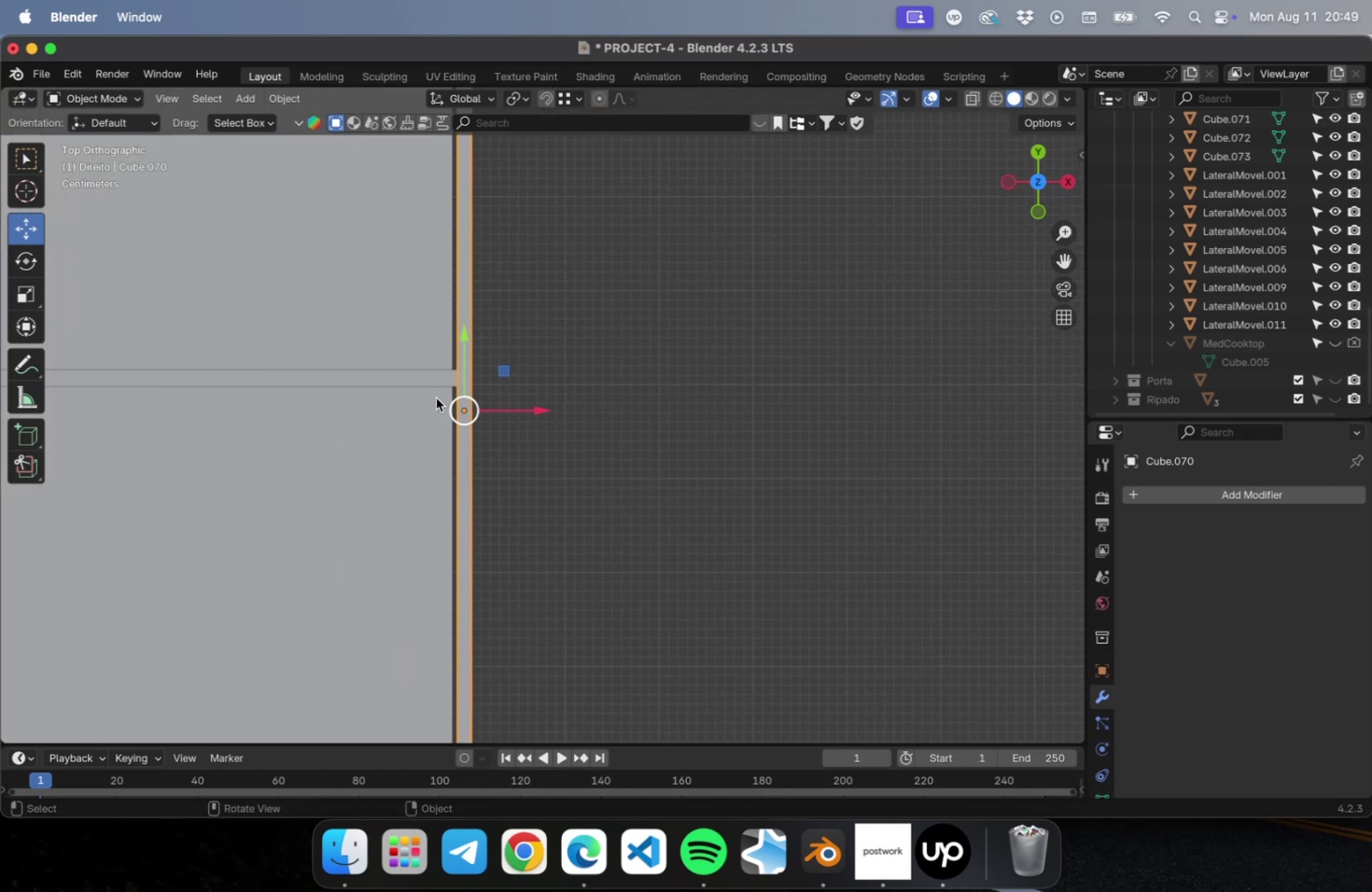 
scroll: coordinate [491, 418], scroll_direction: down, amount: 4.0
 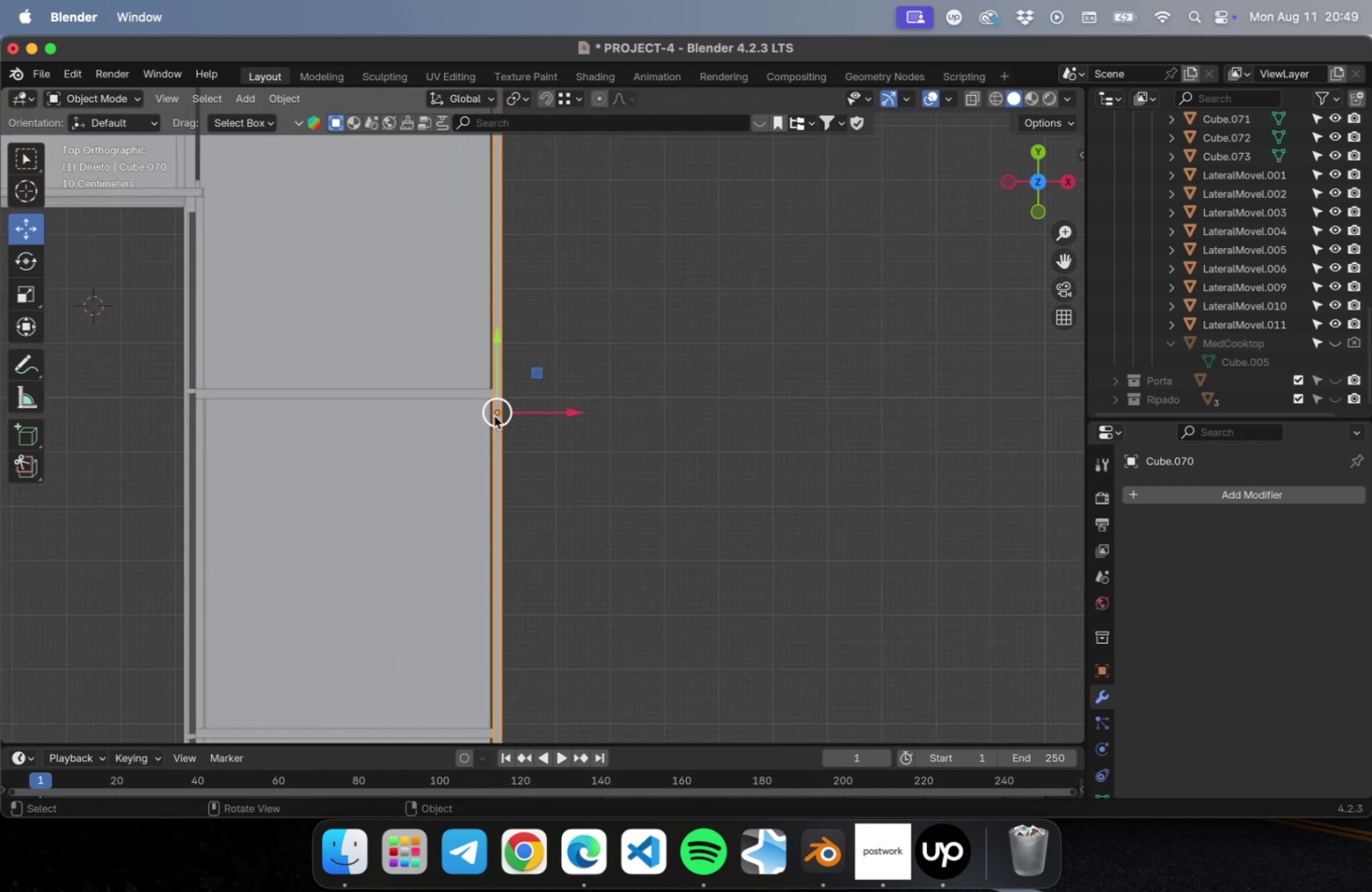 
hold_key(key=ShiftLeft, duration=1.26)
 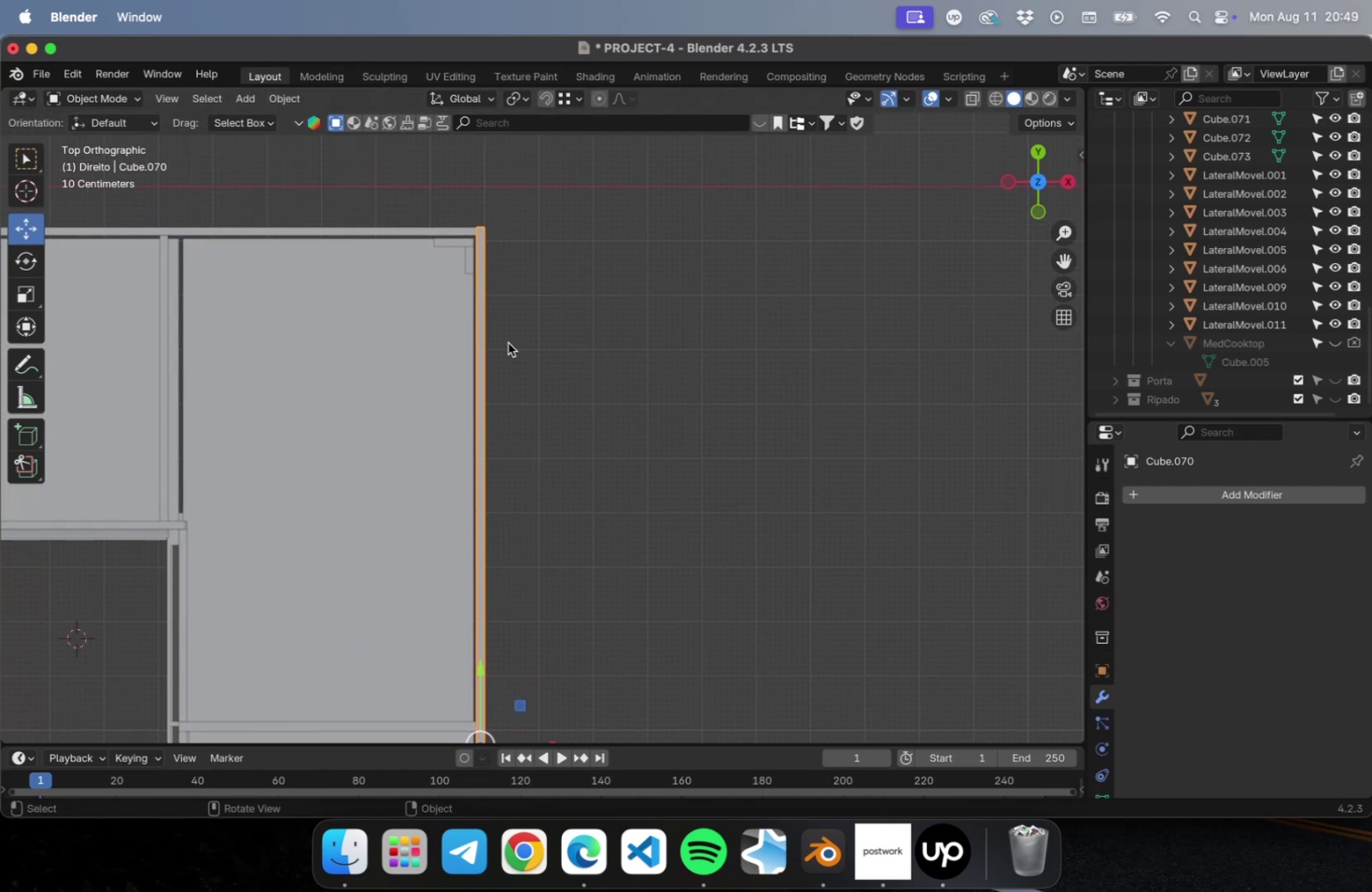 
scroll: coordinate [508, 336], scroll_direction: up, amount: 16.0
 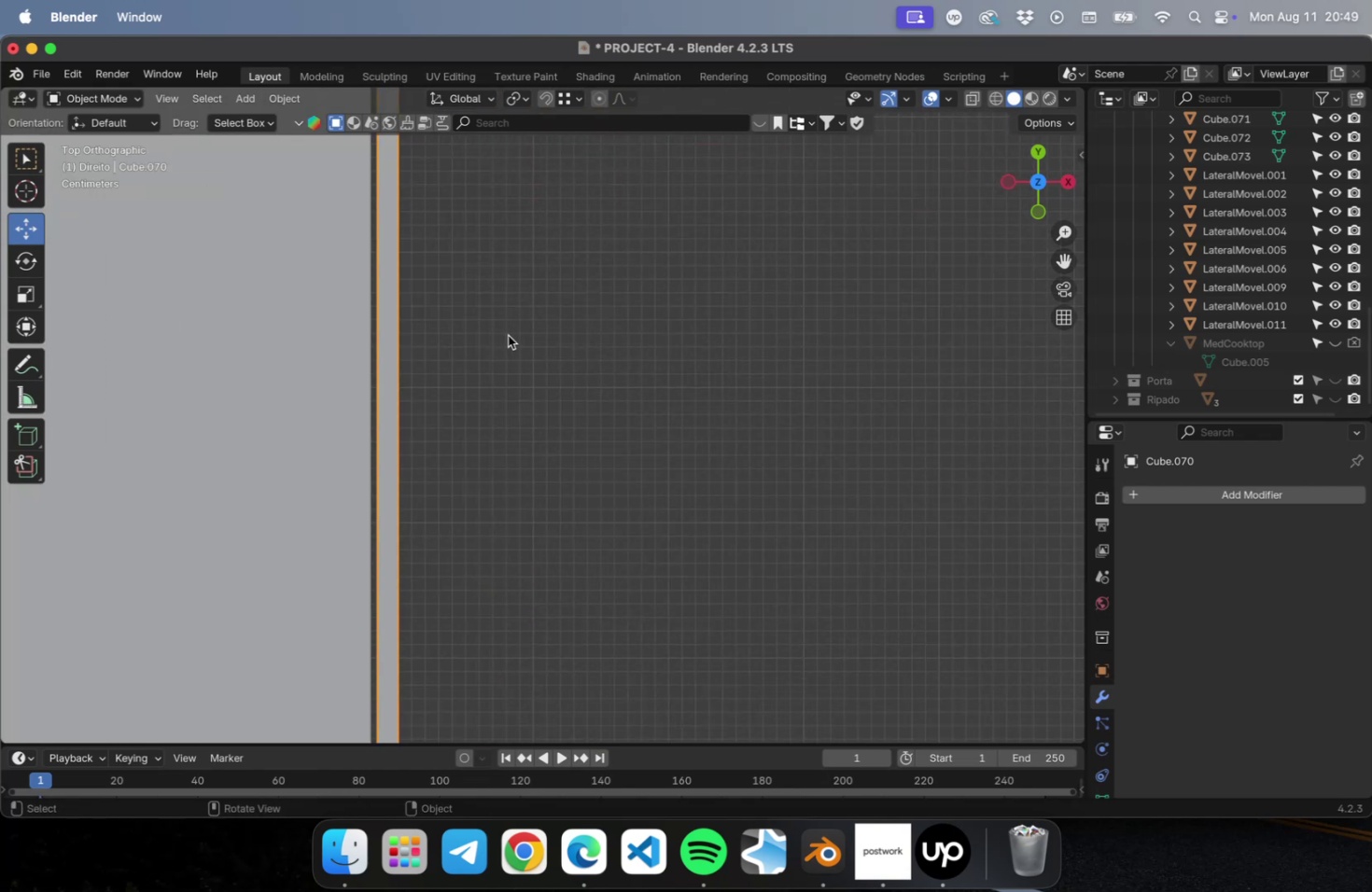 
hold_key(key=ShiftLeft, duration=0.55)
 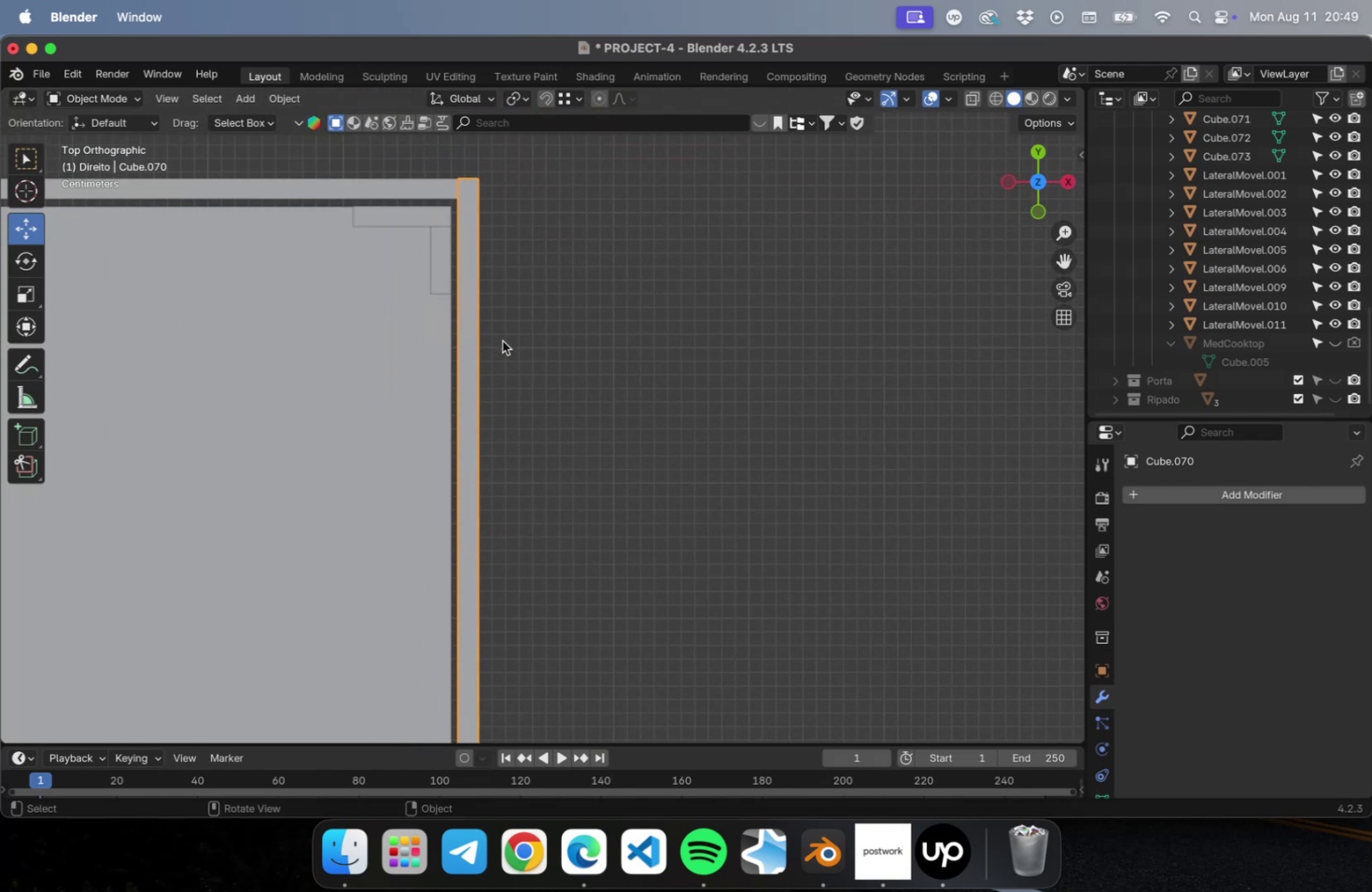 
hold_key(key=ShiftLeft, duration=0.6)
 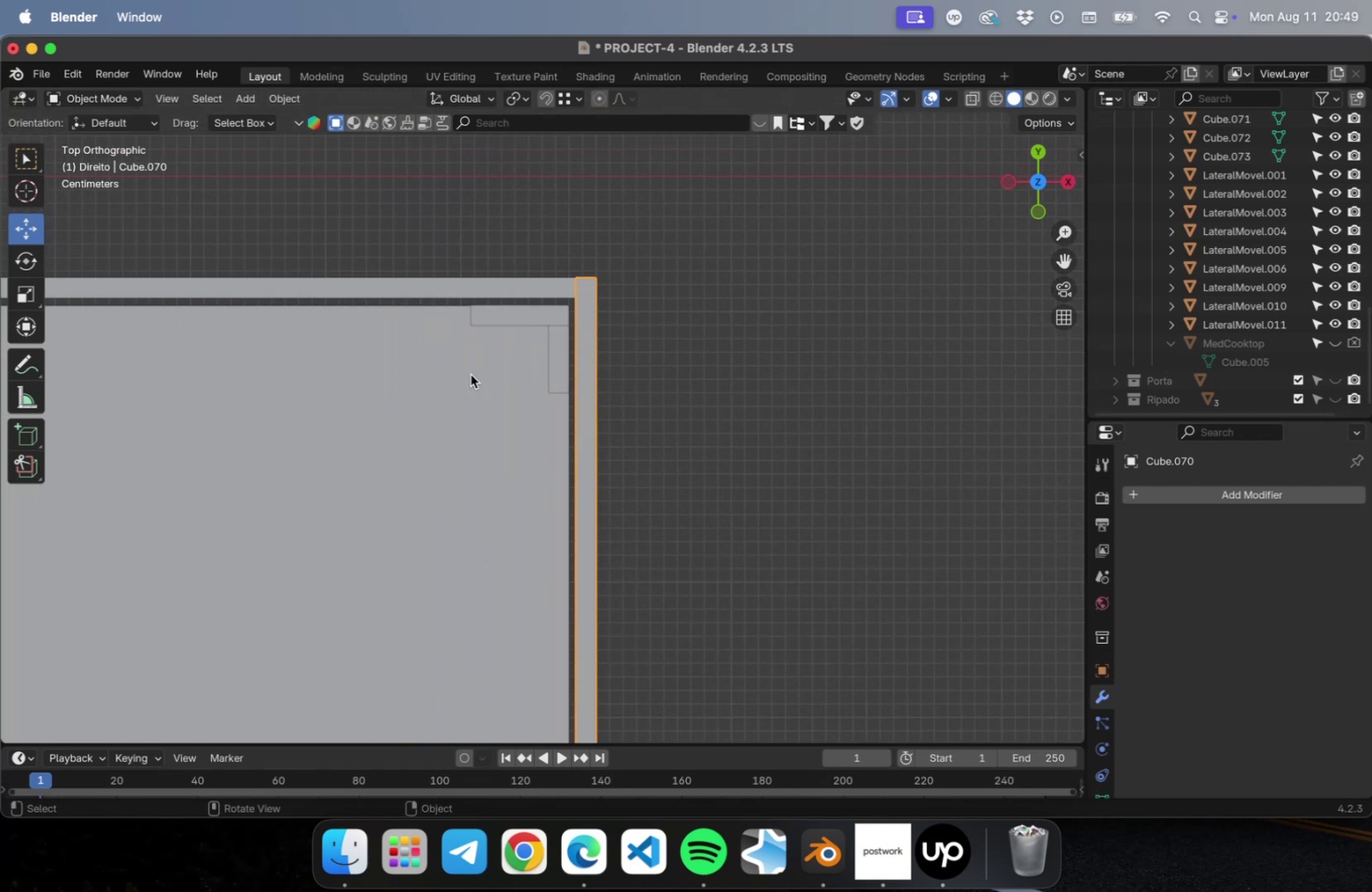 
hold_key(key=ShiftLeft, duration=0.86)
 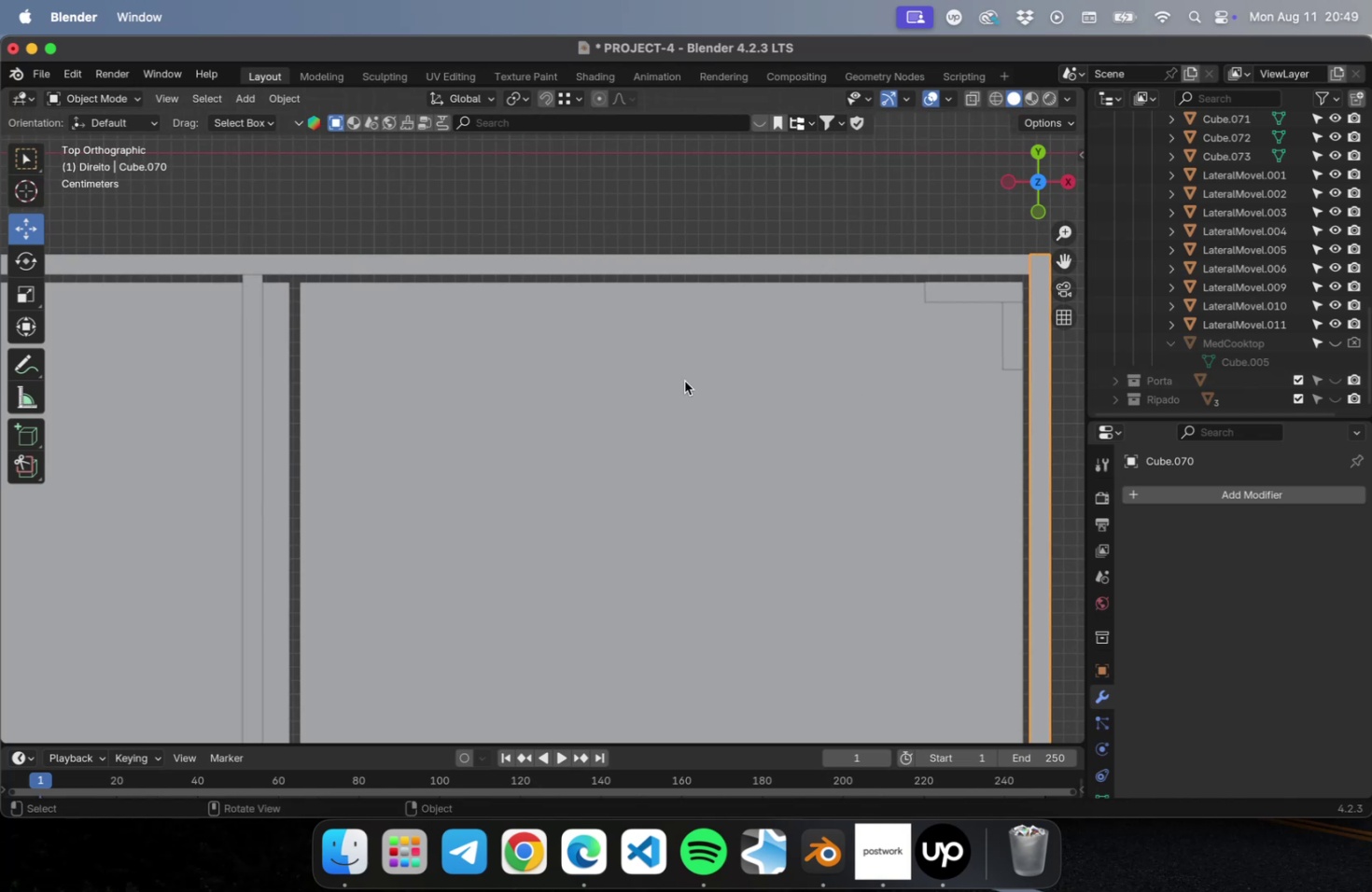 
scroll: coordinate [685, 383], scroll_direction: down, amount: 2.0
 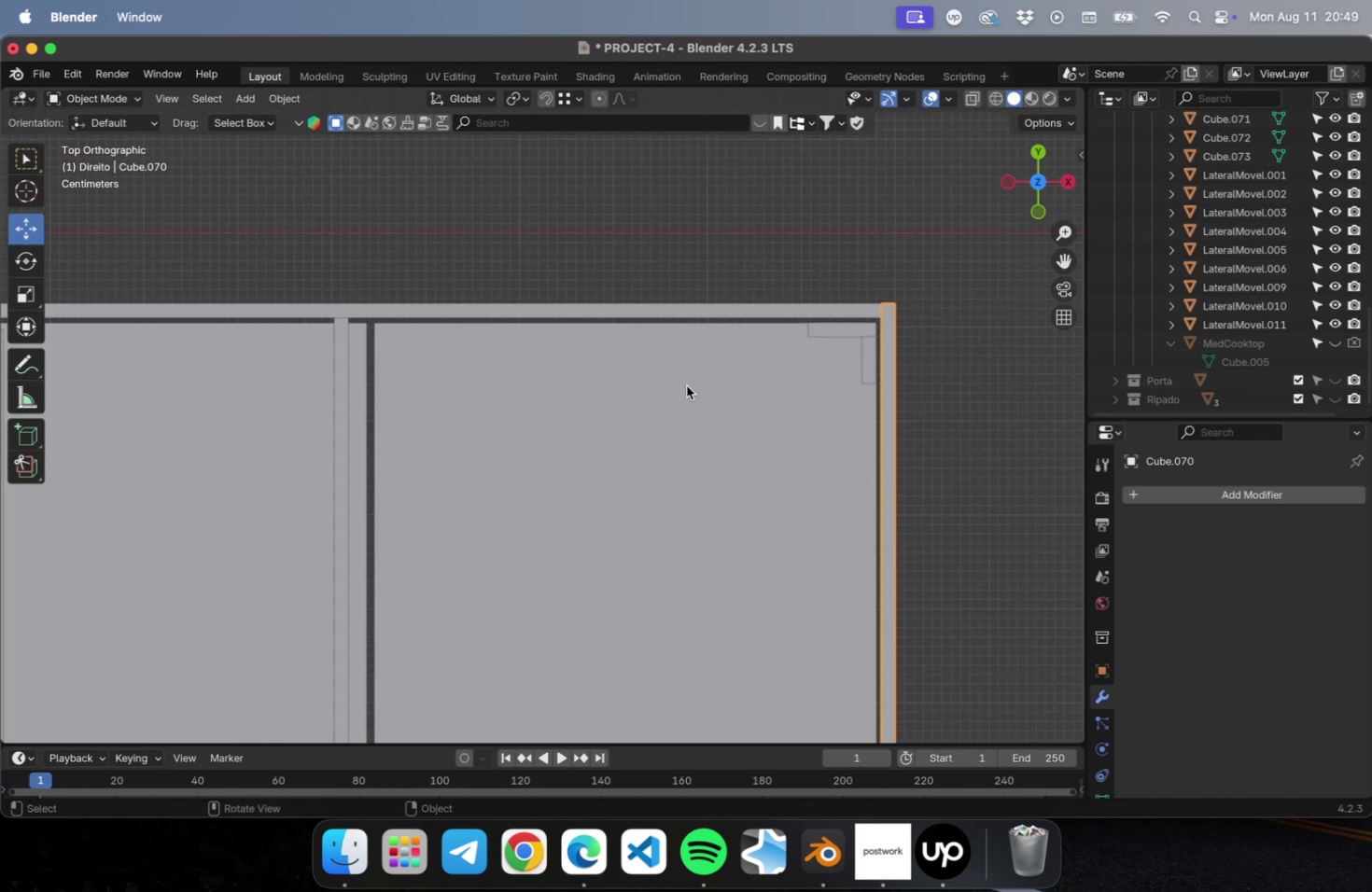 
hold_key(key=ShiftLeft, duration=0.74)
 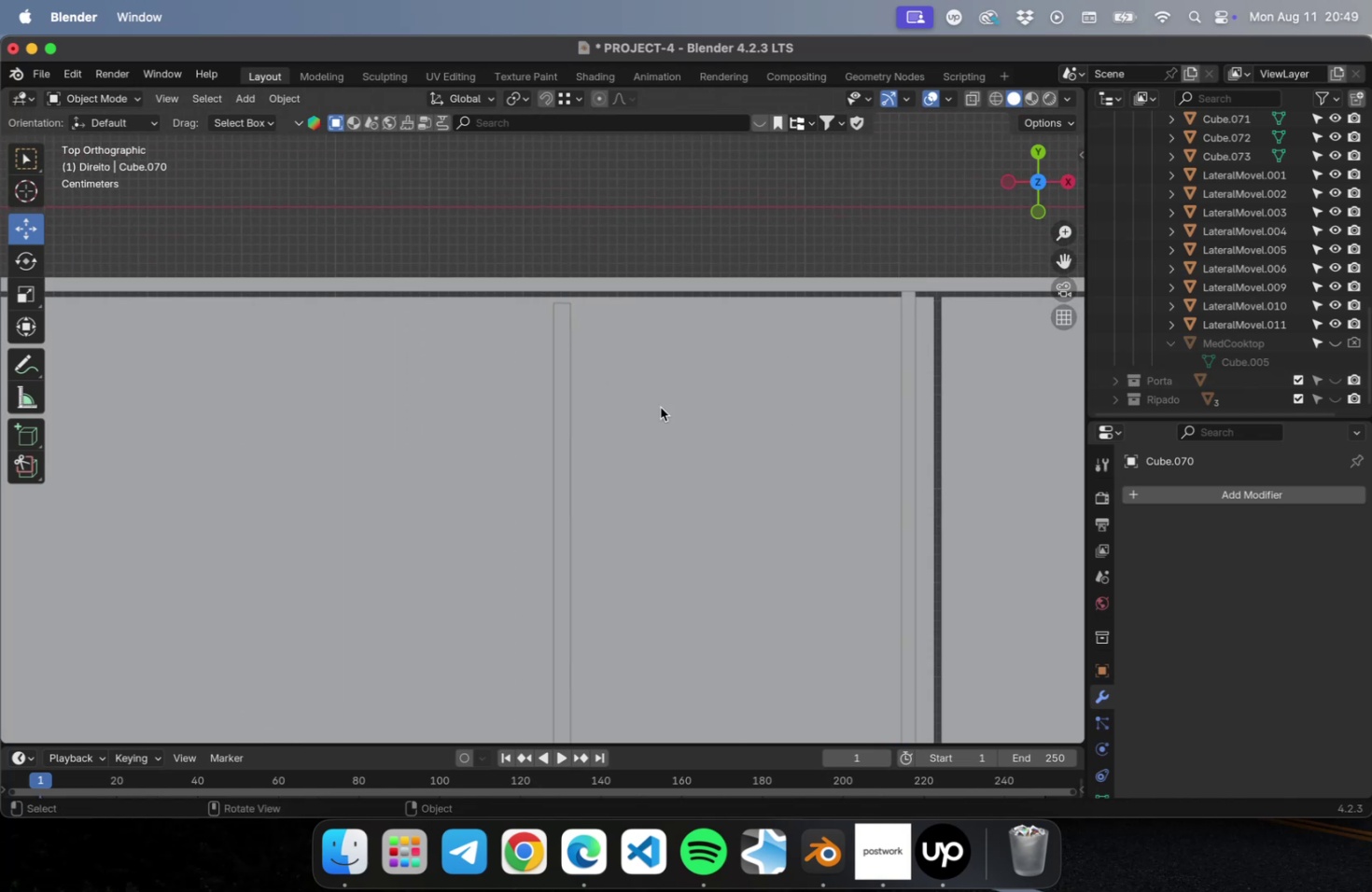 
hold_key(key=ShiftLeft, duration=0.92)
 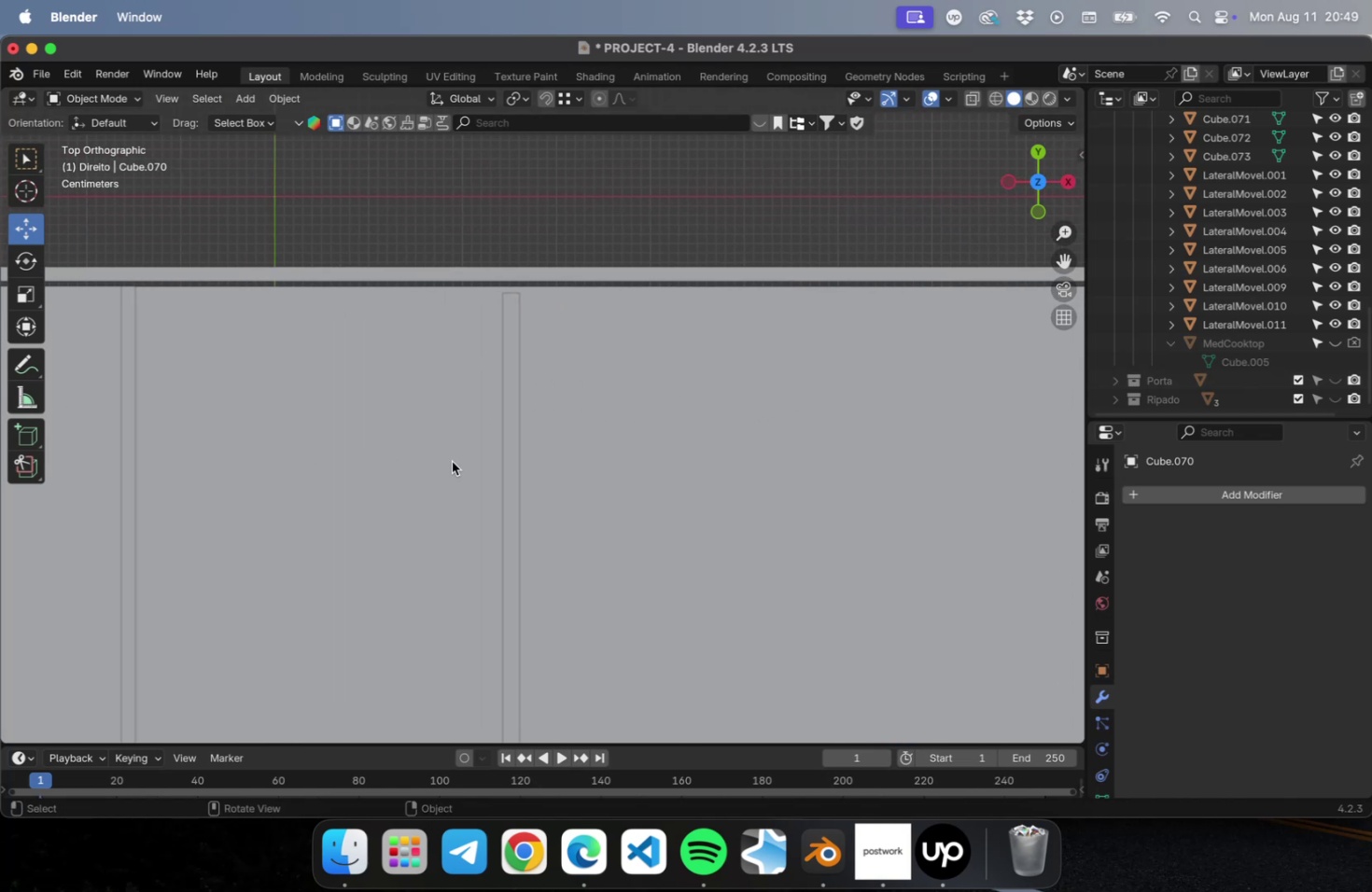 
scroll: coordinate [584, 425], scroll_direction: down, amount: 10.0
 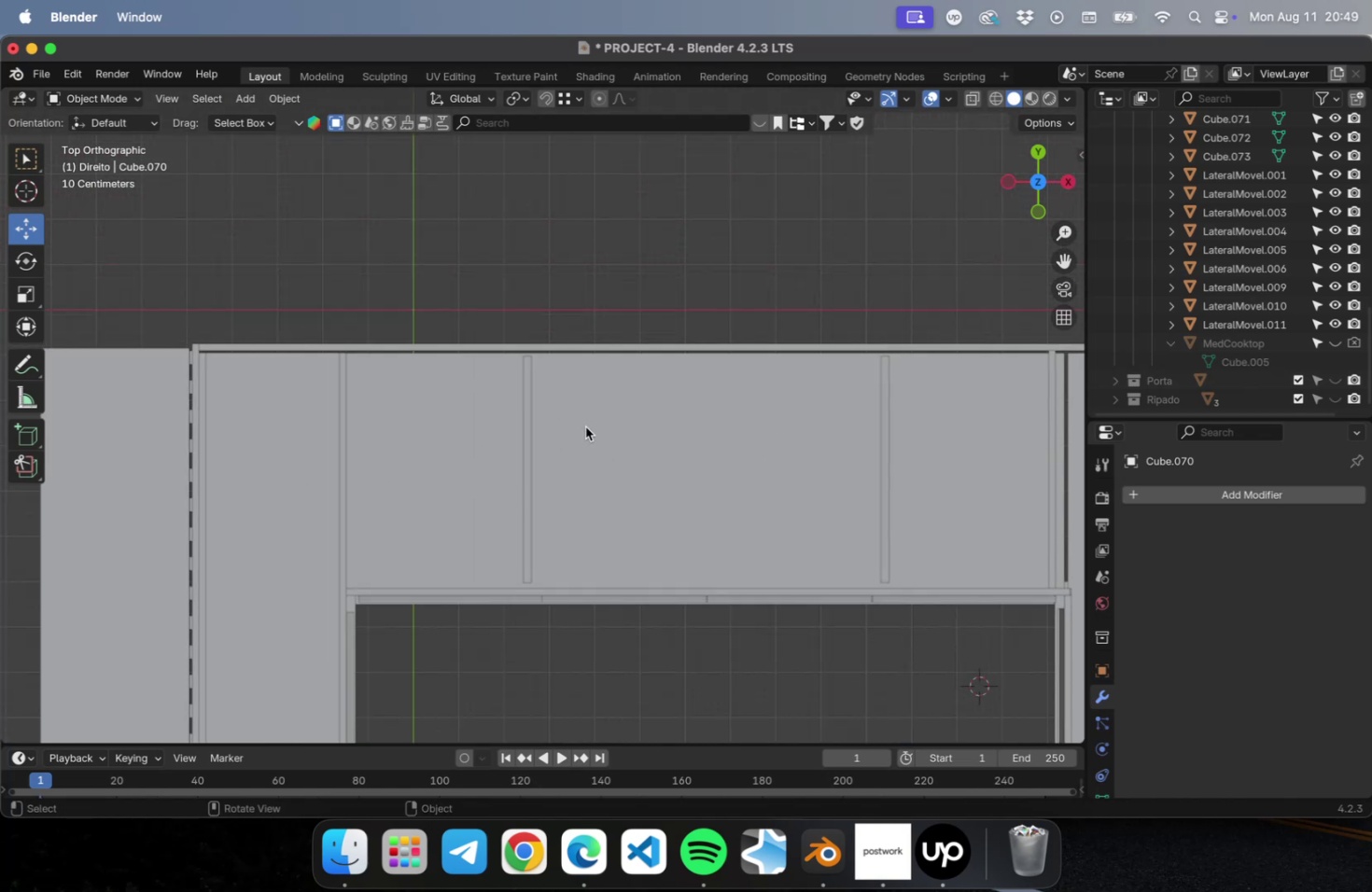 
hold_key(key=ShiftLeft, duration=0.72)
 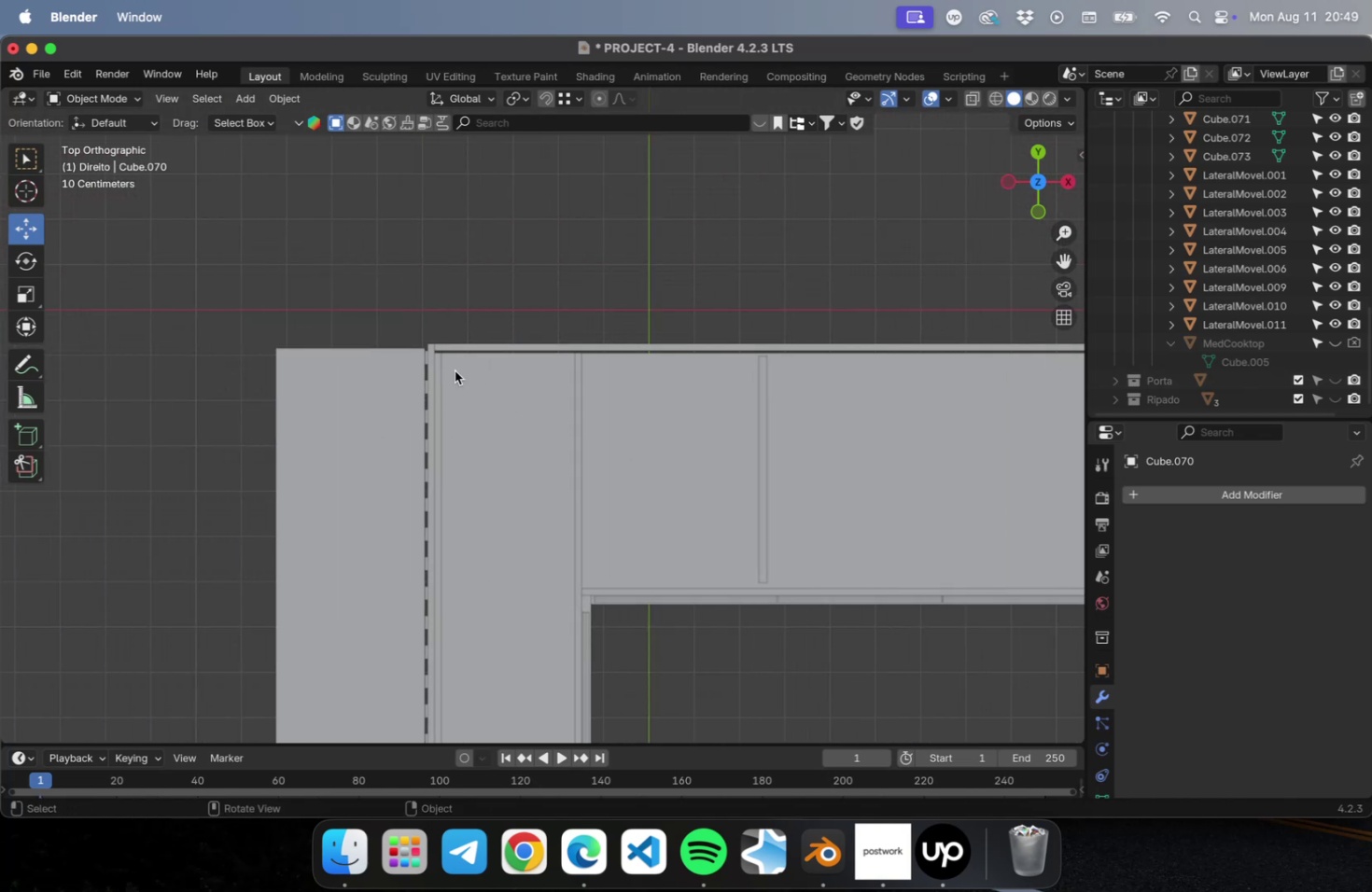 
scroll: coordinate [434, 354], scroll_direction: up, amount: 15.0
 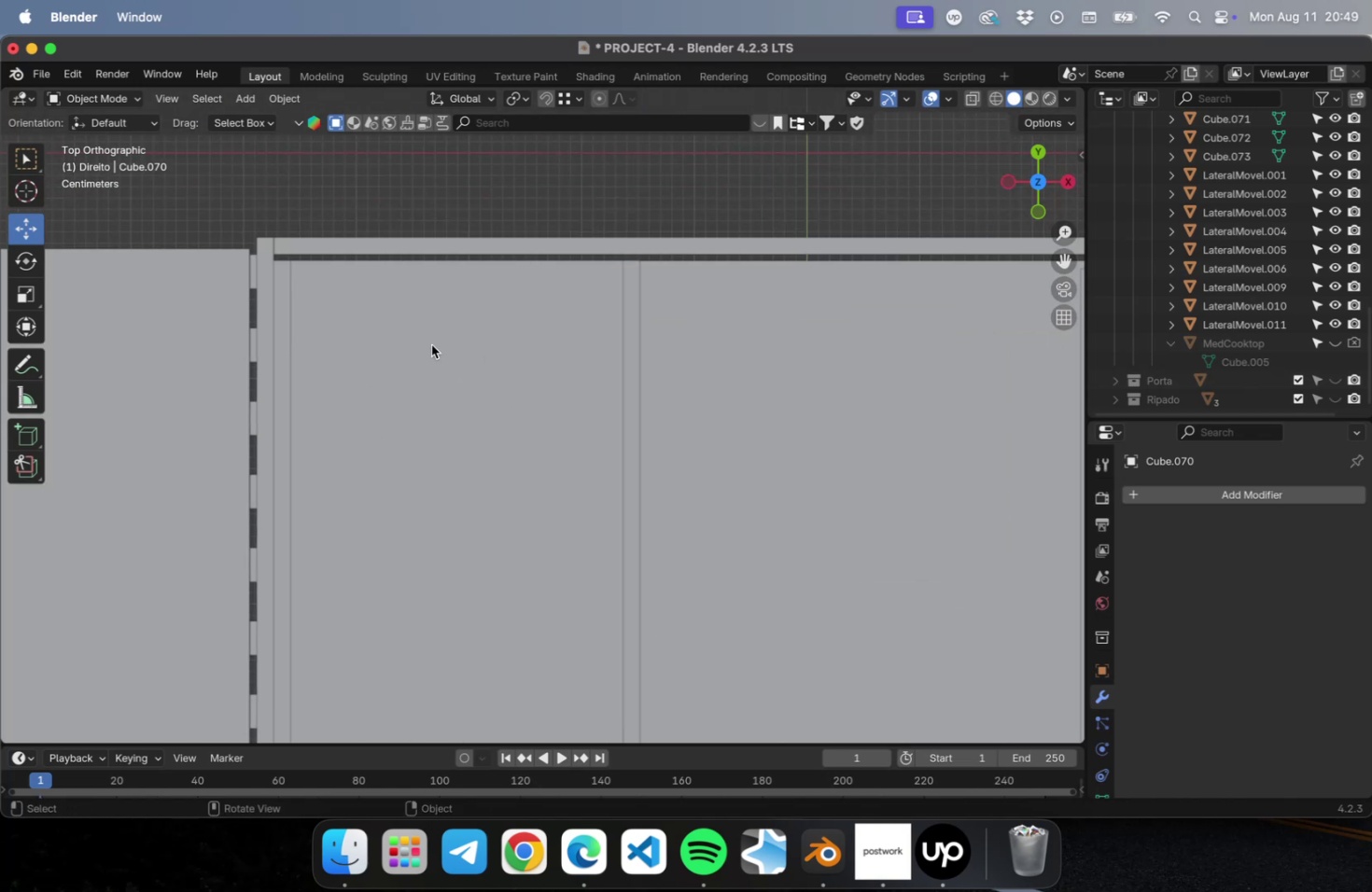 
hold_key(key=ShiftLeft, duration=0.93)
 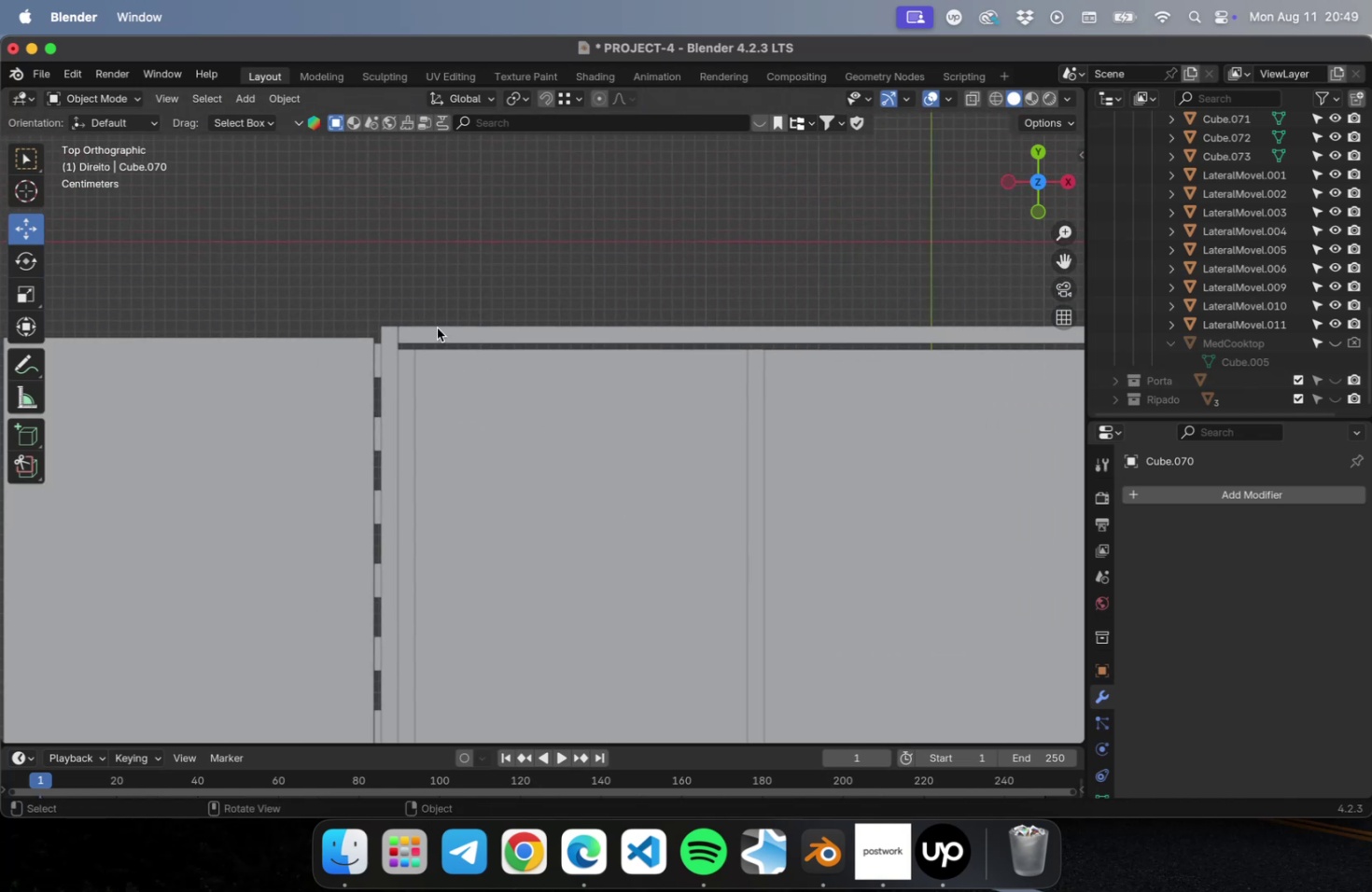 
left_click([437, 328])
 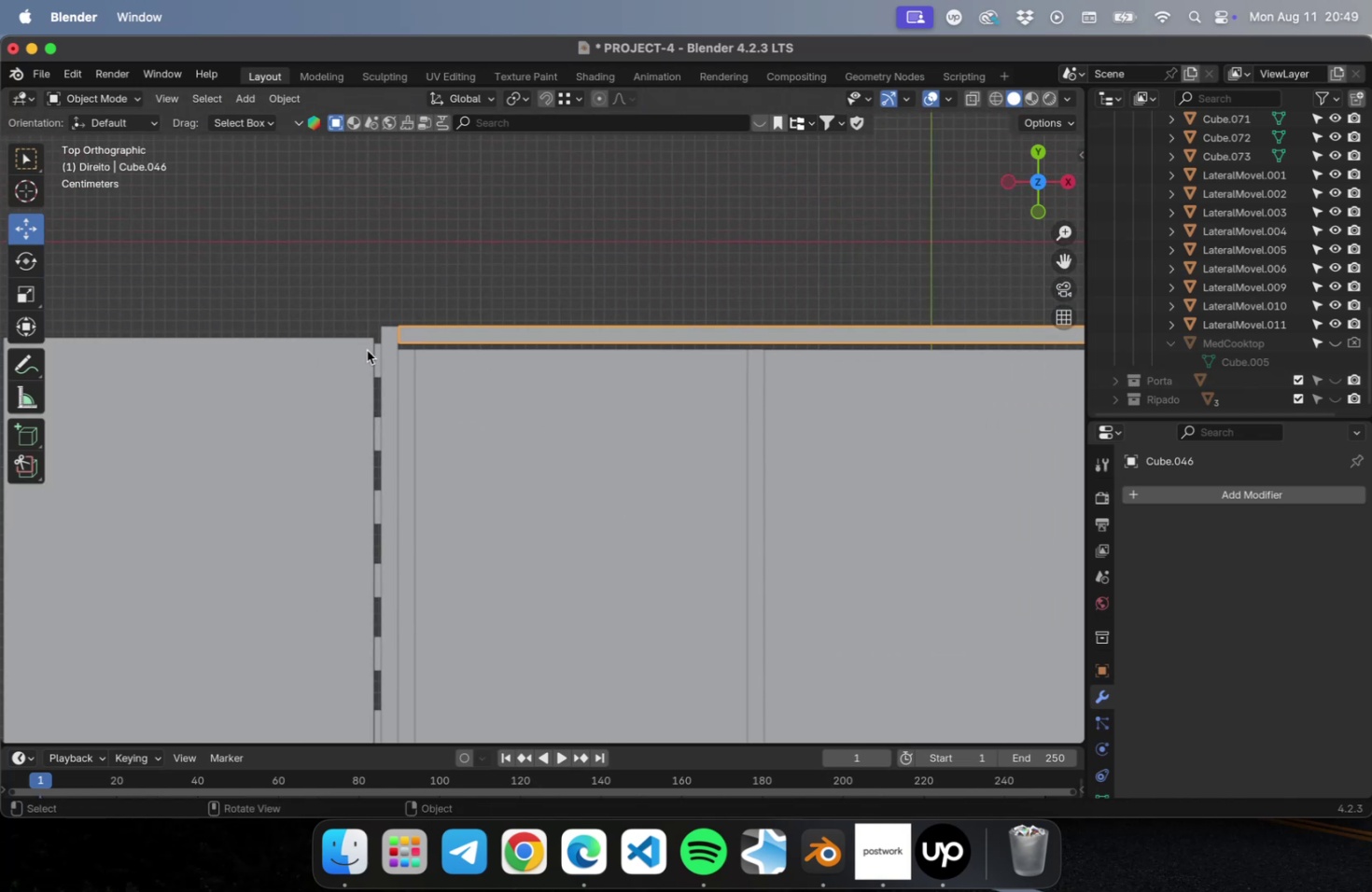 
scroll: coordinate [383, 344], scroll_direction: up, amount: 15.0
 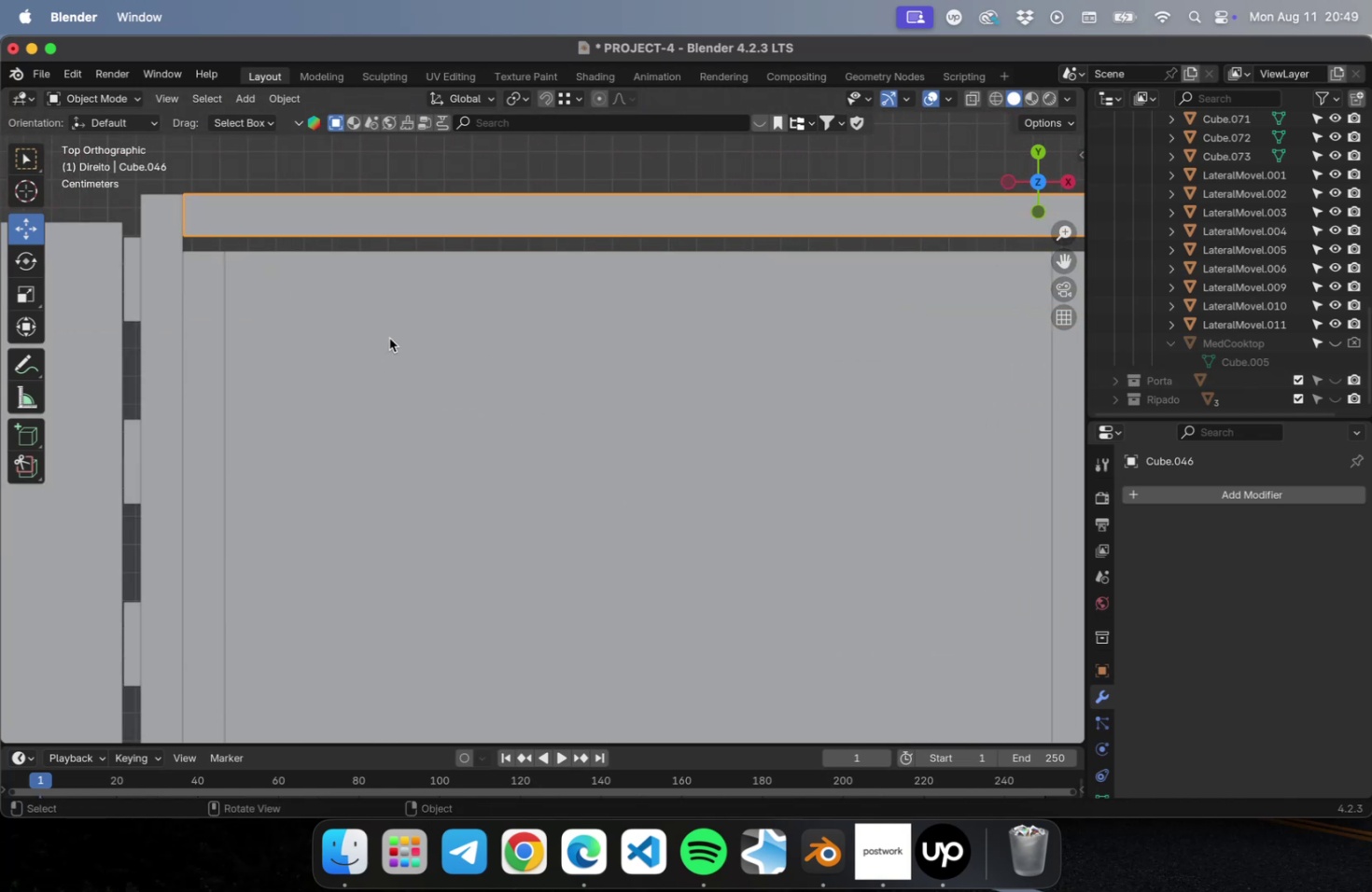 
hold_key(key=ShiftLeft, duration=0.86)
 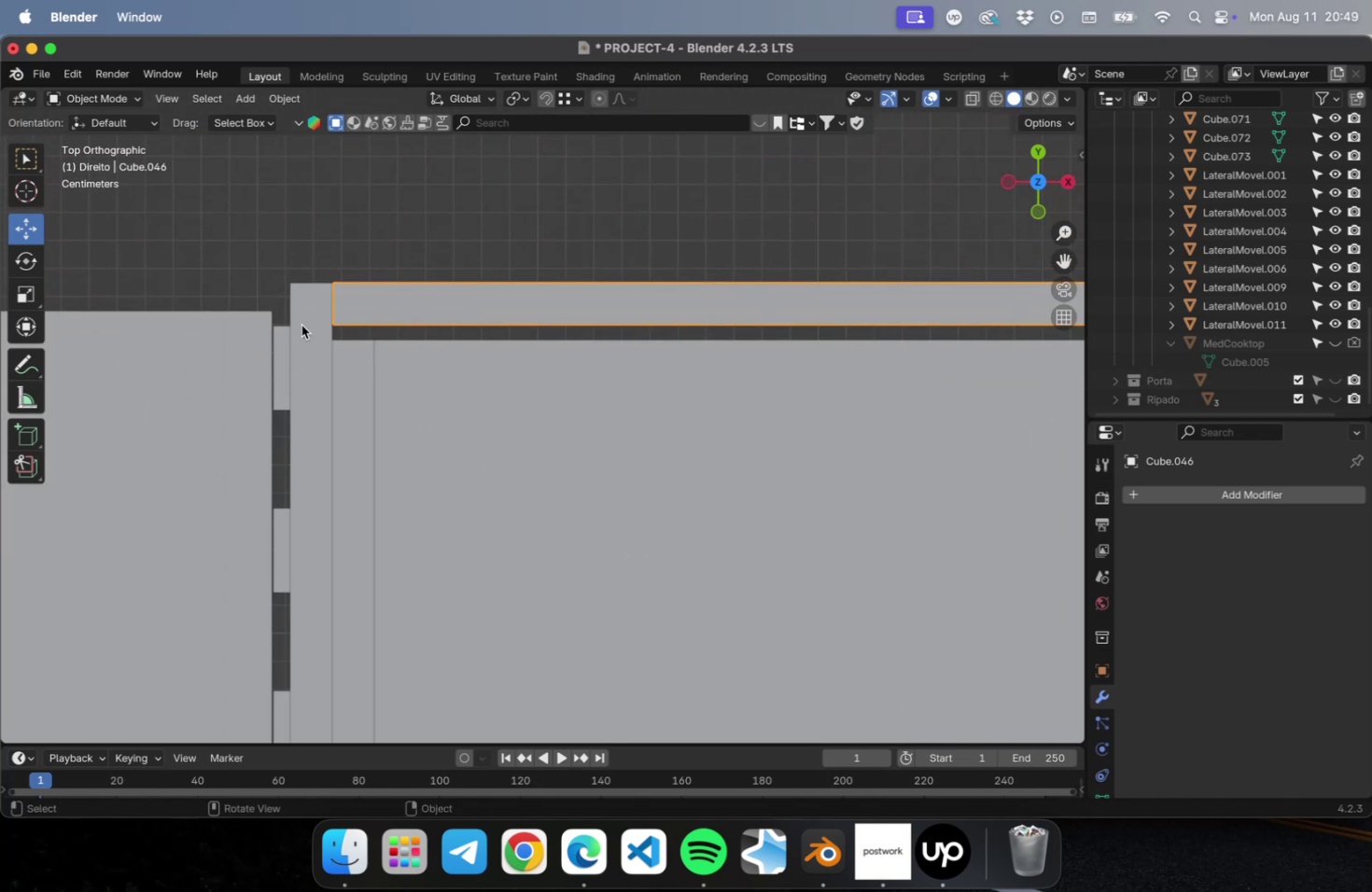 
scroll: coordinate [304, 322], scroll_direction: up, amount: 14.0
 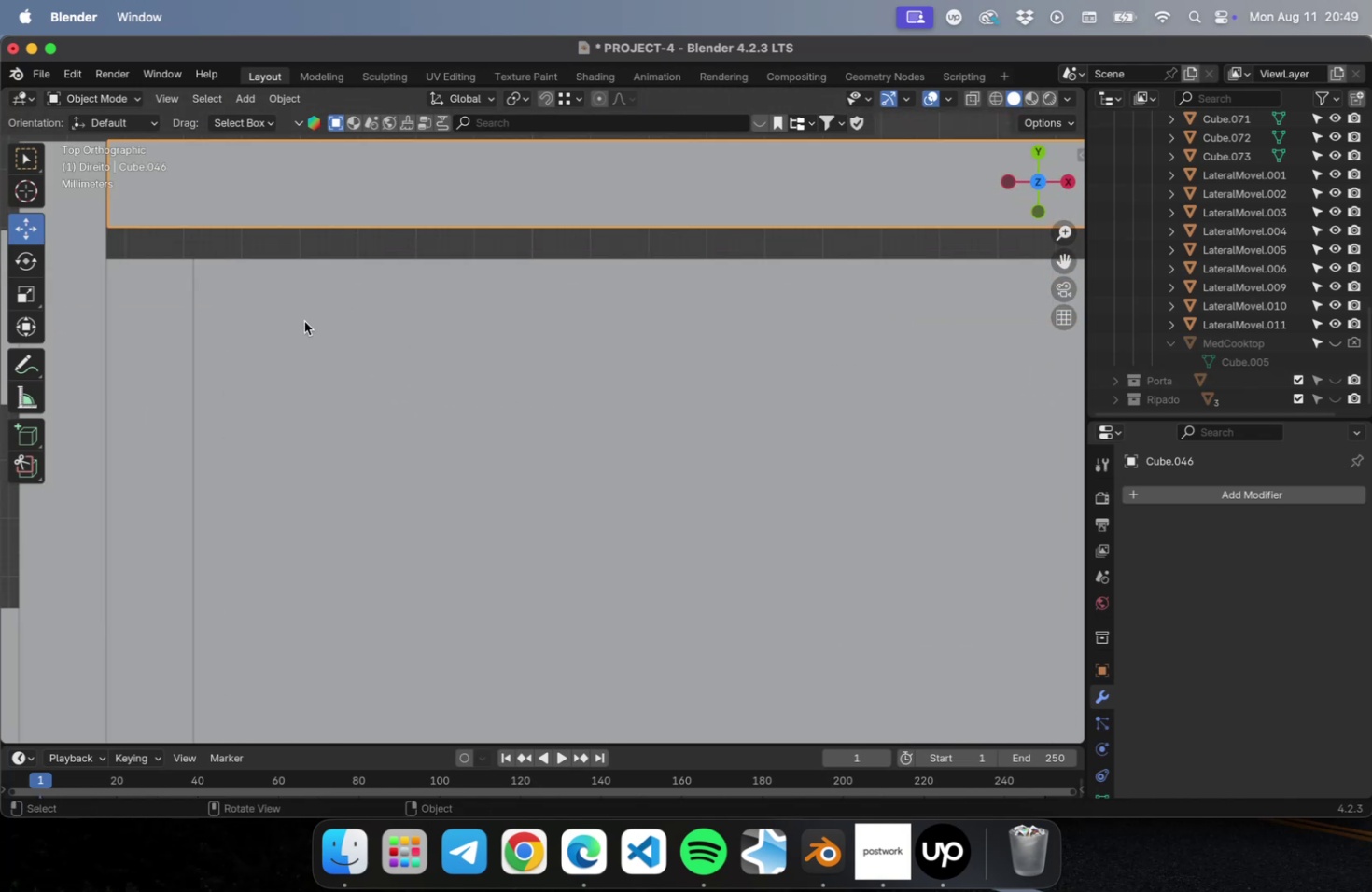 
hold_key(key=ShiftLeft, duration=0.66)
 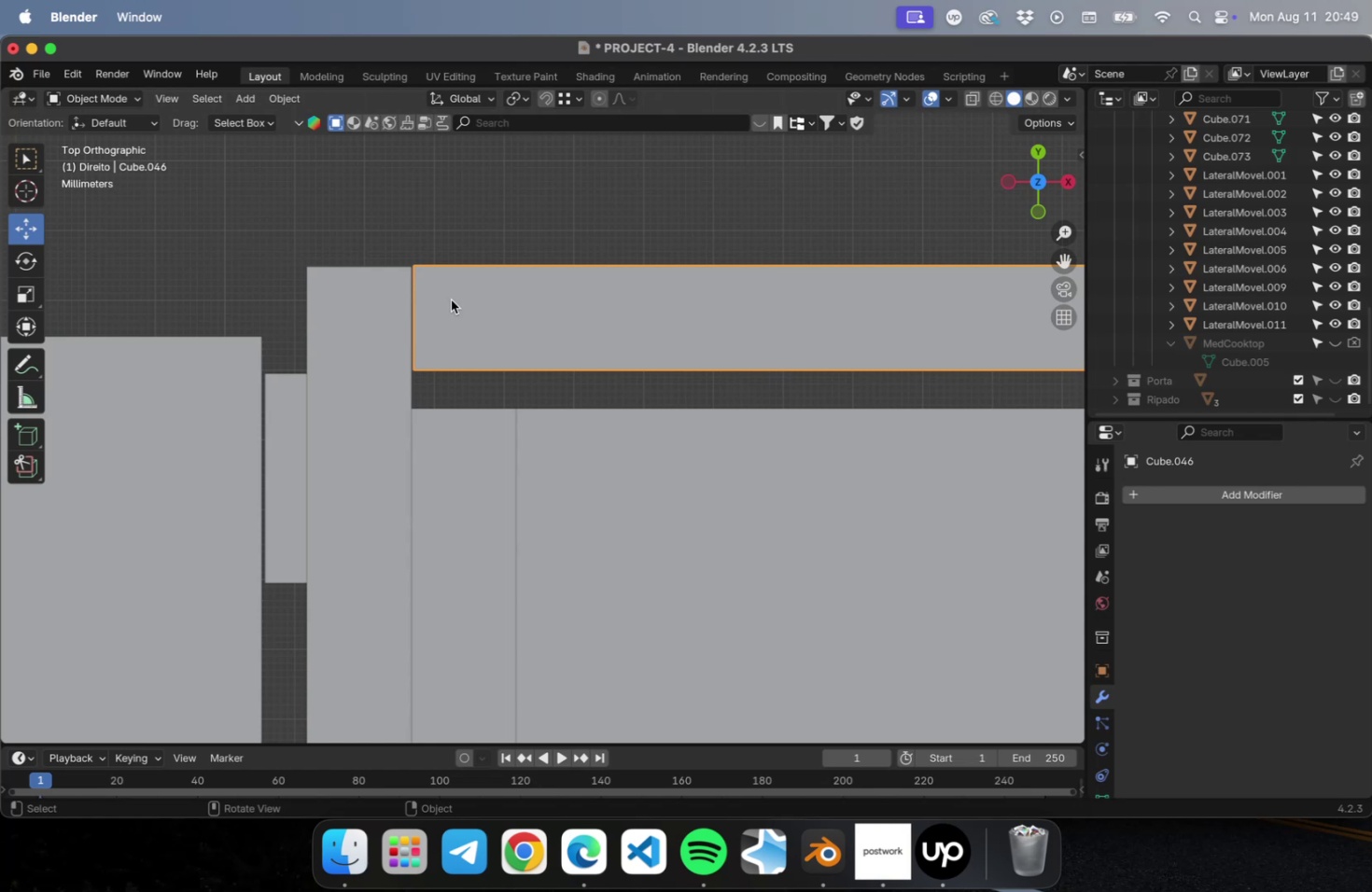 
type(gy)
 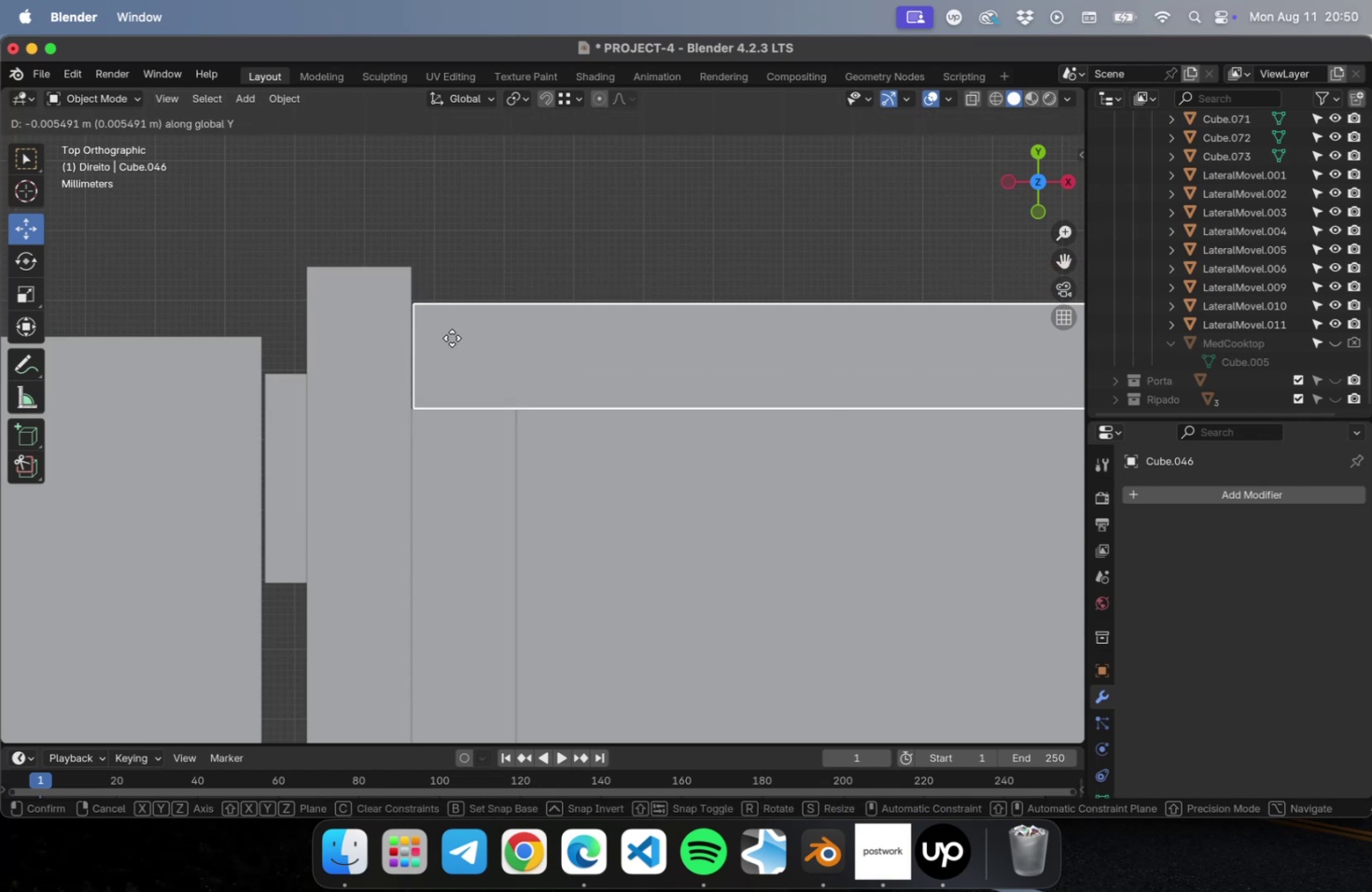 
left_click([452, 338])
 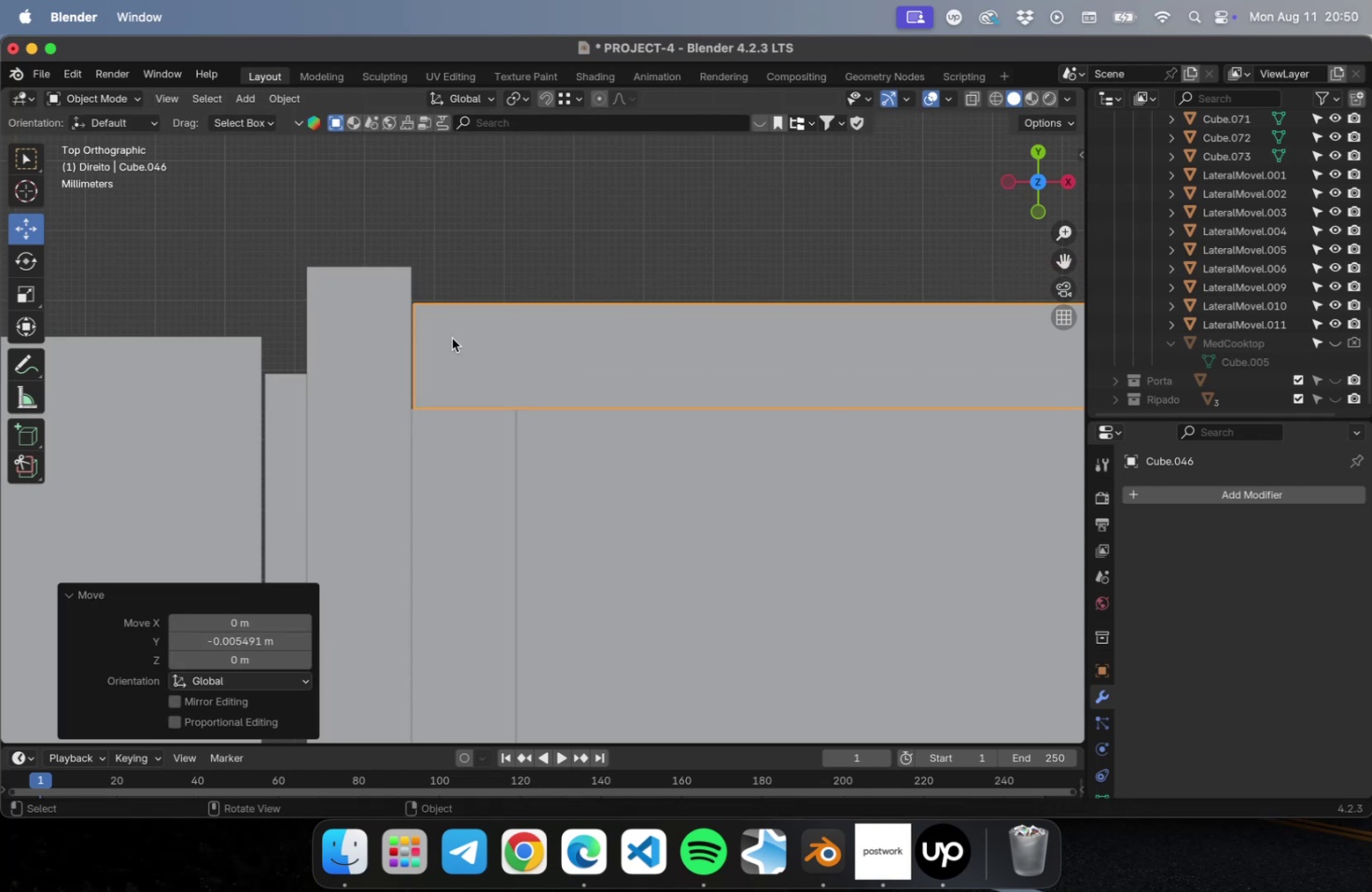 
scroll: coordinate [439, 409], scroll_direction: down, amount: 79.0
 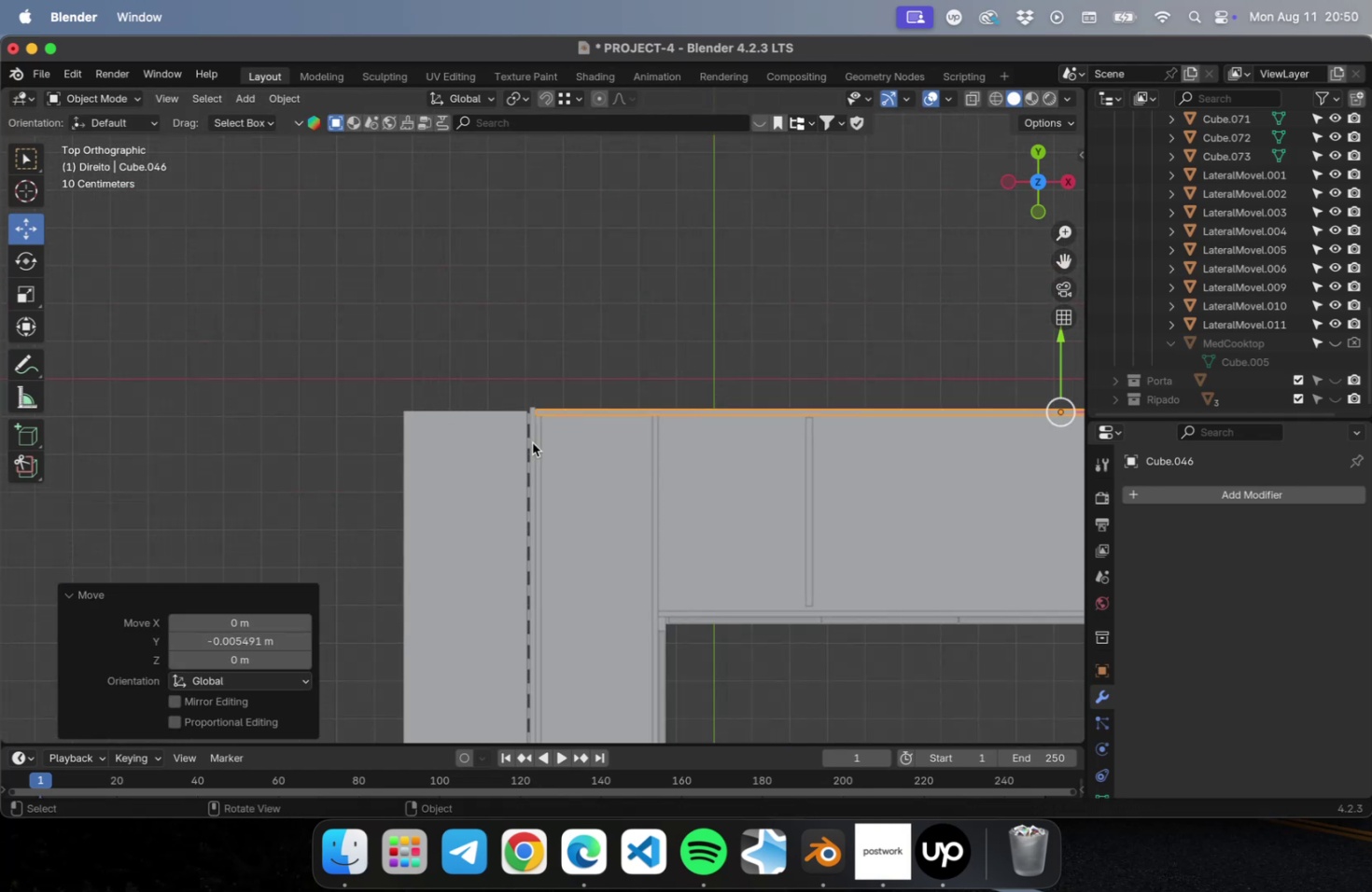 
hold_key(key=ShiftLeft, duration=0.54)
 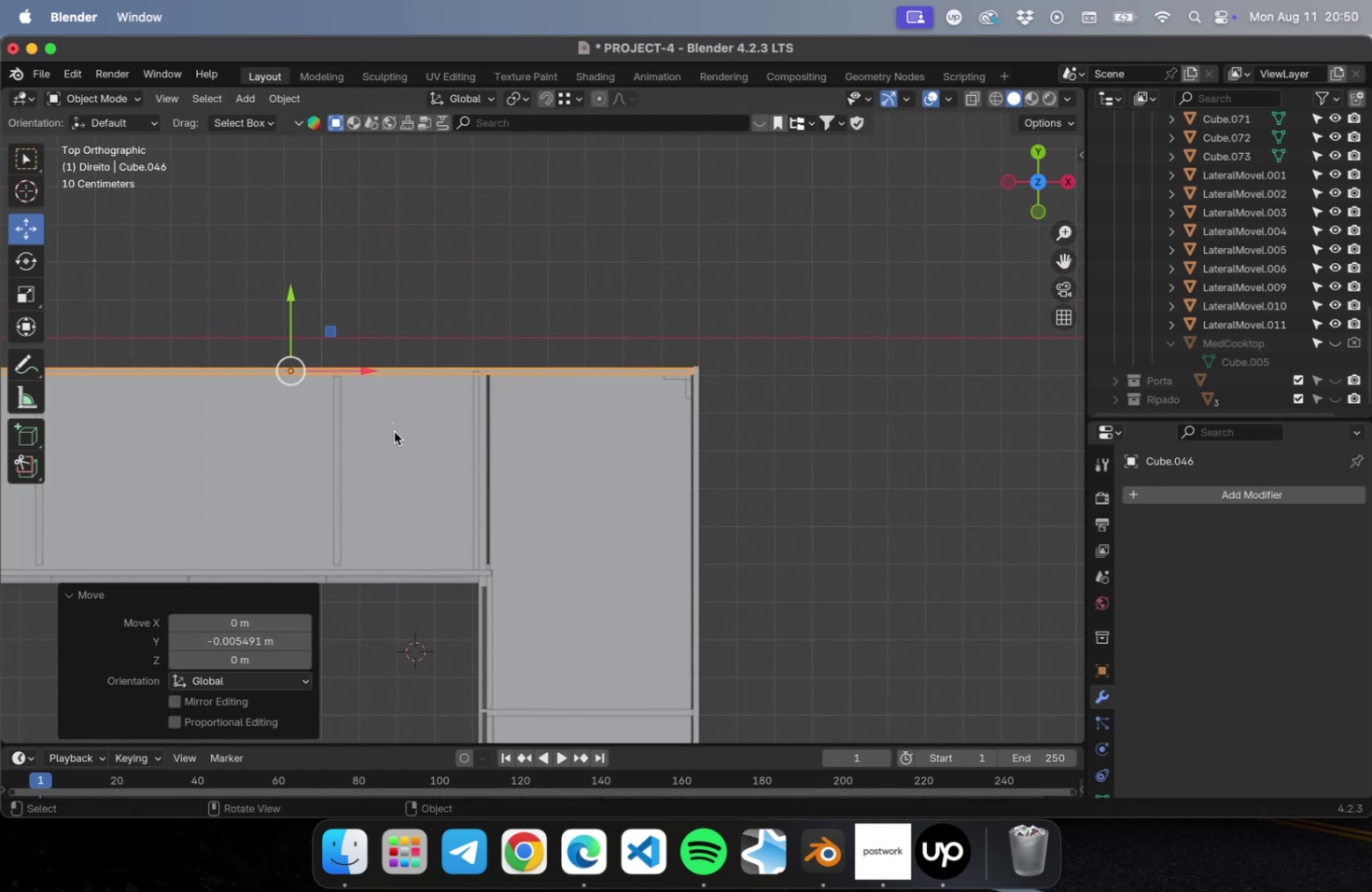 
key(Shift+ShiftLeft)
 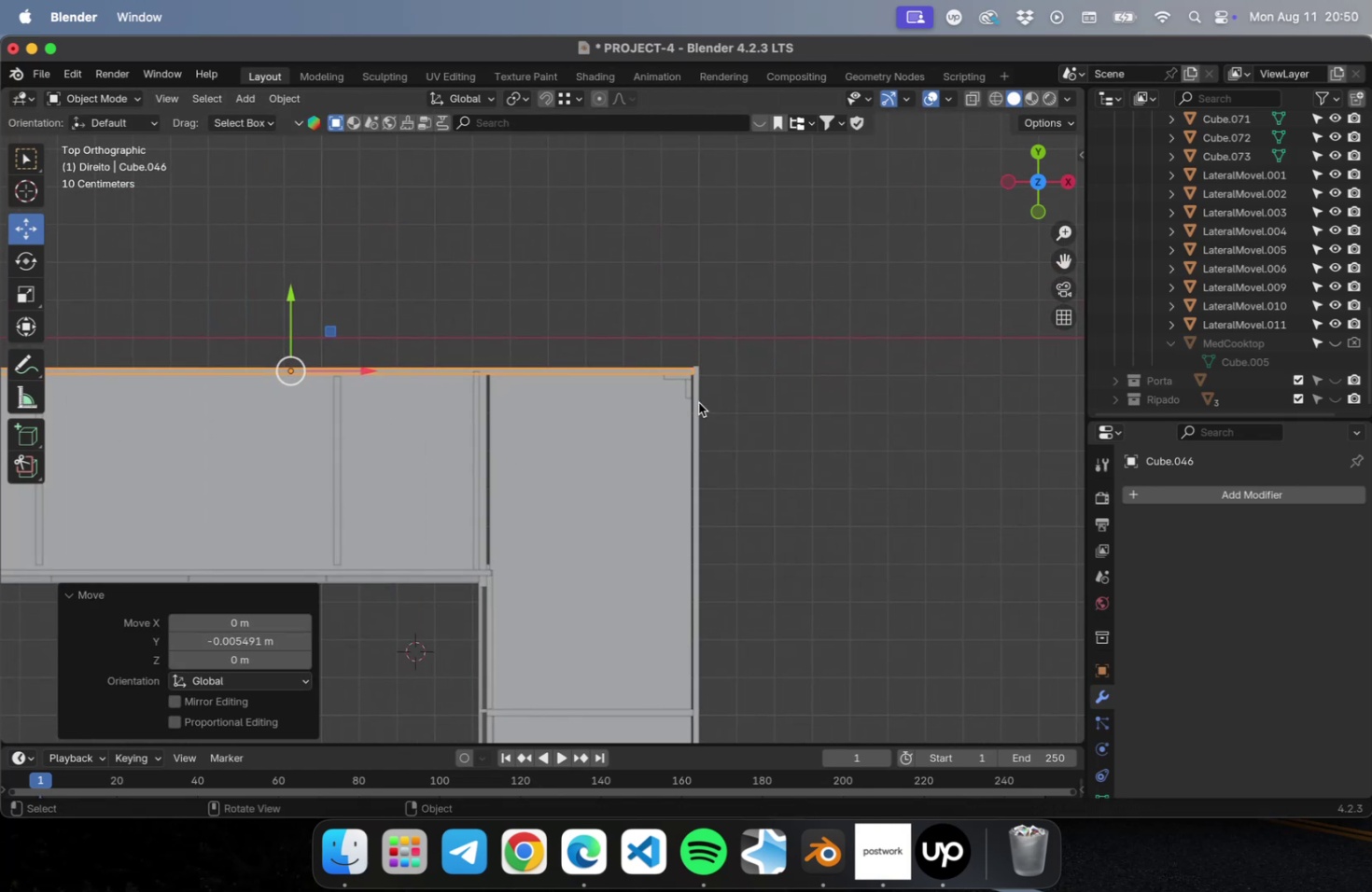 
left_click([695, 401])
 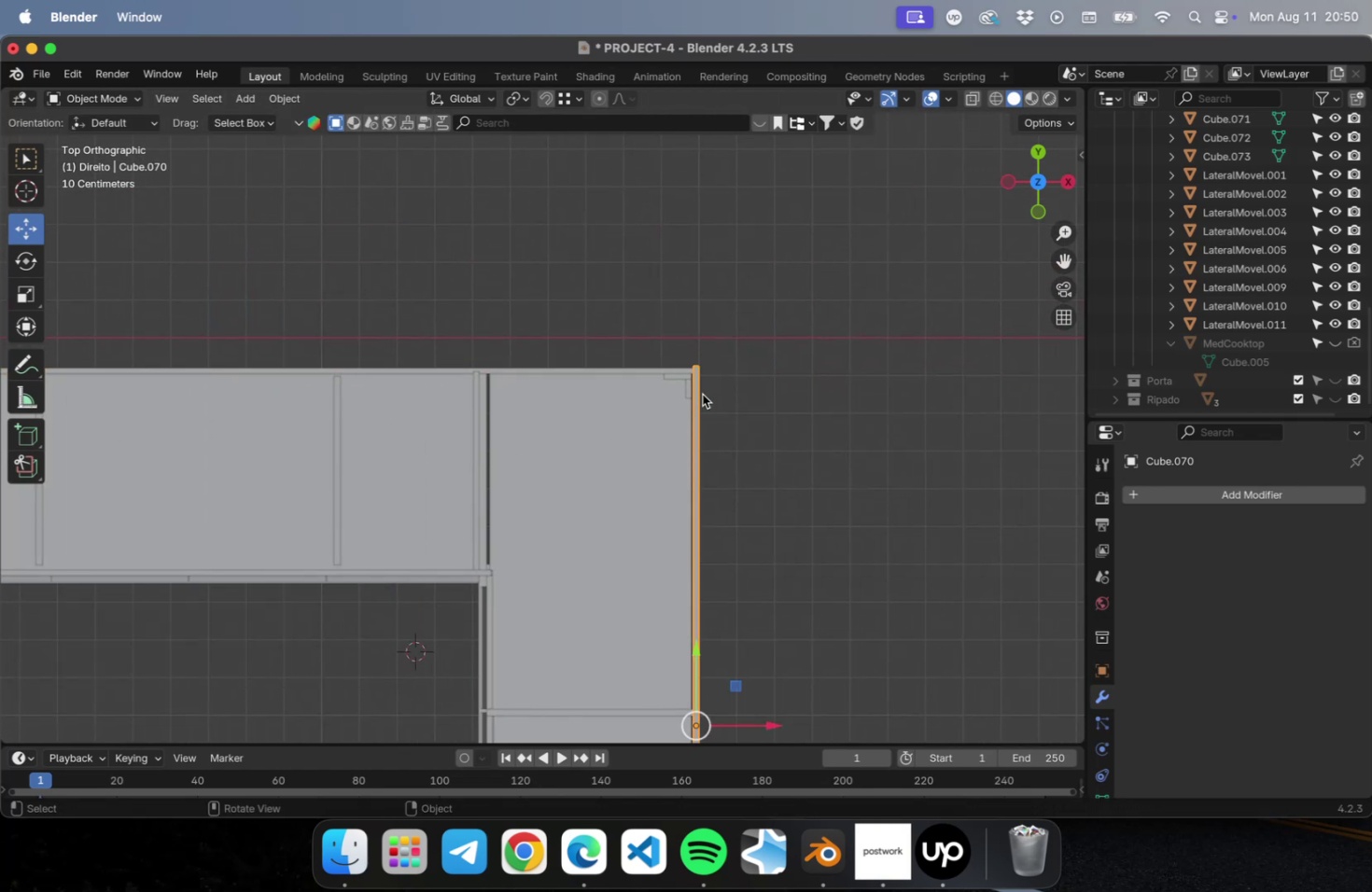 
scroll: coordinate [702, 390], scroll_direction: up, amount: 22.0
 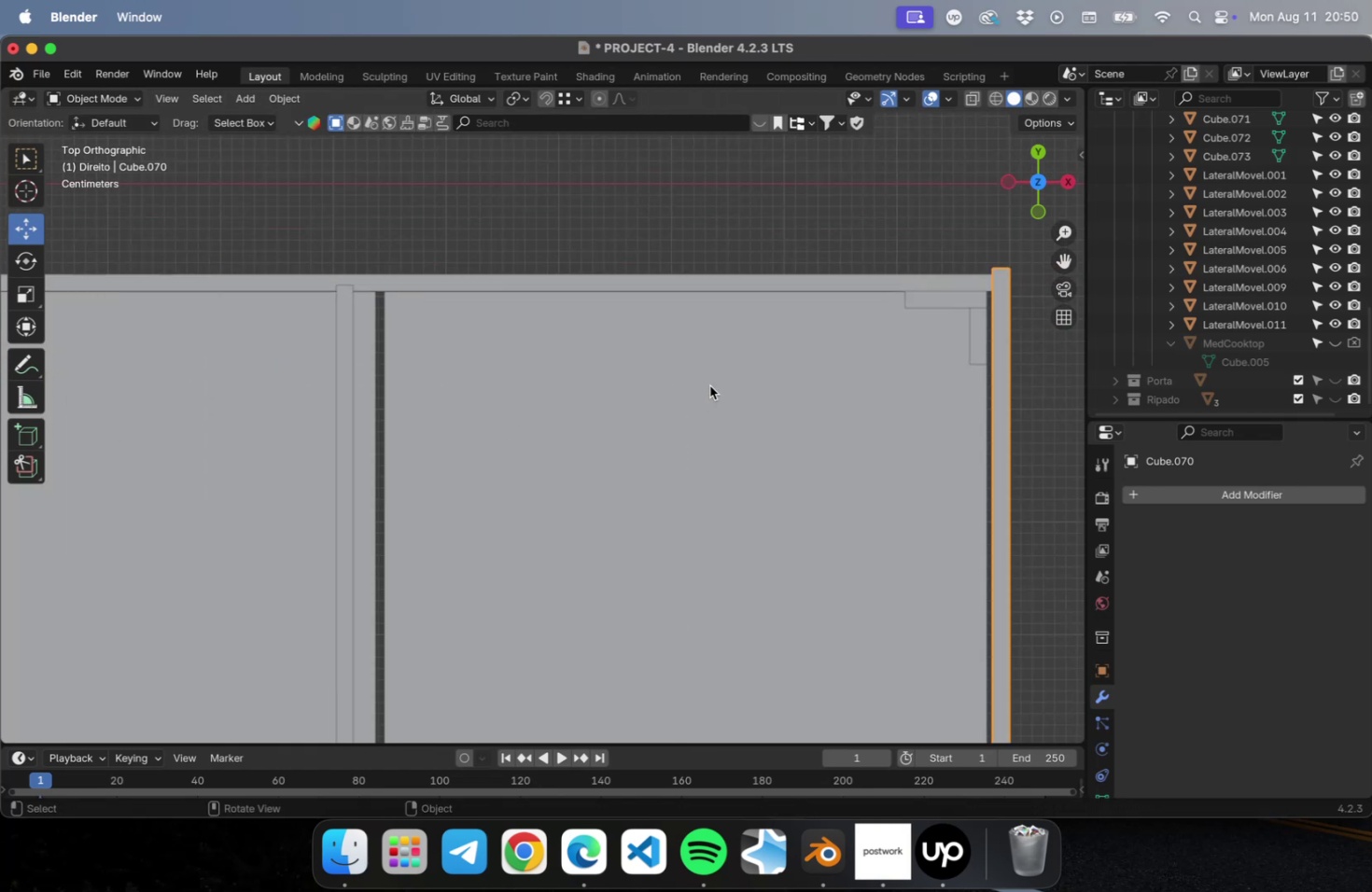 
hold_key(key=ShiftLeft, duration=0.48)
 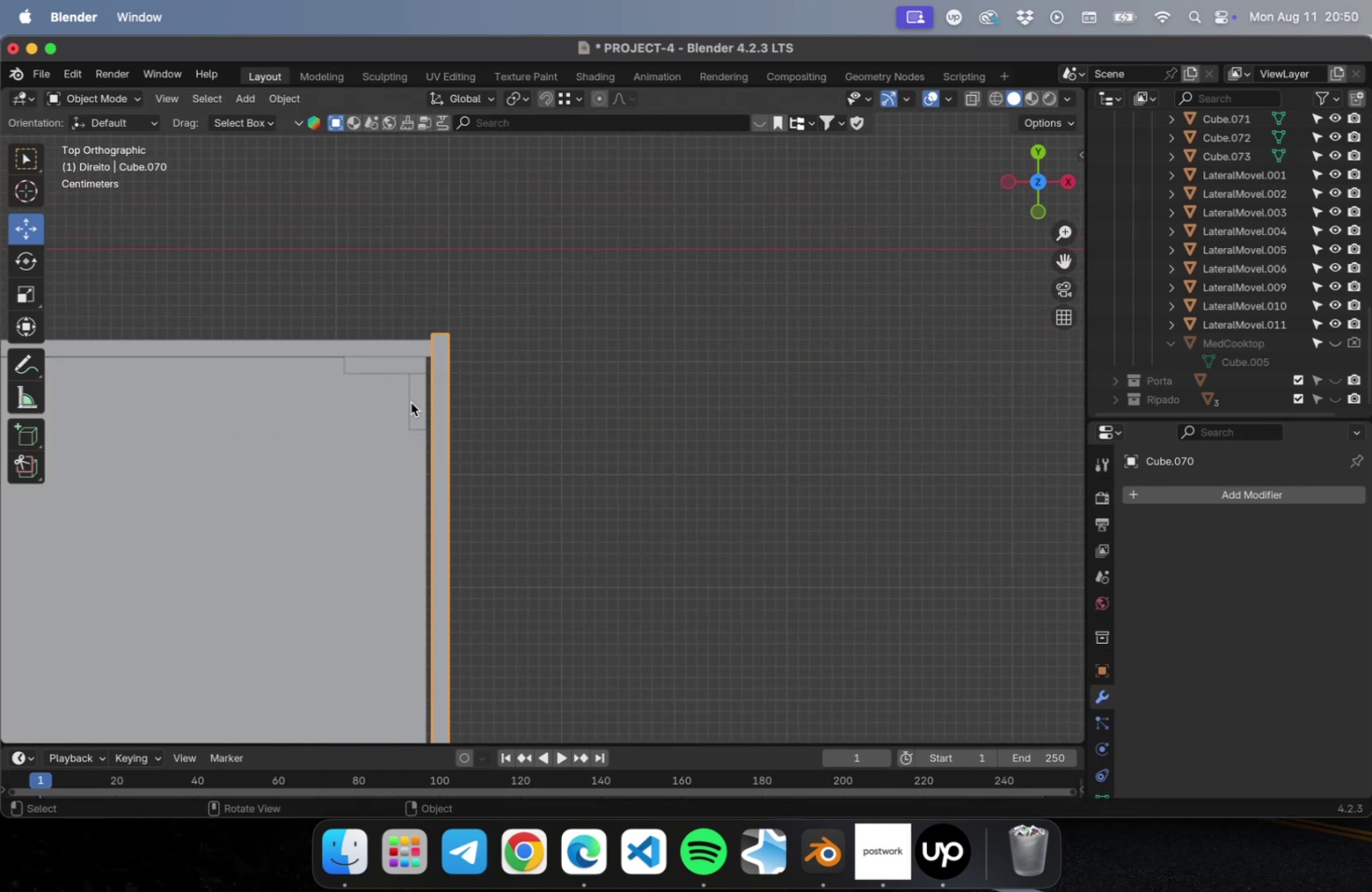 
scroll: coordinate [413, 396], scroll_direction: up, amount: 16.0
 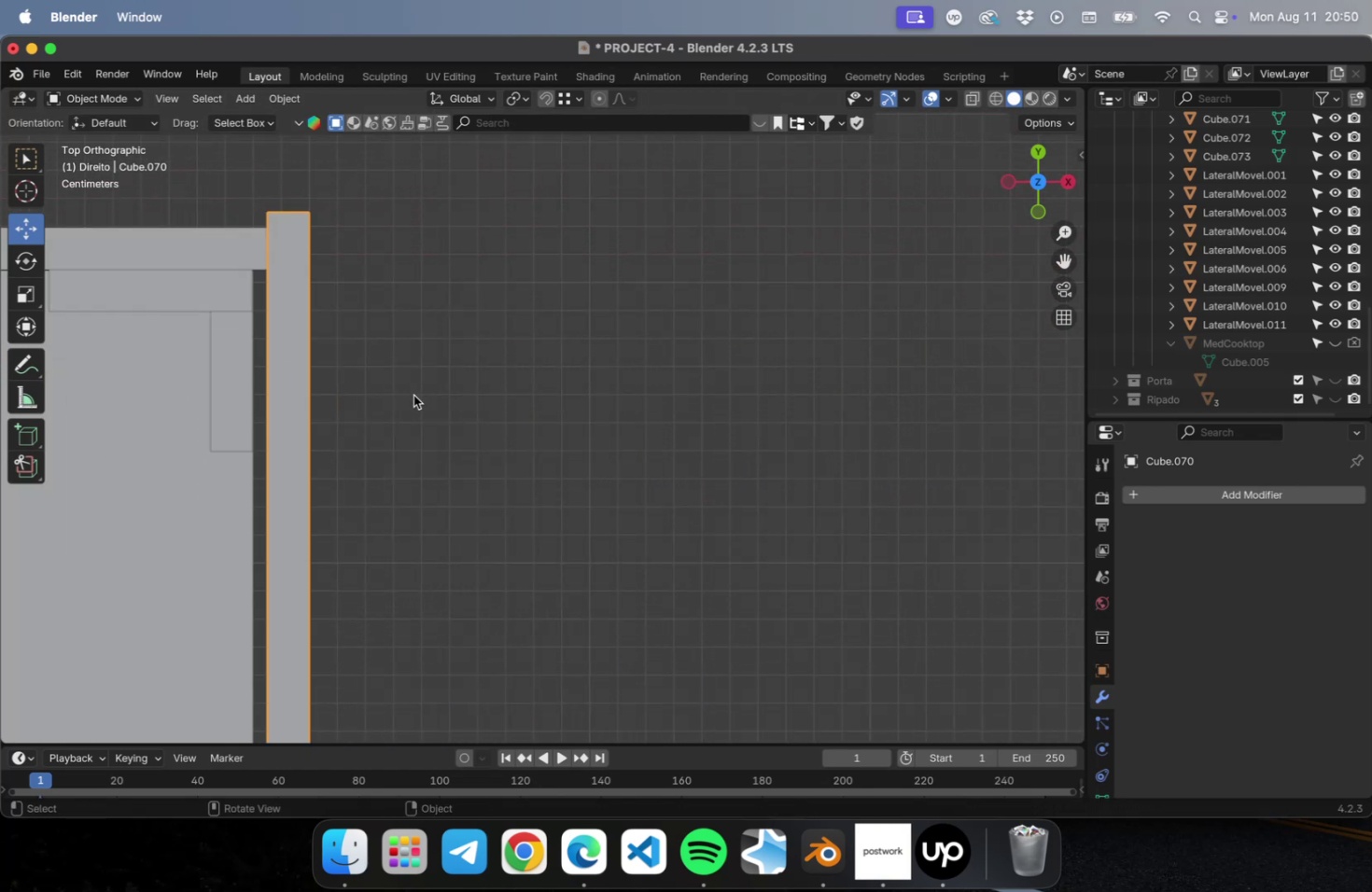 
hold_key(key=ShiftLeft, duration=0.63)
 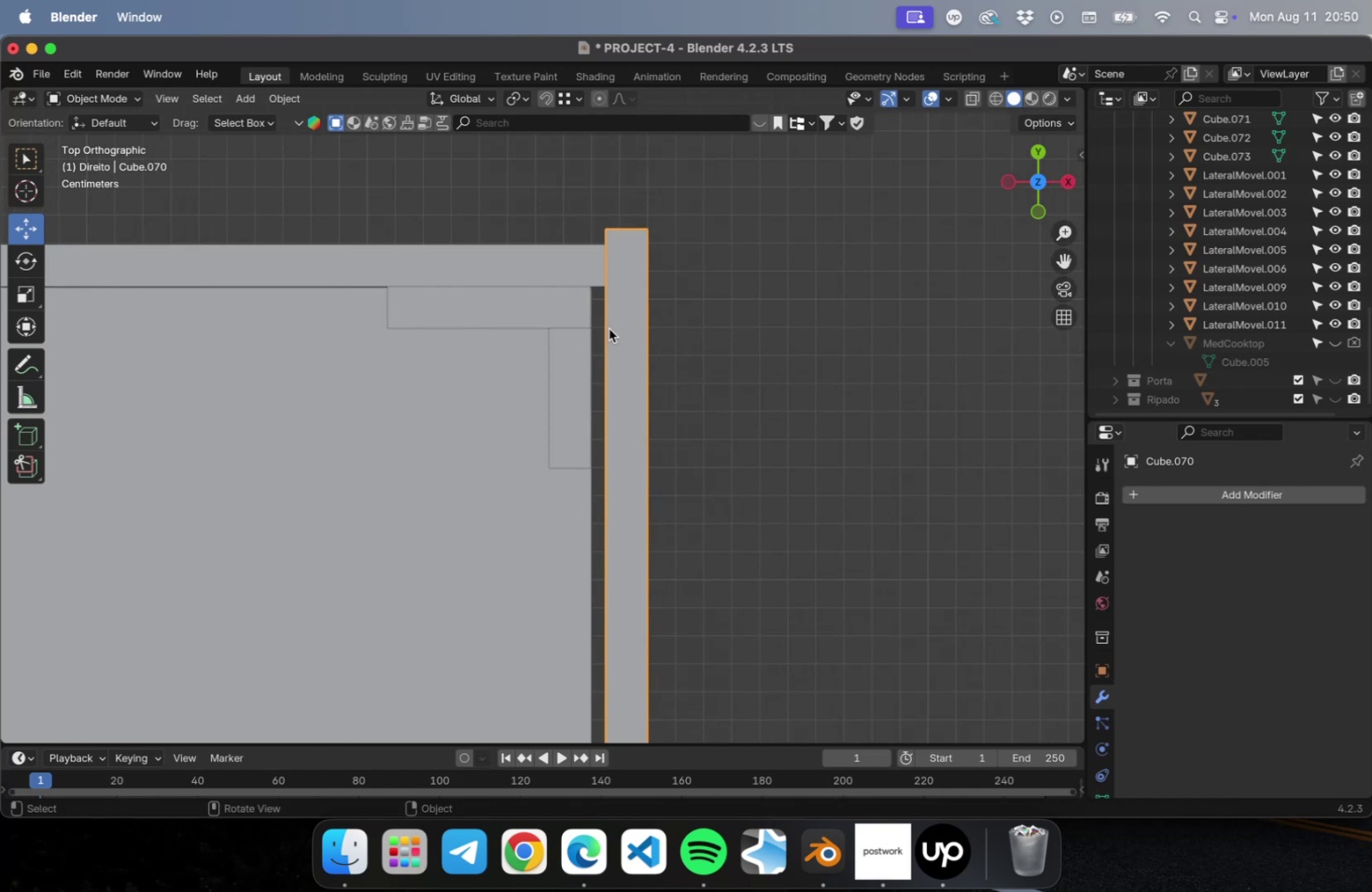 
scroll: coordinate [607, 317], scroll_direction: up, amount: 4.0
 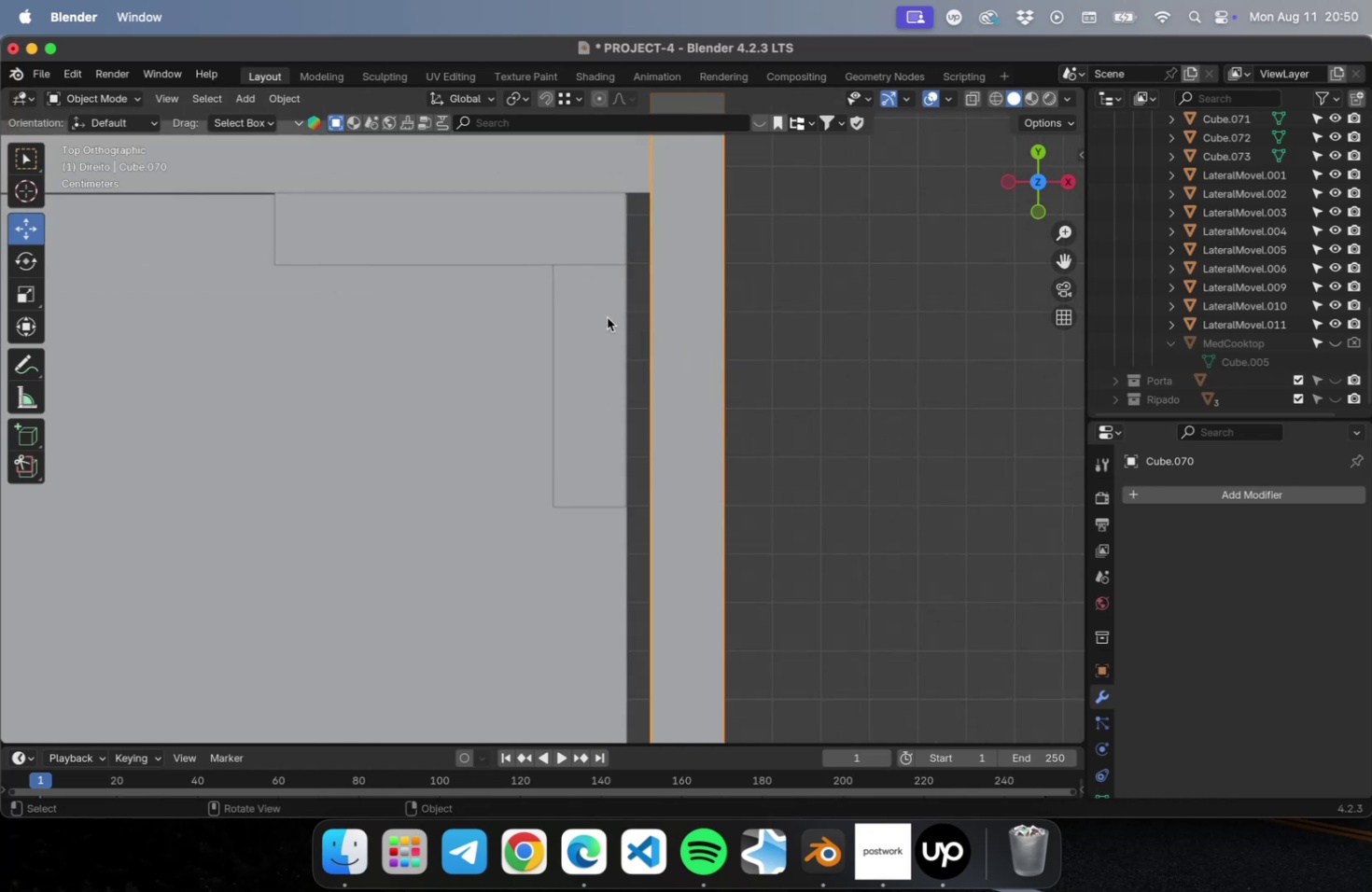 
hold_key(key=ShiftLeft, duration=0.56)
 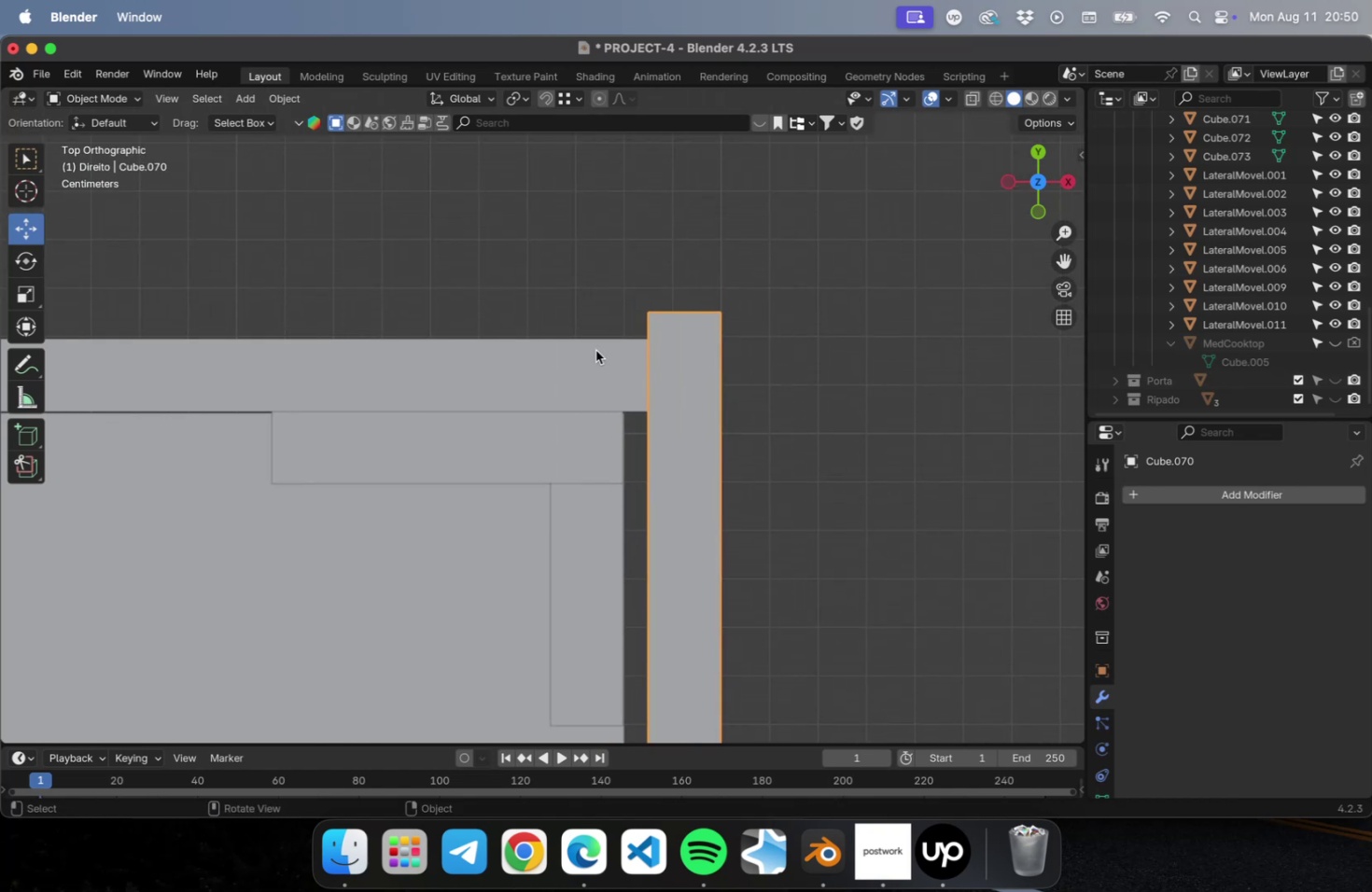 
left_click([595, 350])
 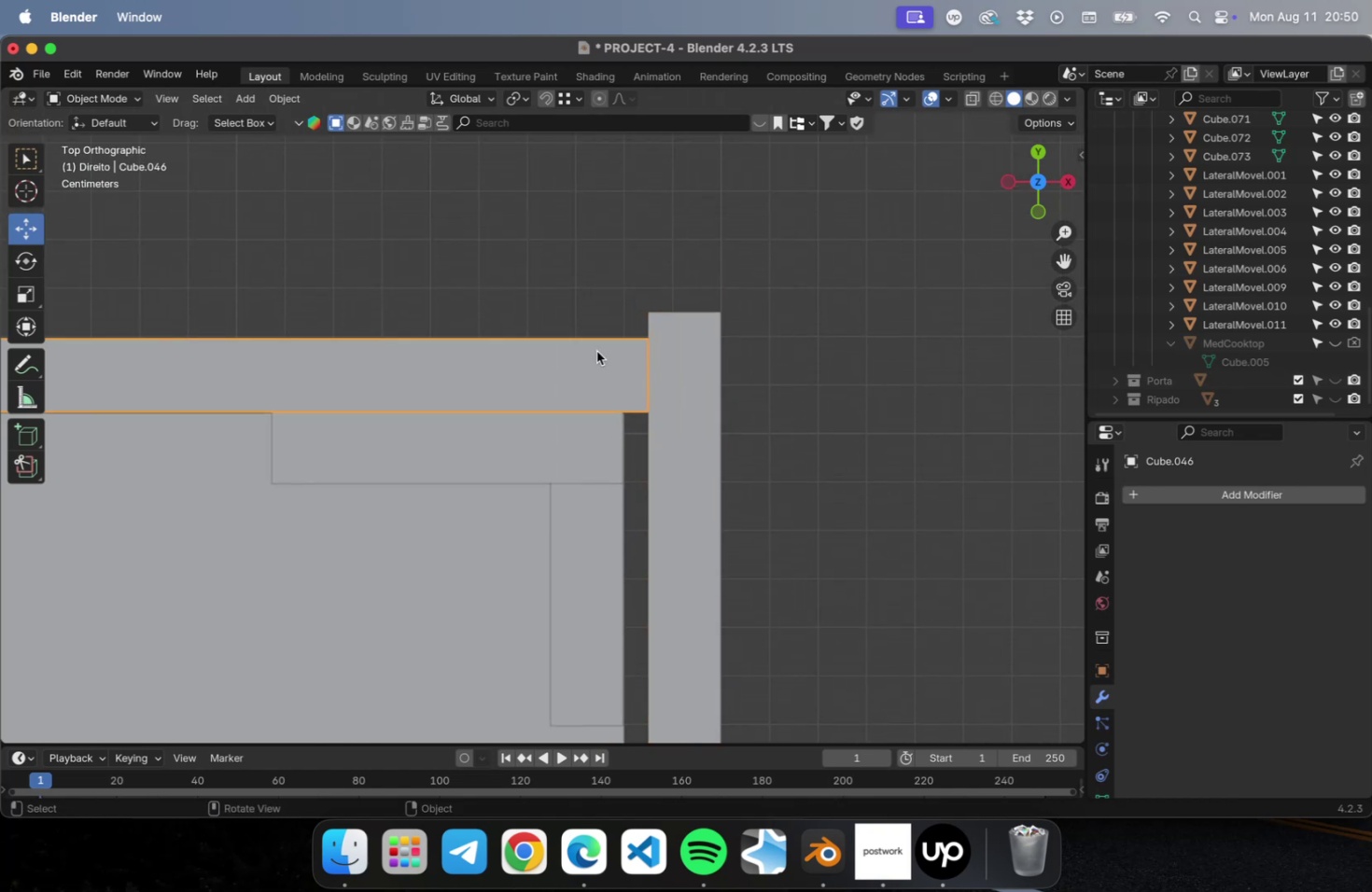 
key(Tab)
 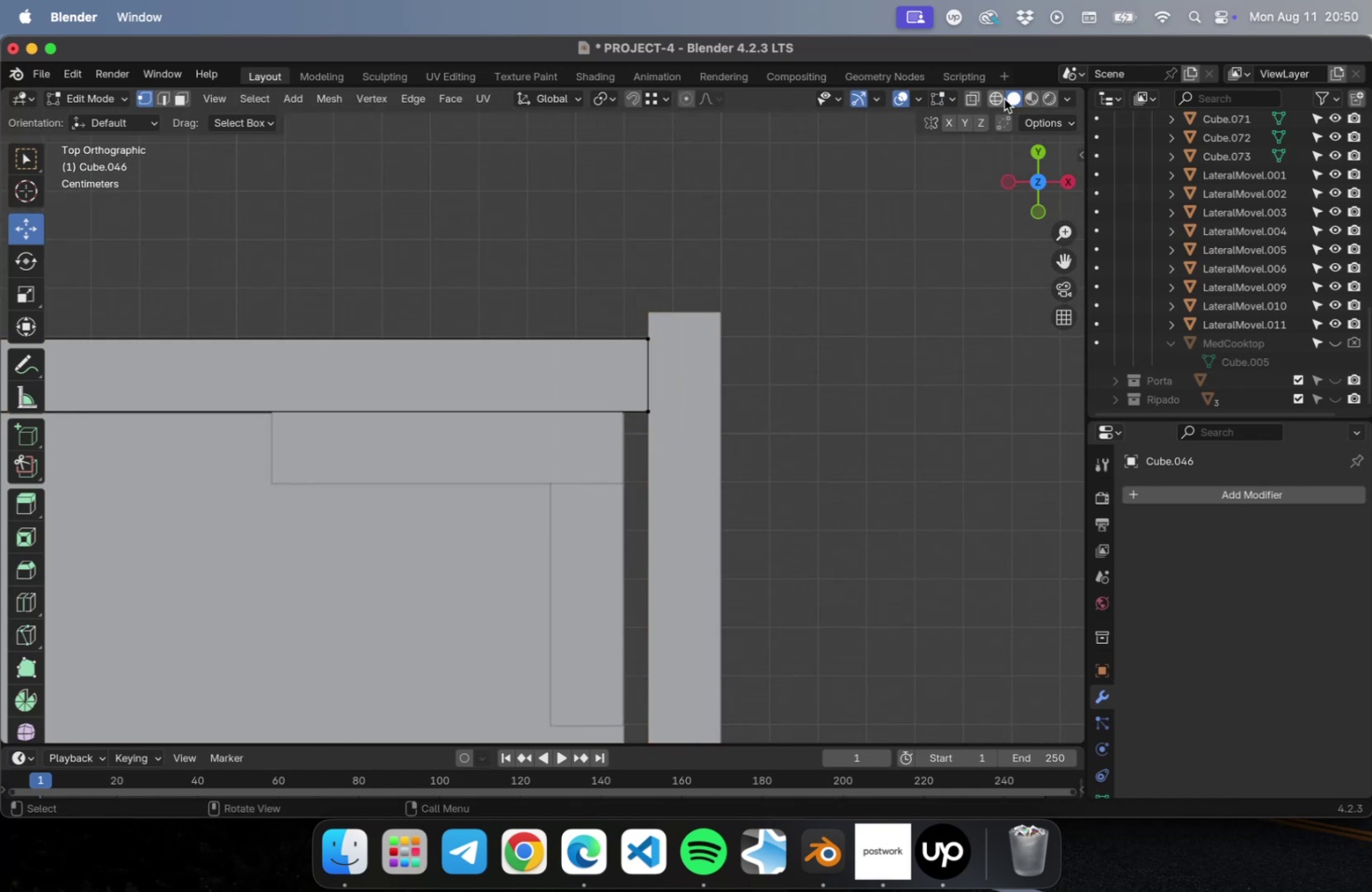 
left_click_drag(start_coordinate=[787, 231], to_coordinate=[592, 484])
 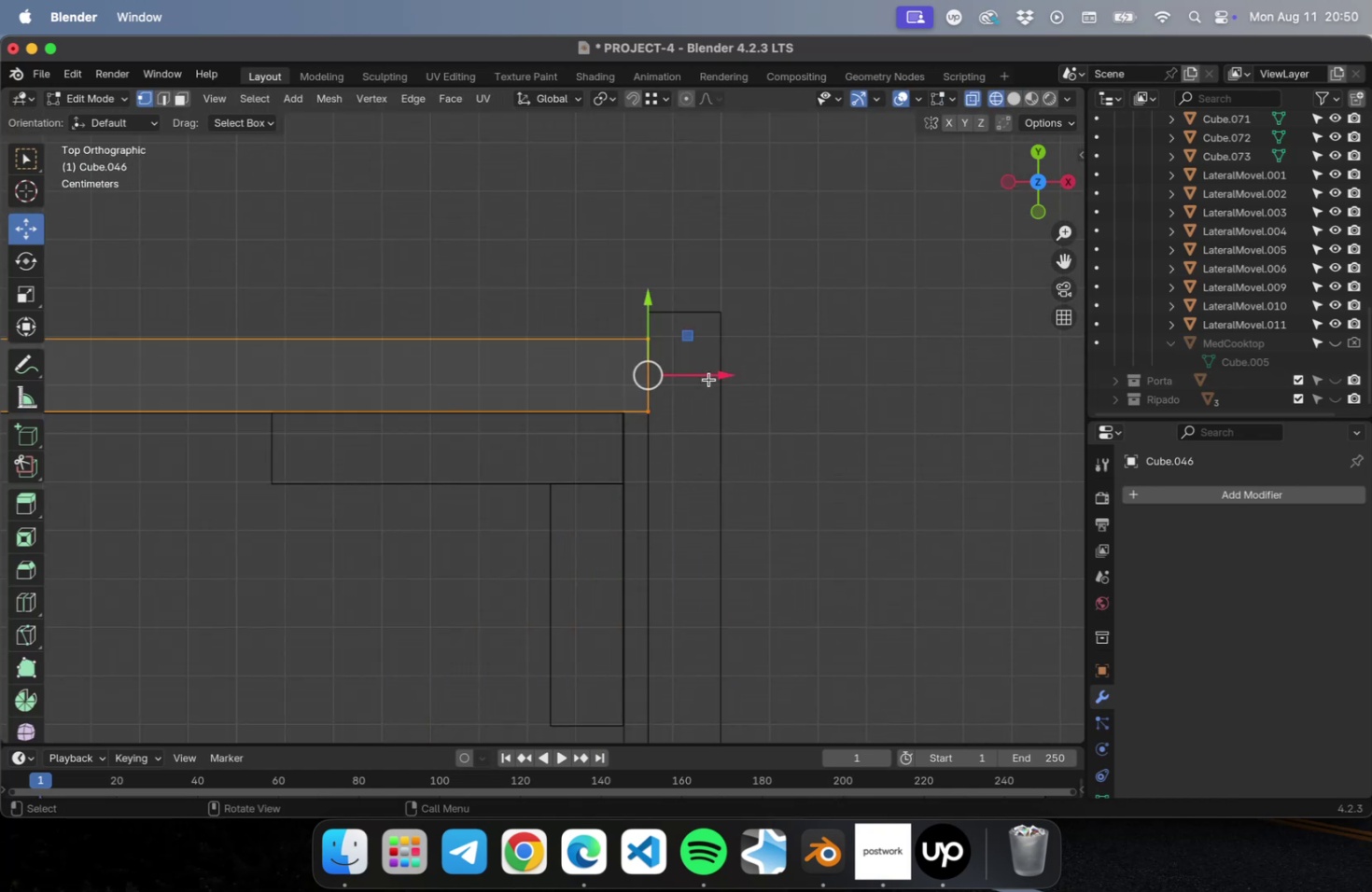 
left_click_drag(start_coordinate=[713, 375], to_coordinate=[686, 377])
 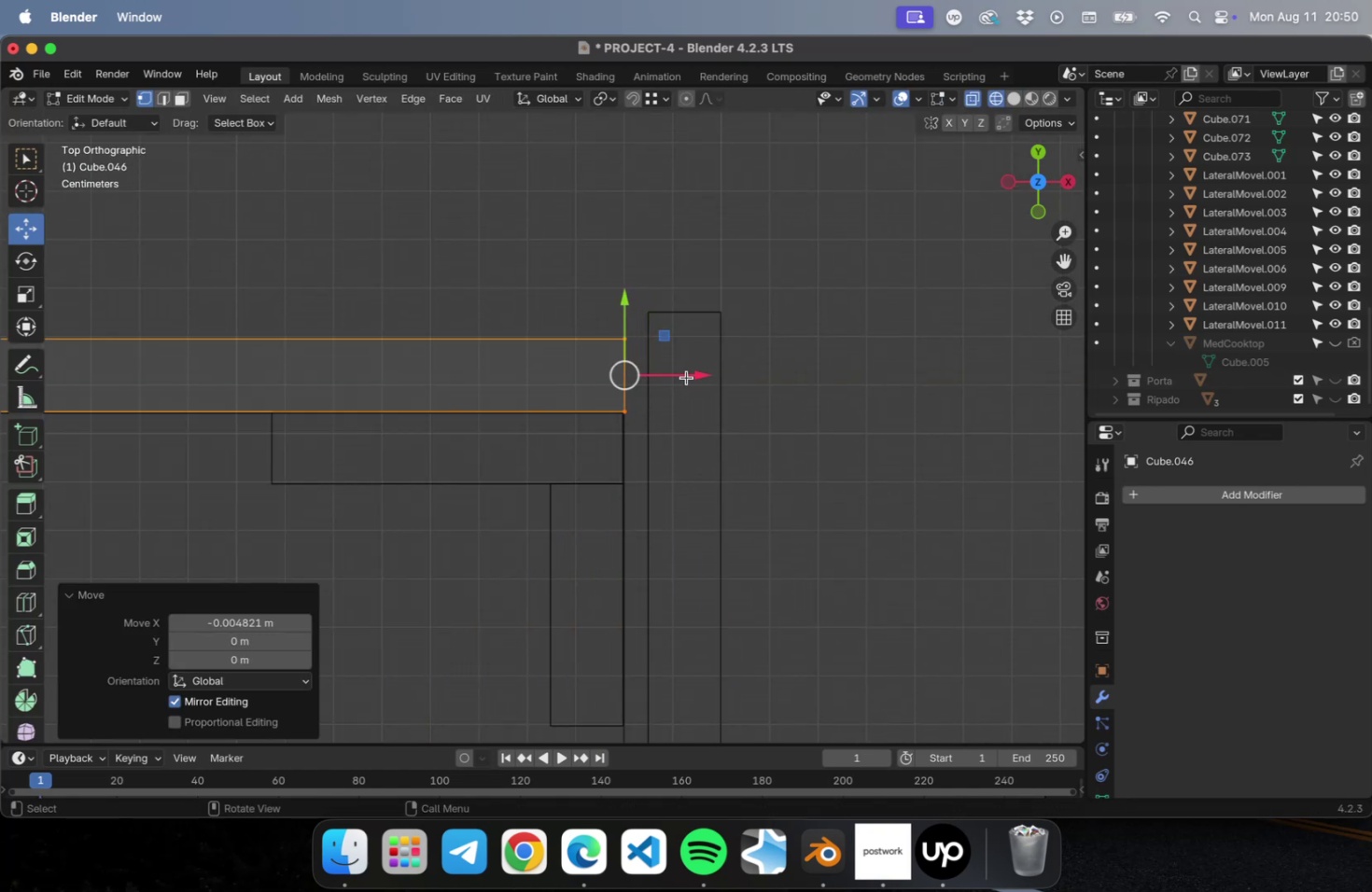 
key(Tab)
 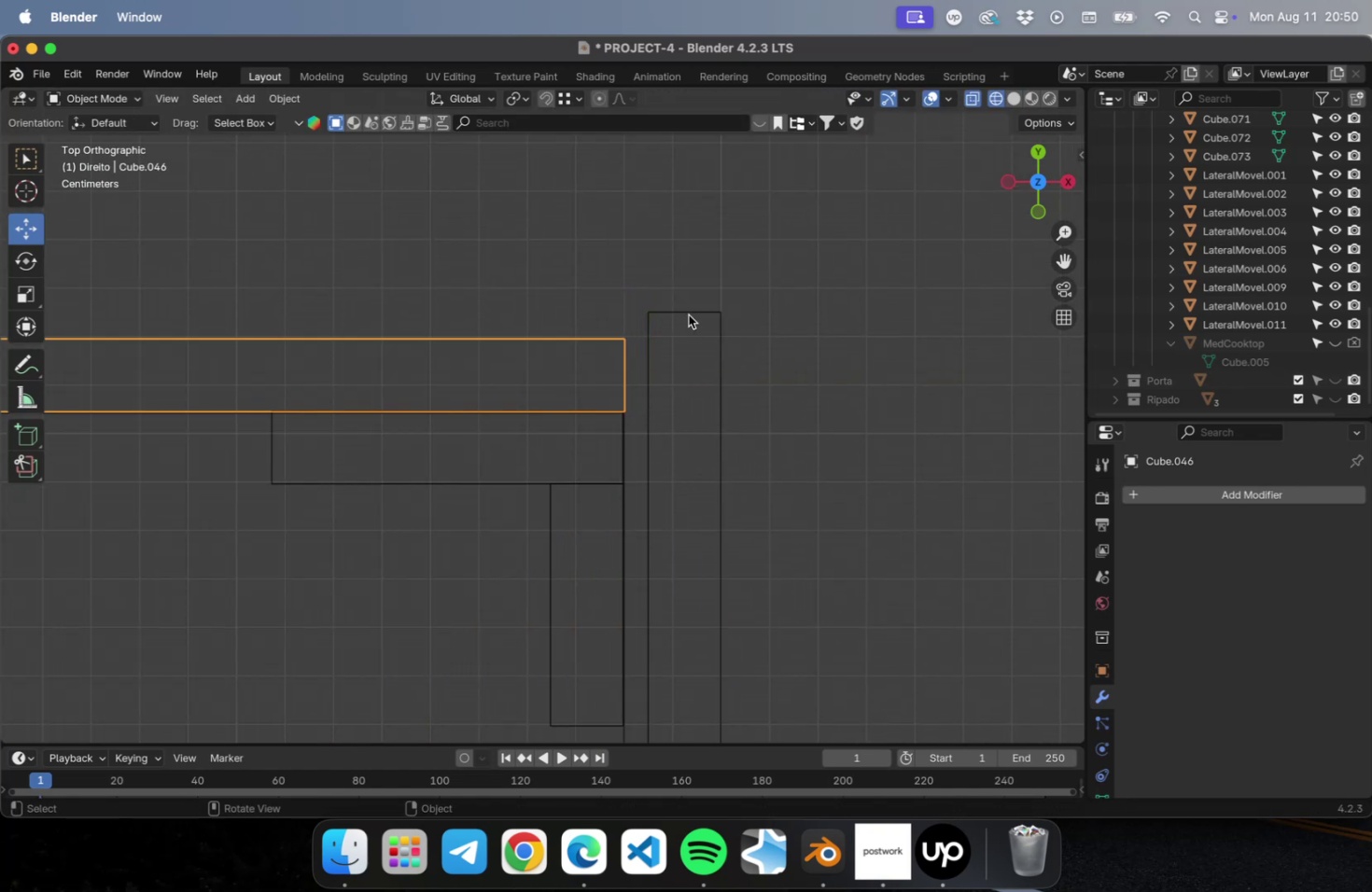 
left_click([688, 314])
 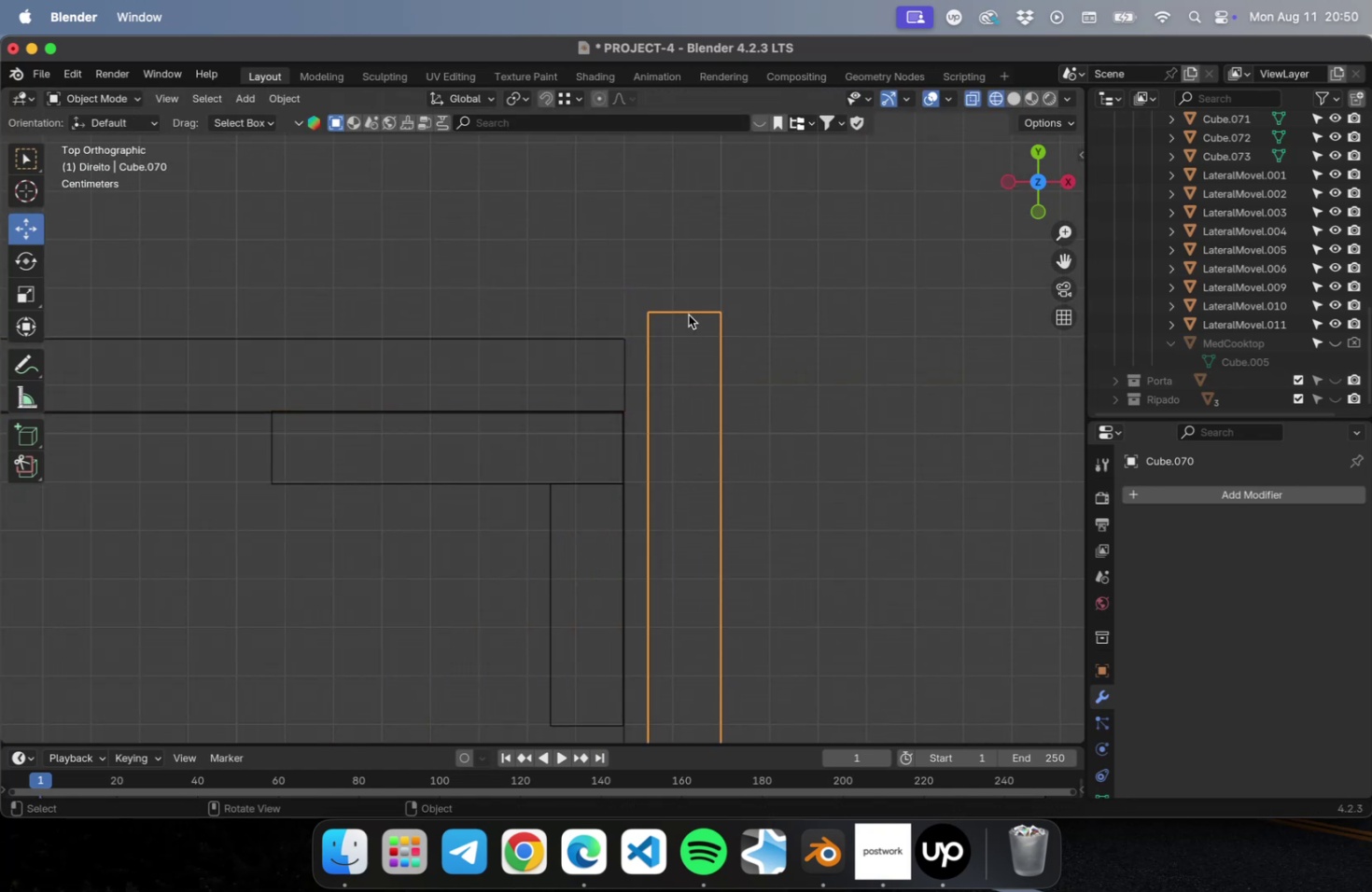 
type(gx)
 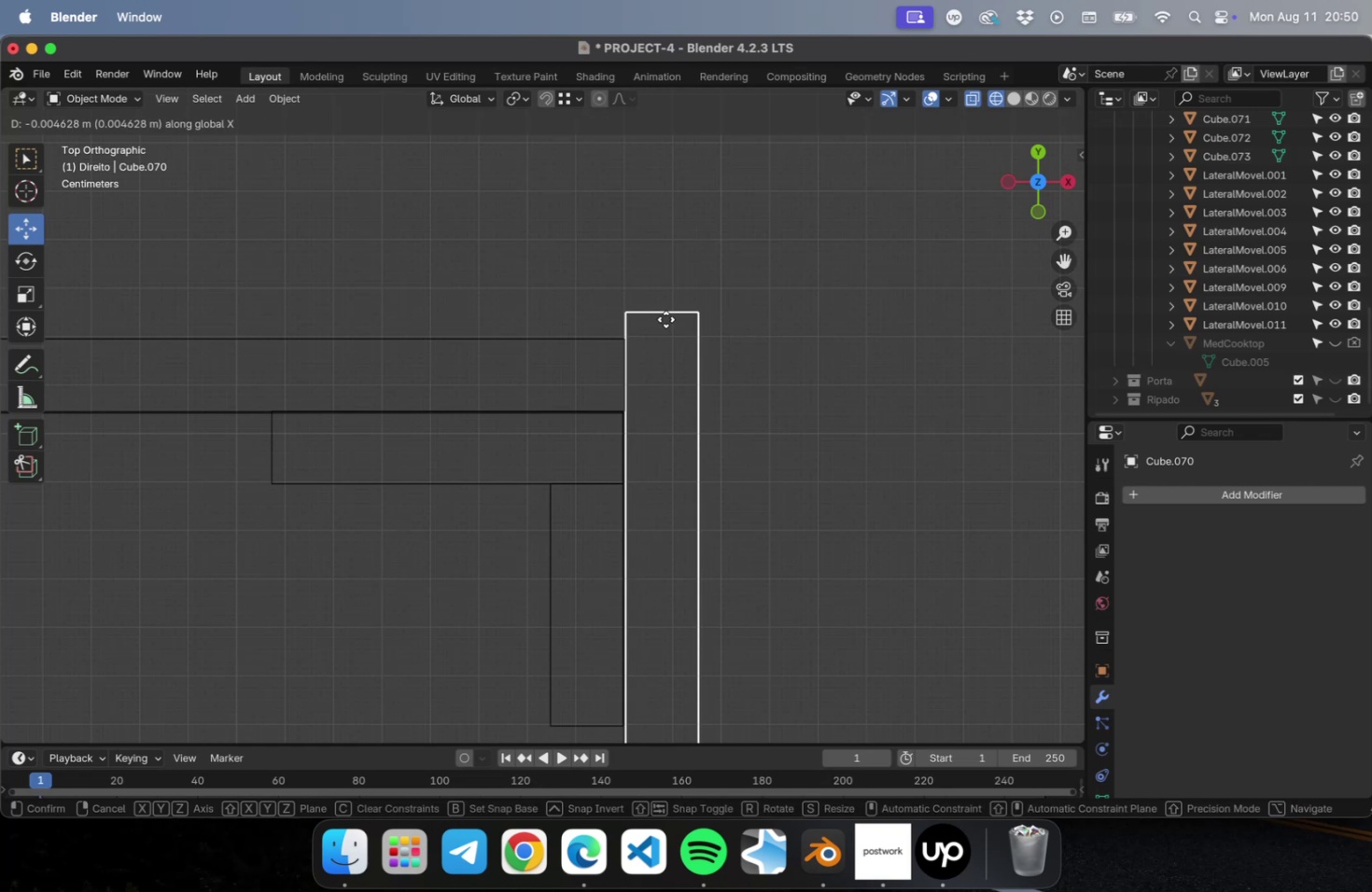 
left_click([665, 320])
 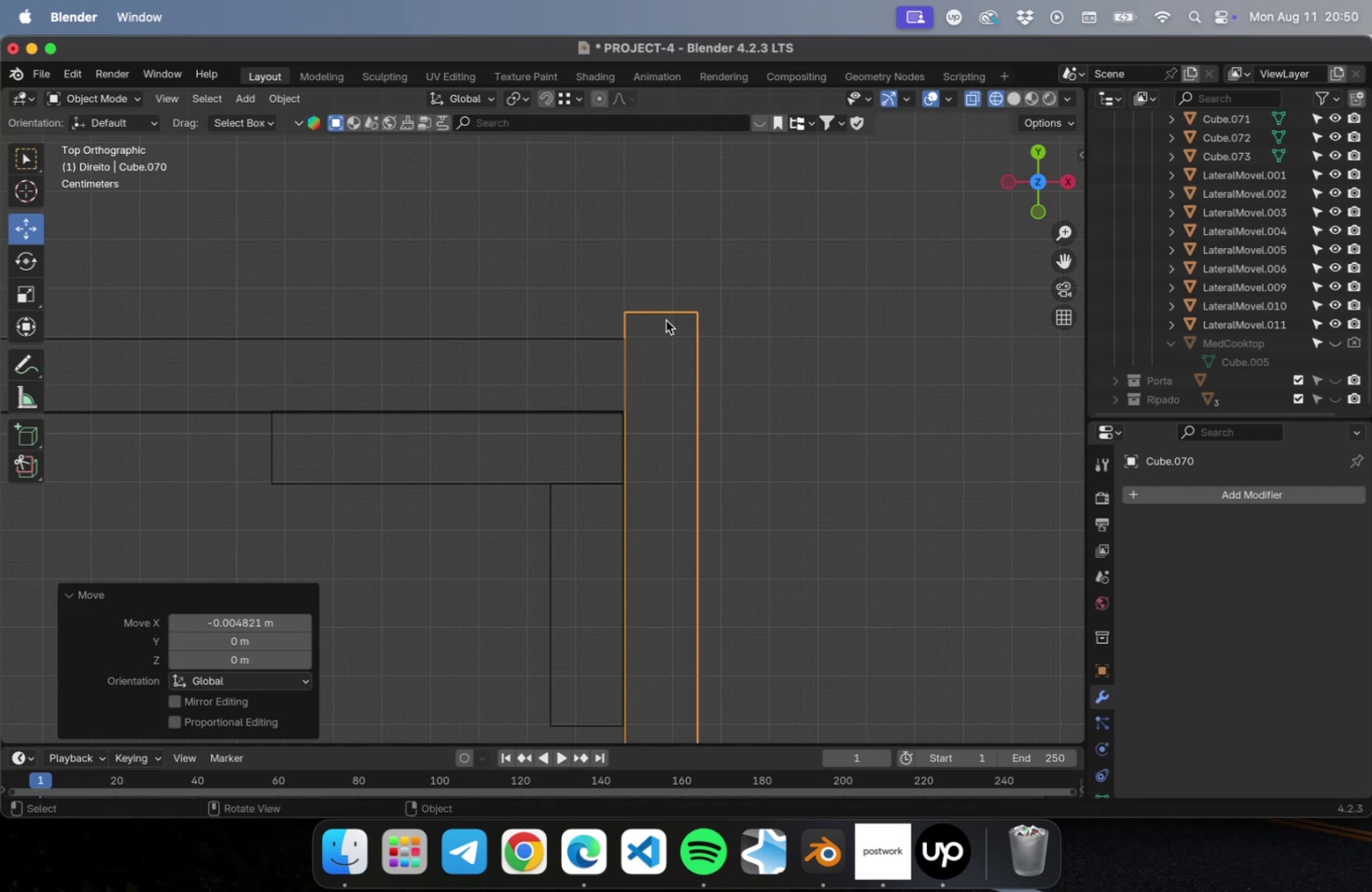 
key(Tab)
 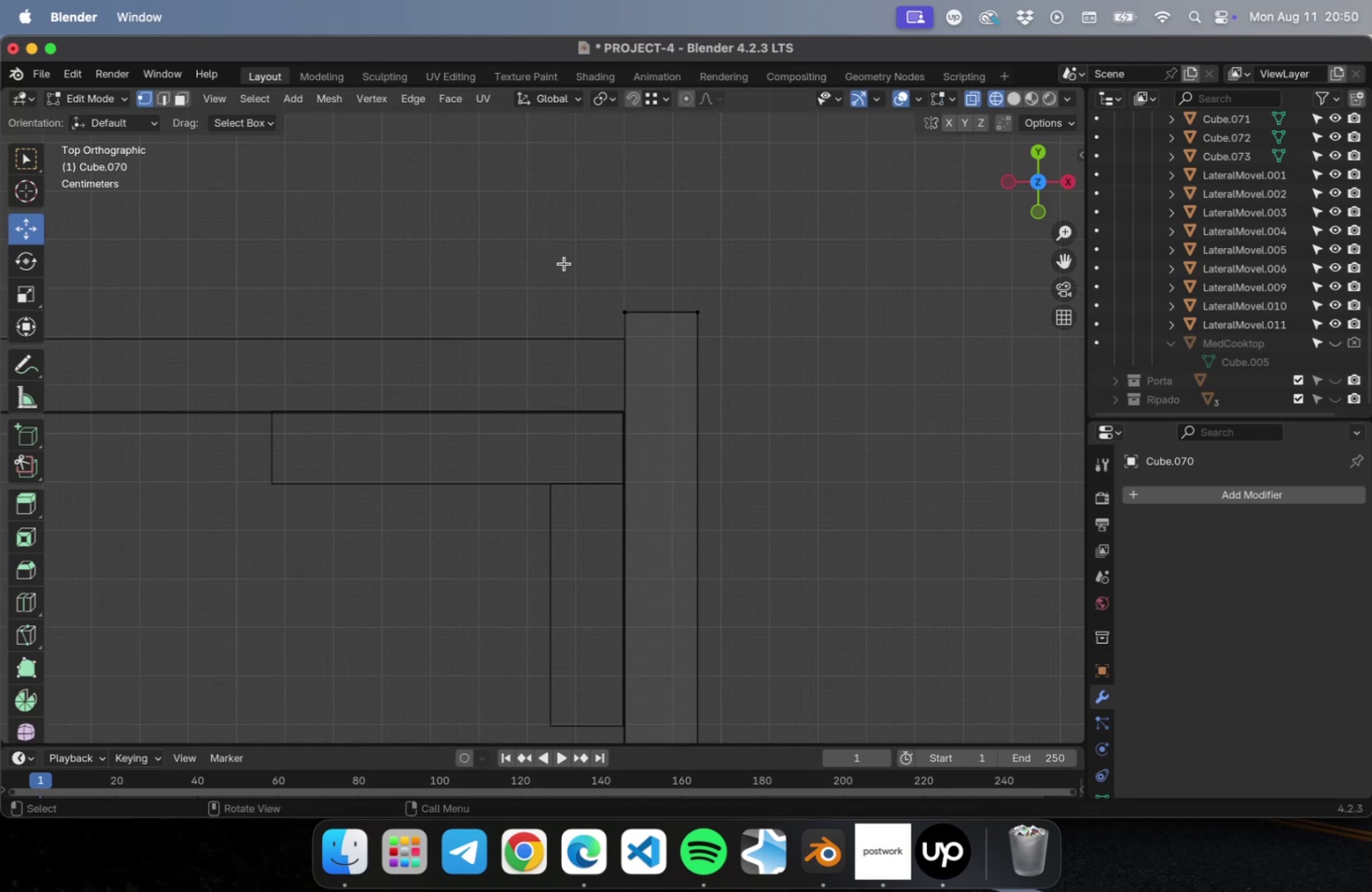 
left_click_drag(start_coordinate=[558, 261], to_coordinate=[811, 347])
 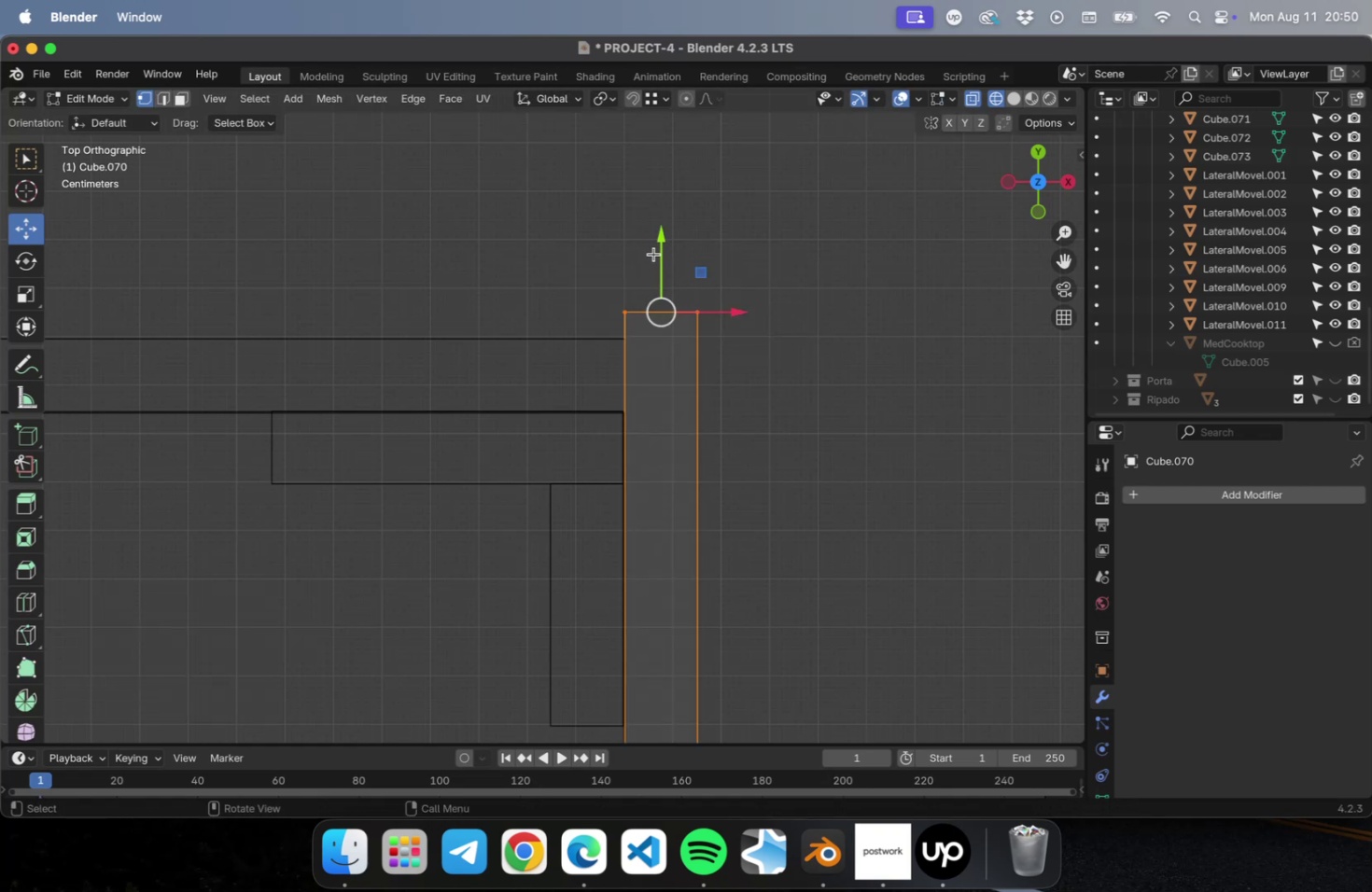 
left_click_drag(start_coordinate=[659, 246], to_coordinate=[664, 276])
 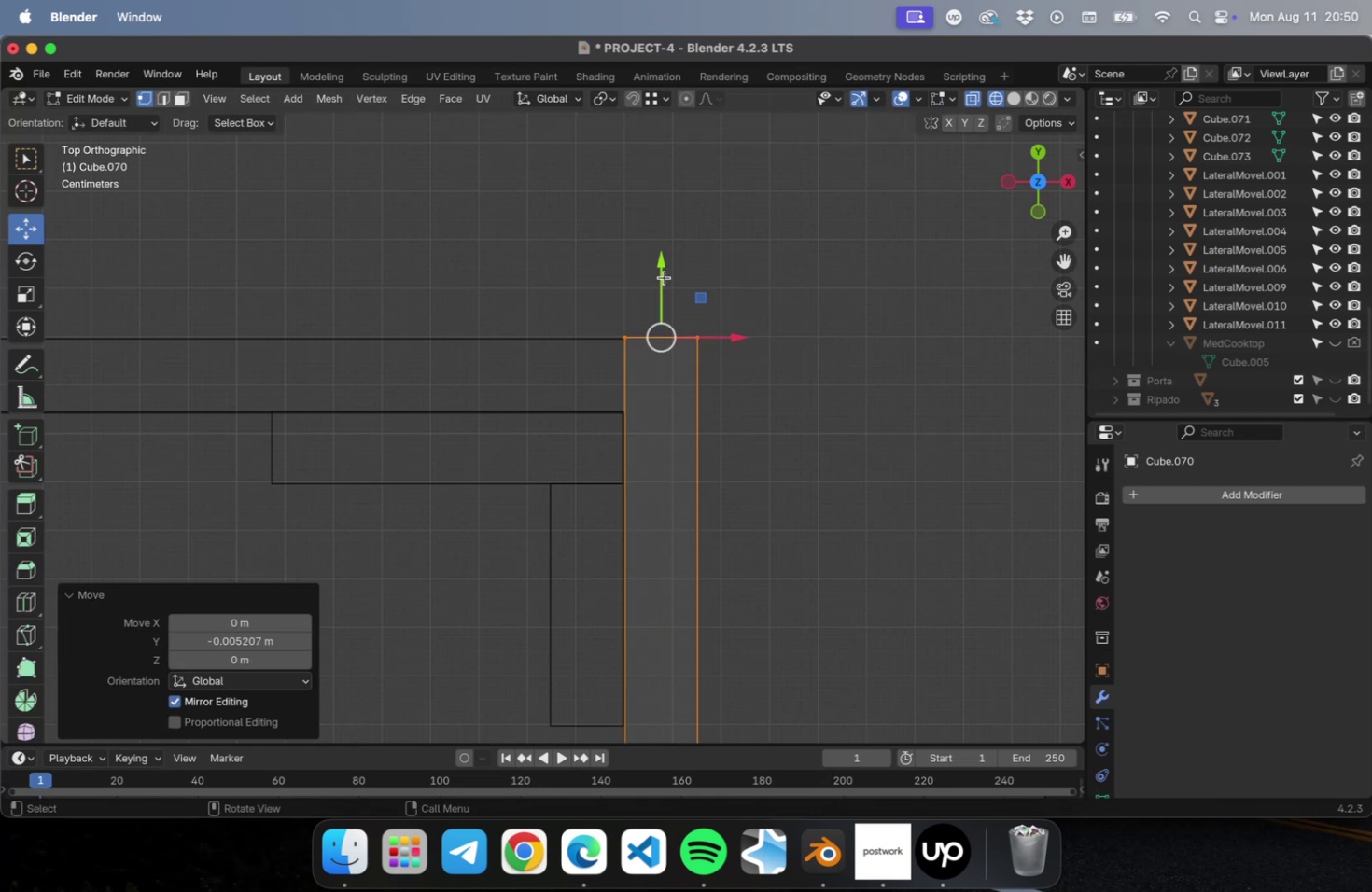 
key(Tab)
 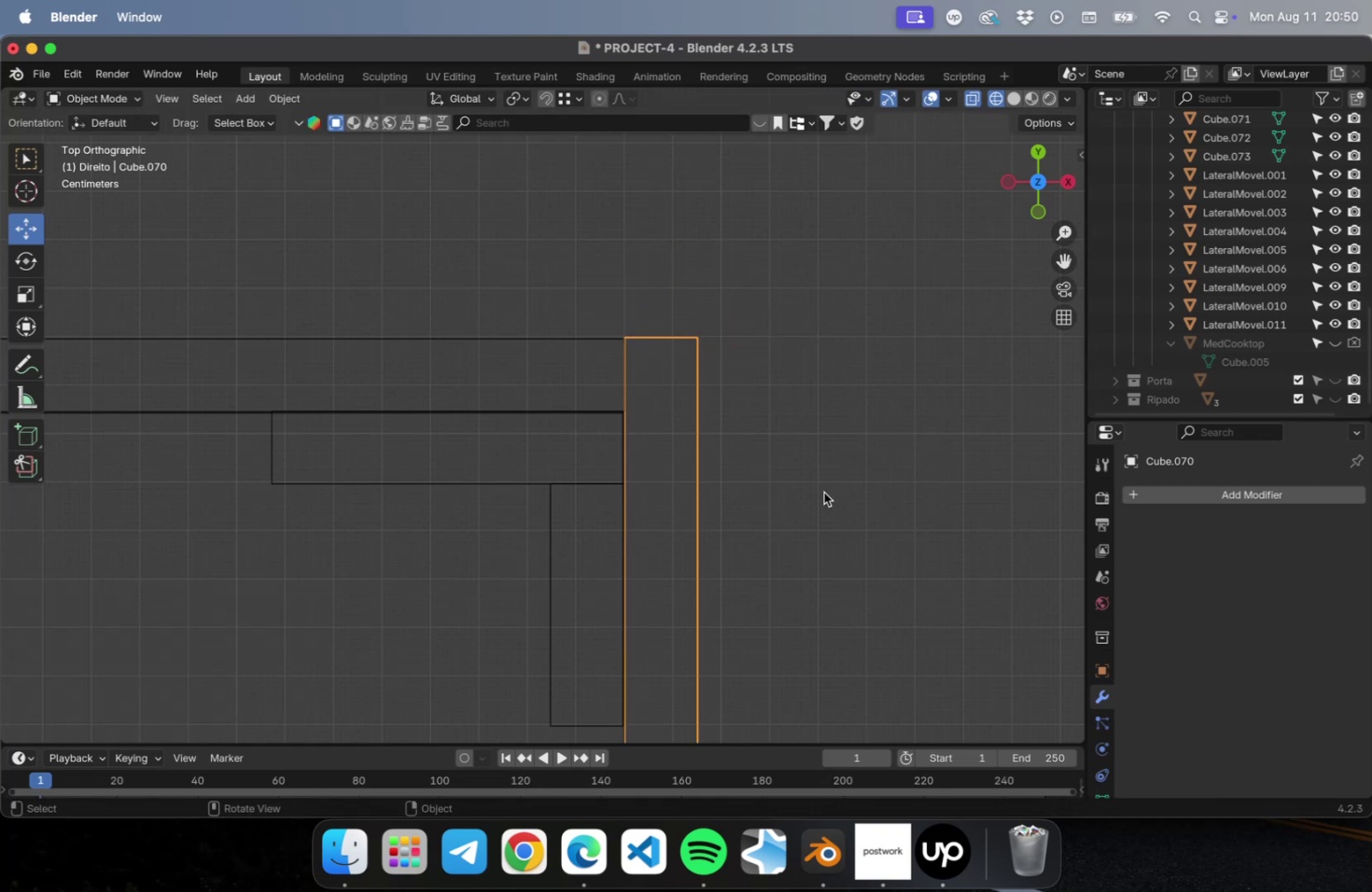 
left_click([823, 492])
 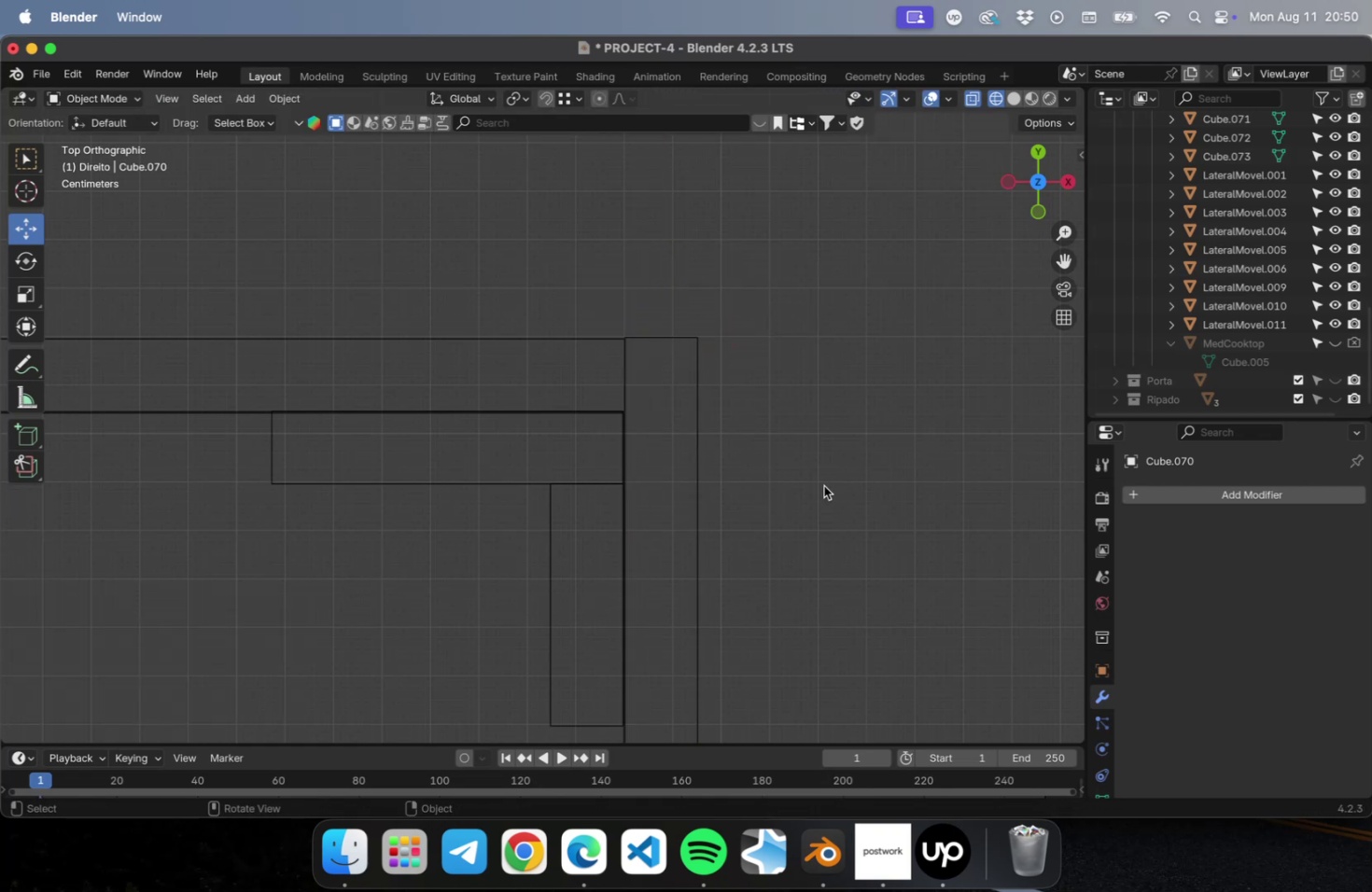 
scroll: coordinate [782, 509], scroll_direction: down, amount: 70.0
 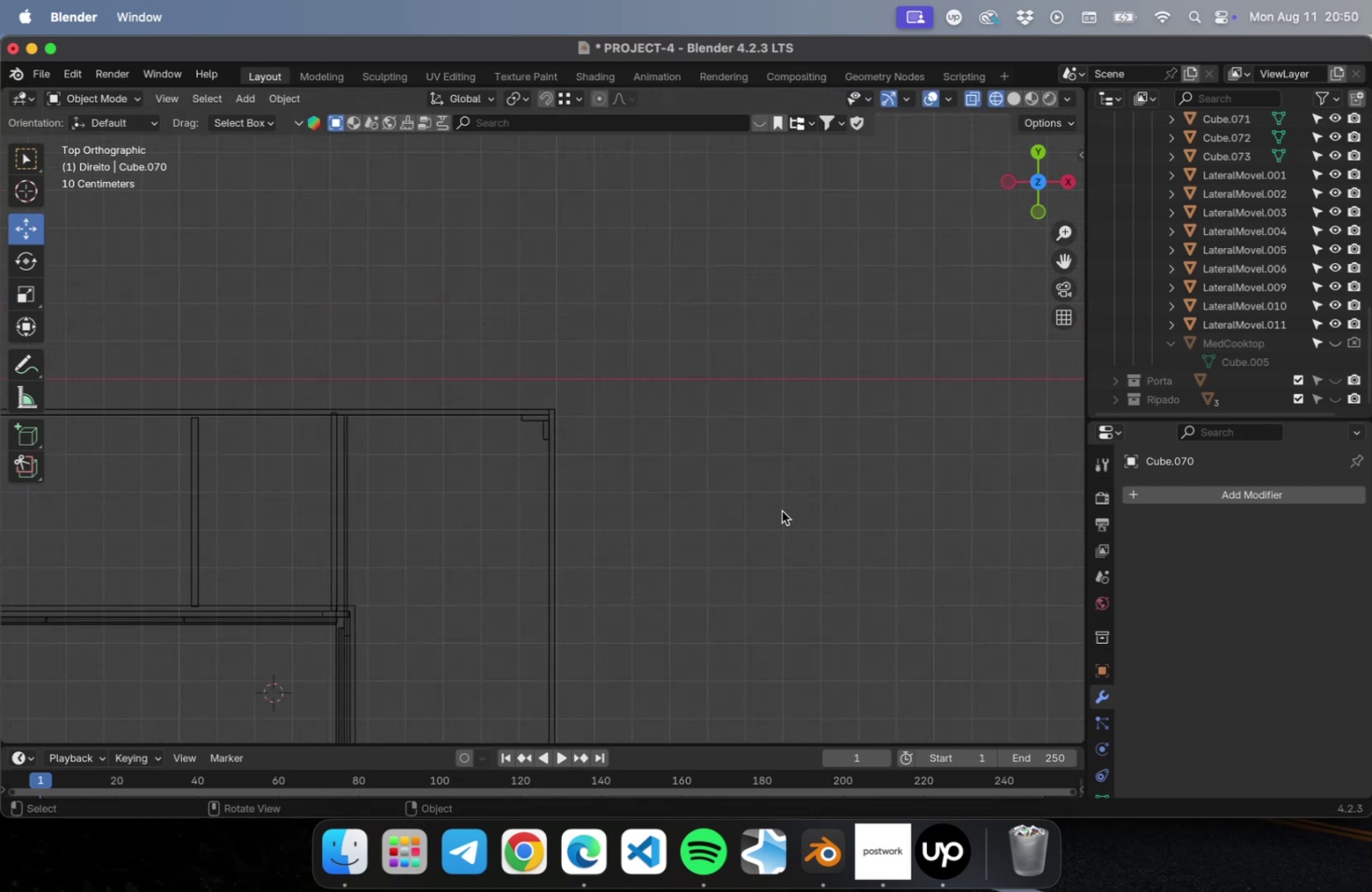 
hold_key(key=ShiftLeft, duration=0.46)
 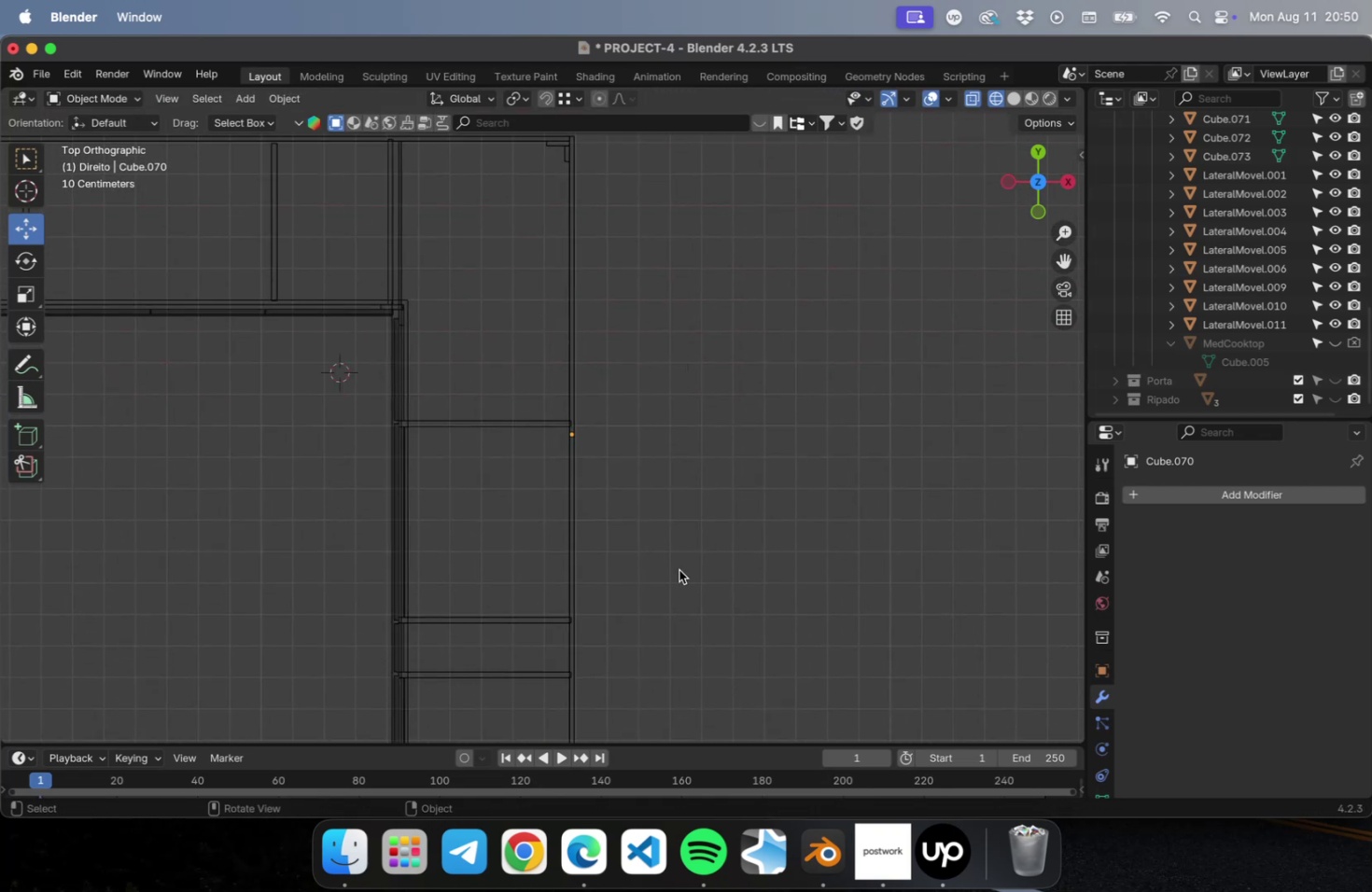 
hold_key(key=ShiftLeft, duration=0.42)
 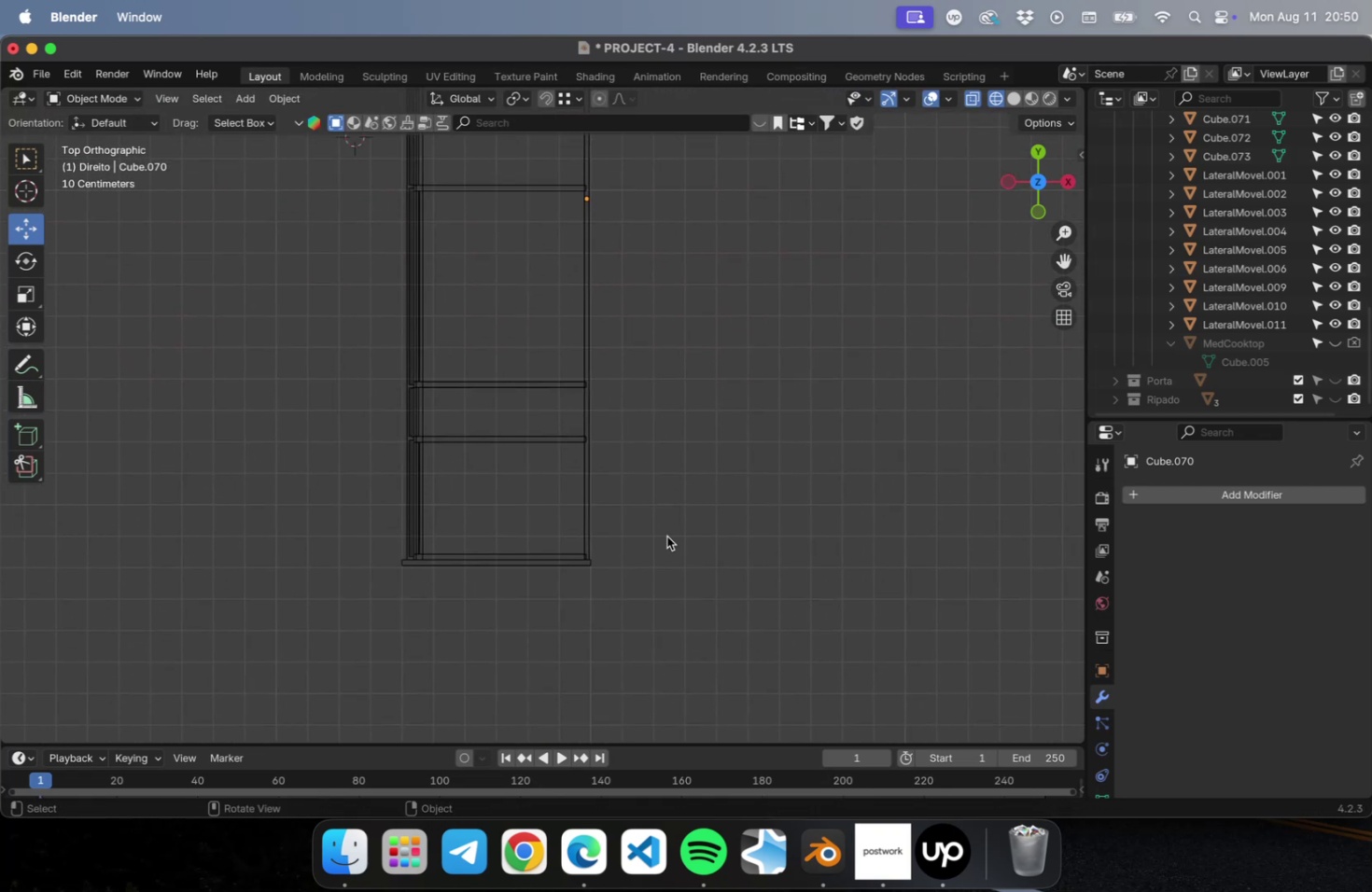 
key(Shift+ShiftLeft)
 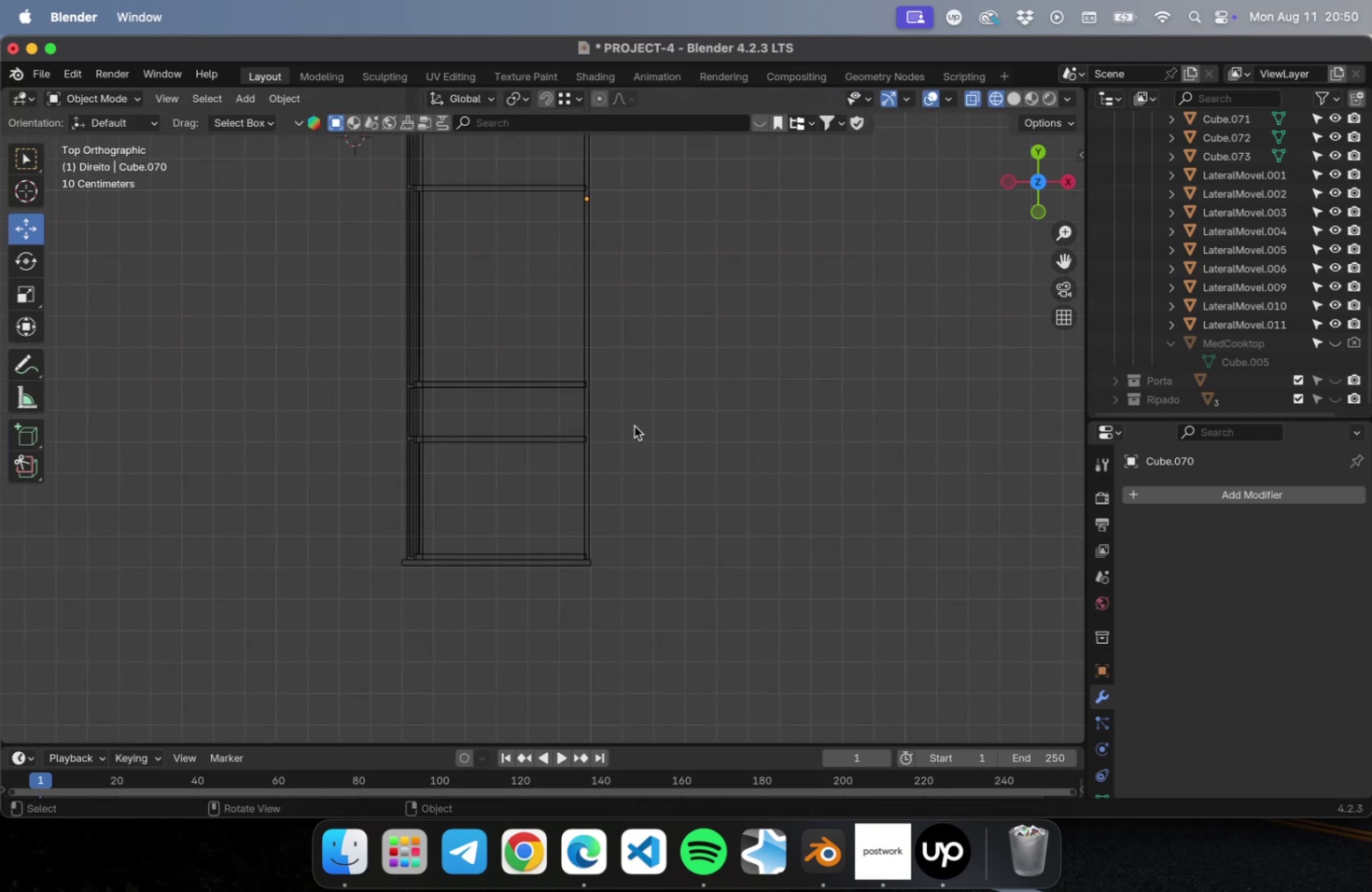 
scroll: coordinate [627, 422], scroll_direction: up, amount: 23.0
 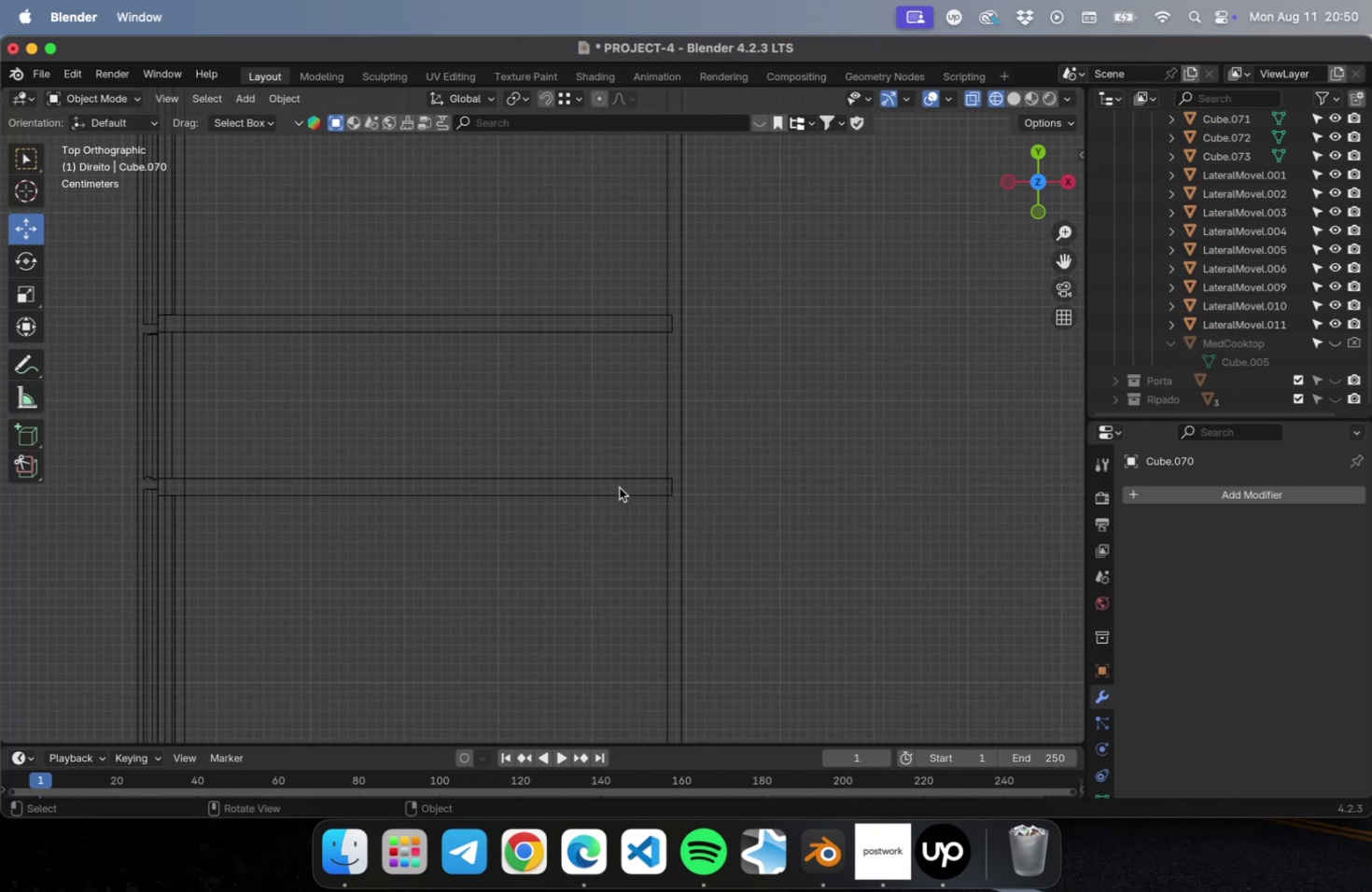 
left_click([619, 487])
 